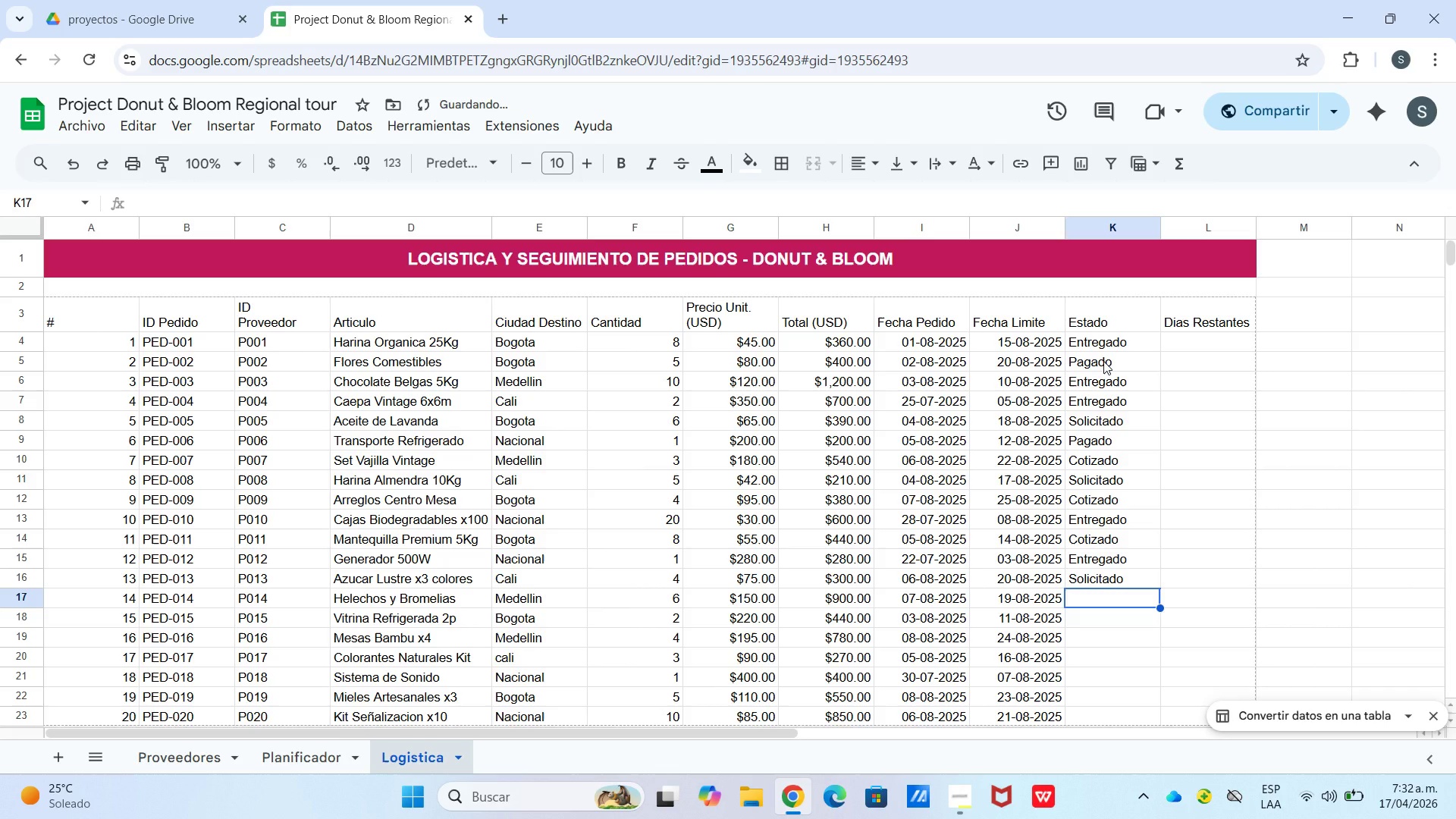 
type(COt)
 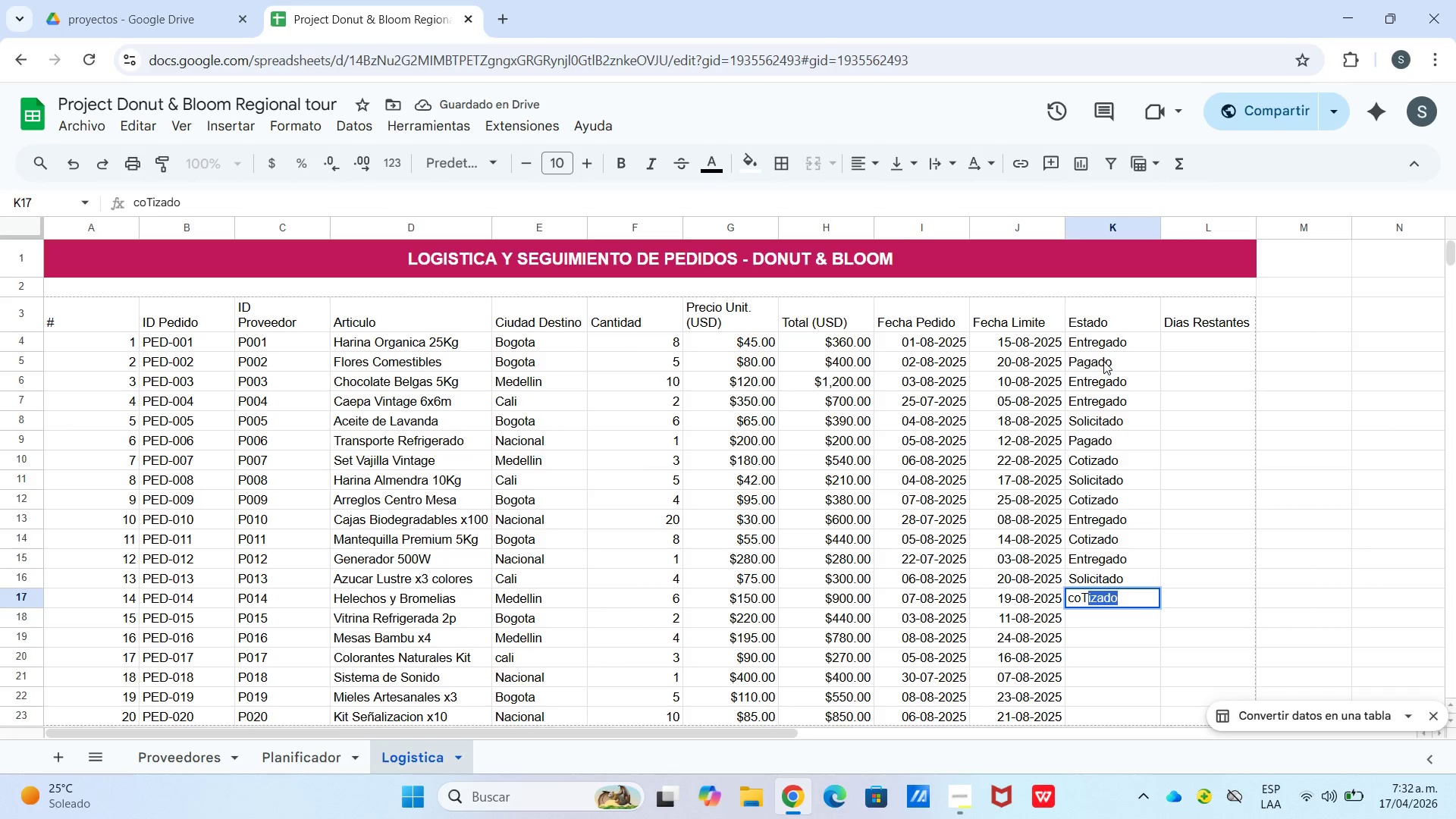 
key(Enter)
 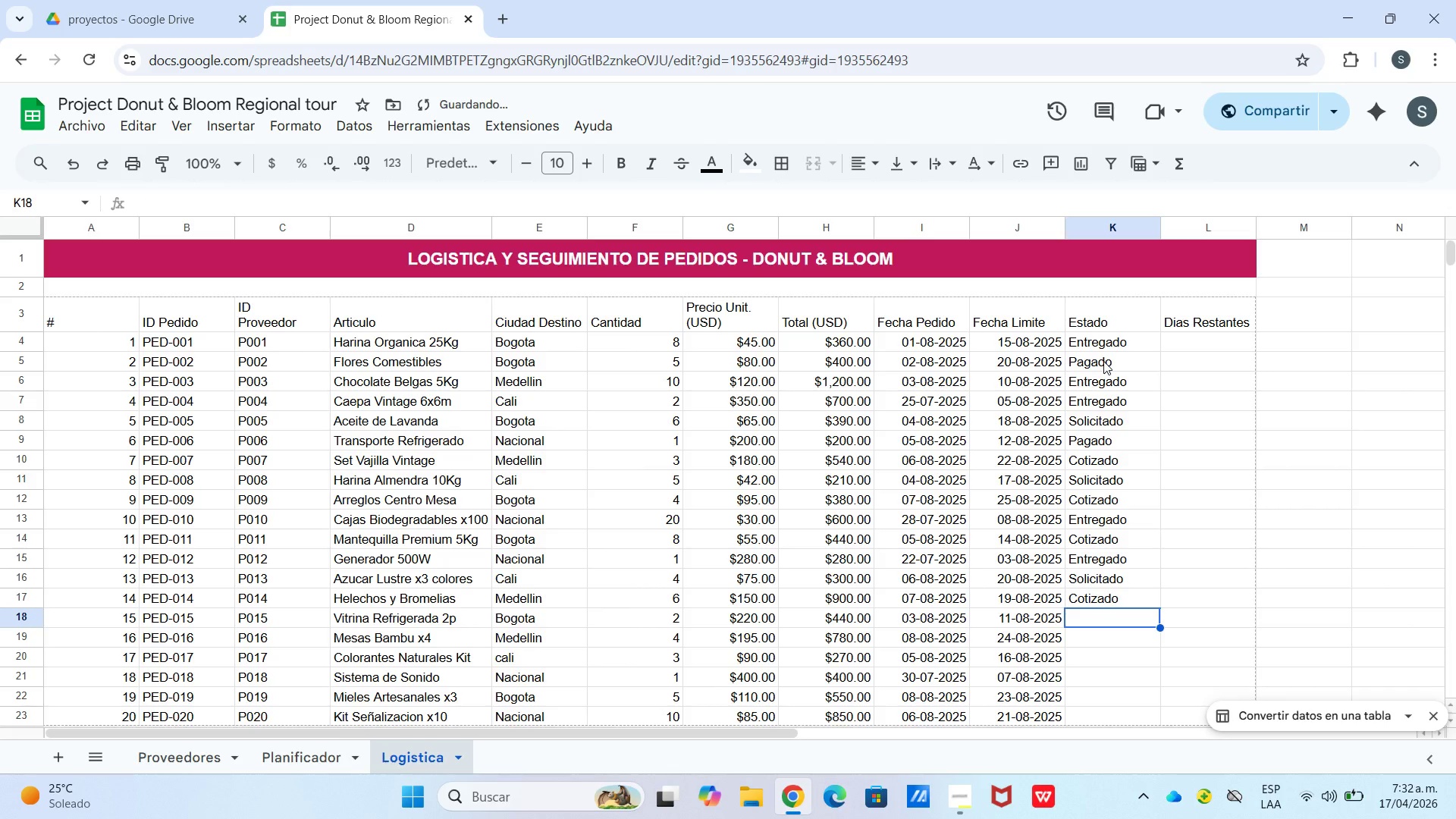 
type(pa)
 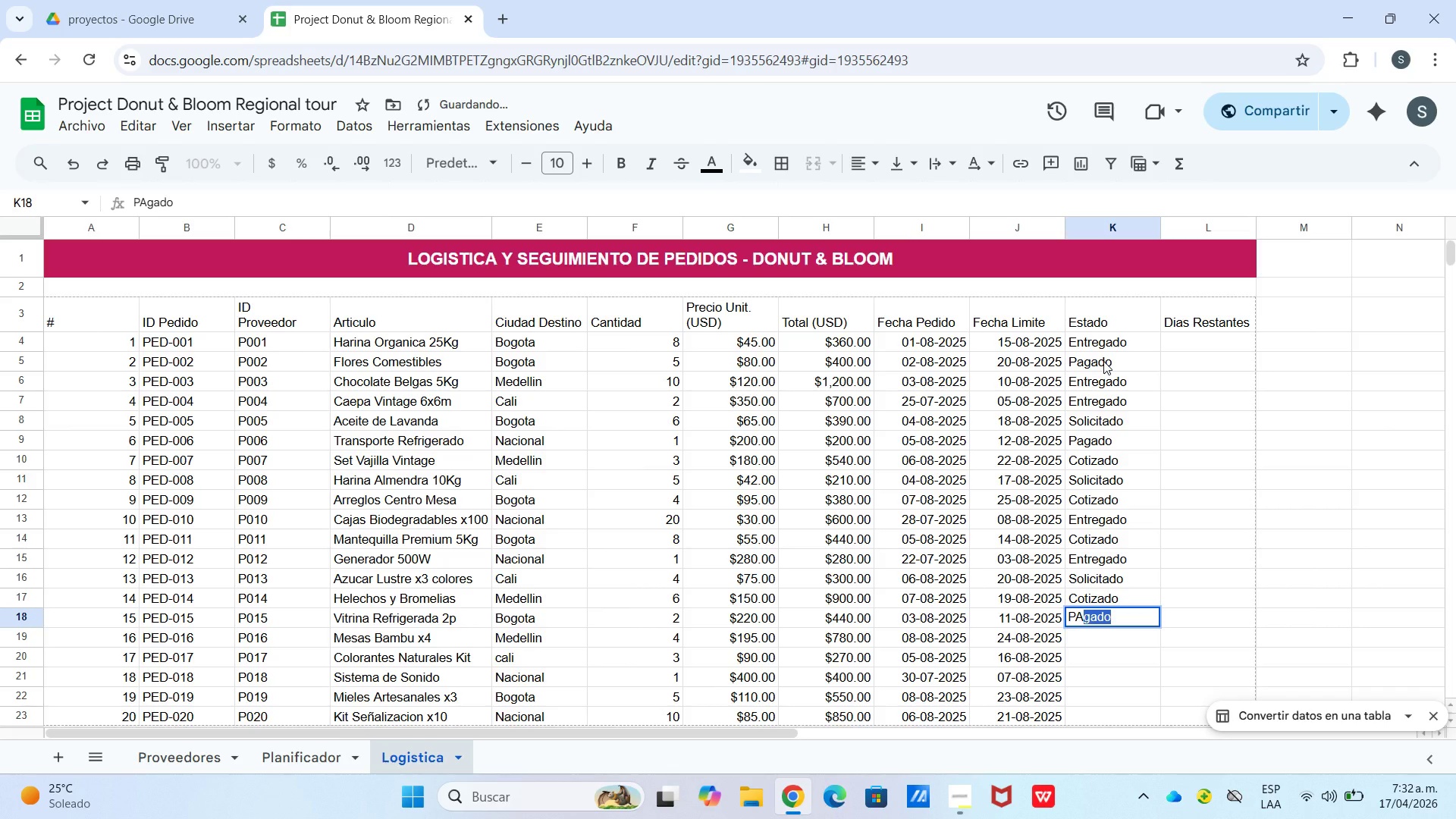 
key(Enter)
 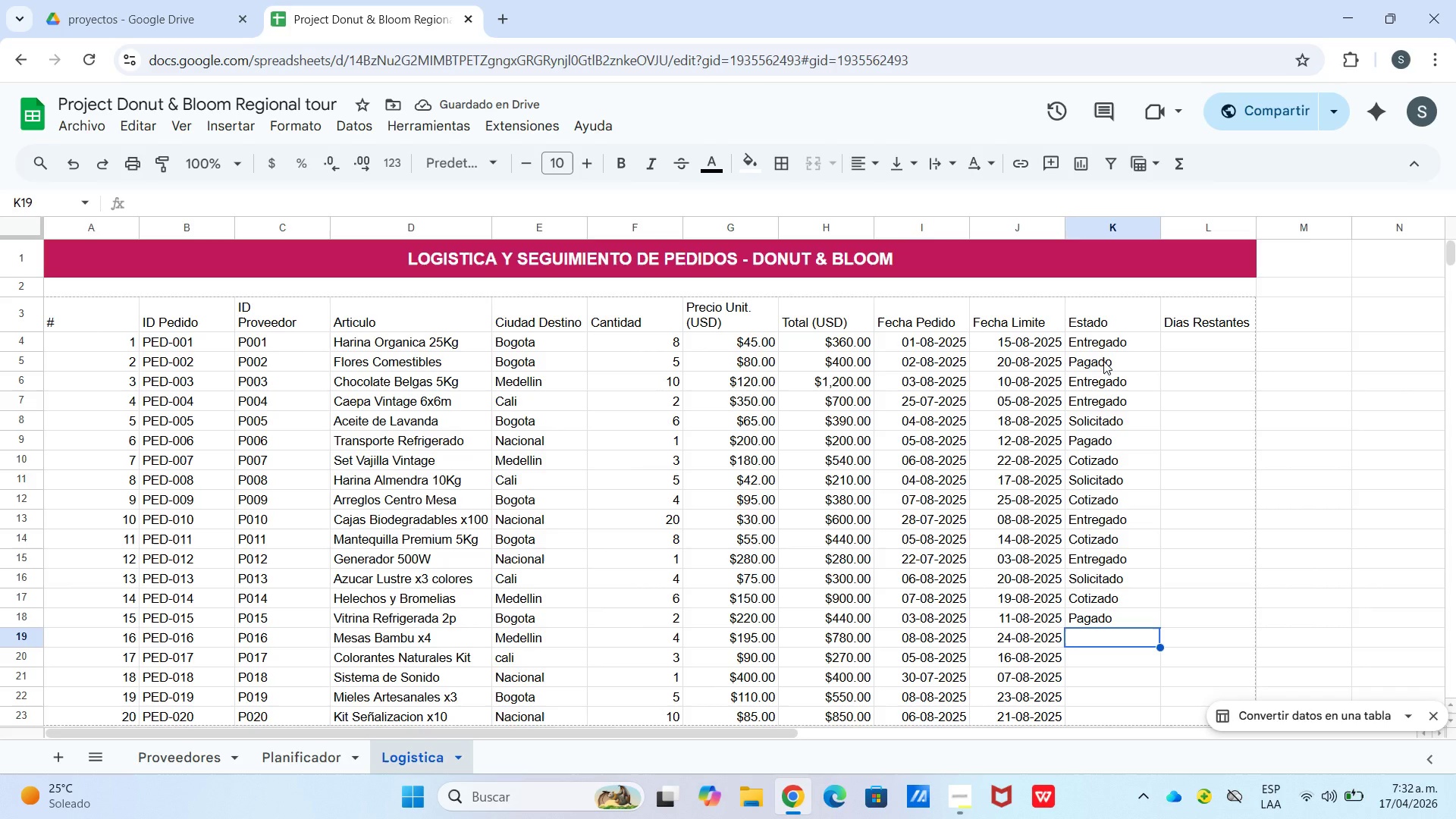 
wait(6.67)
 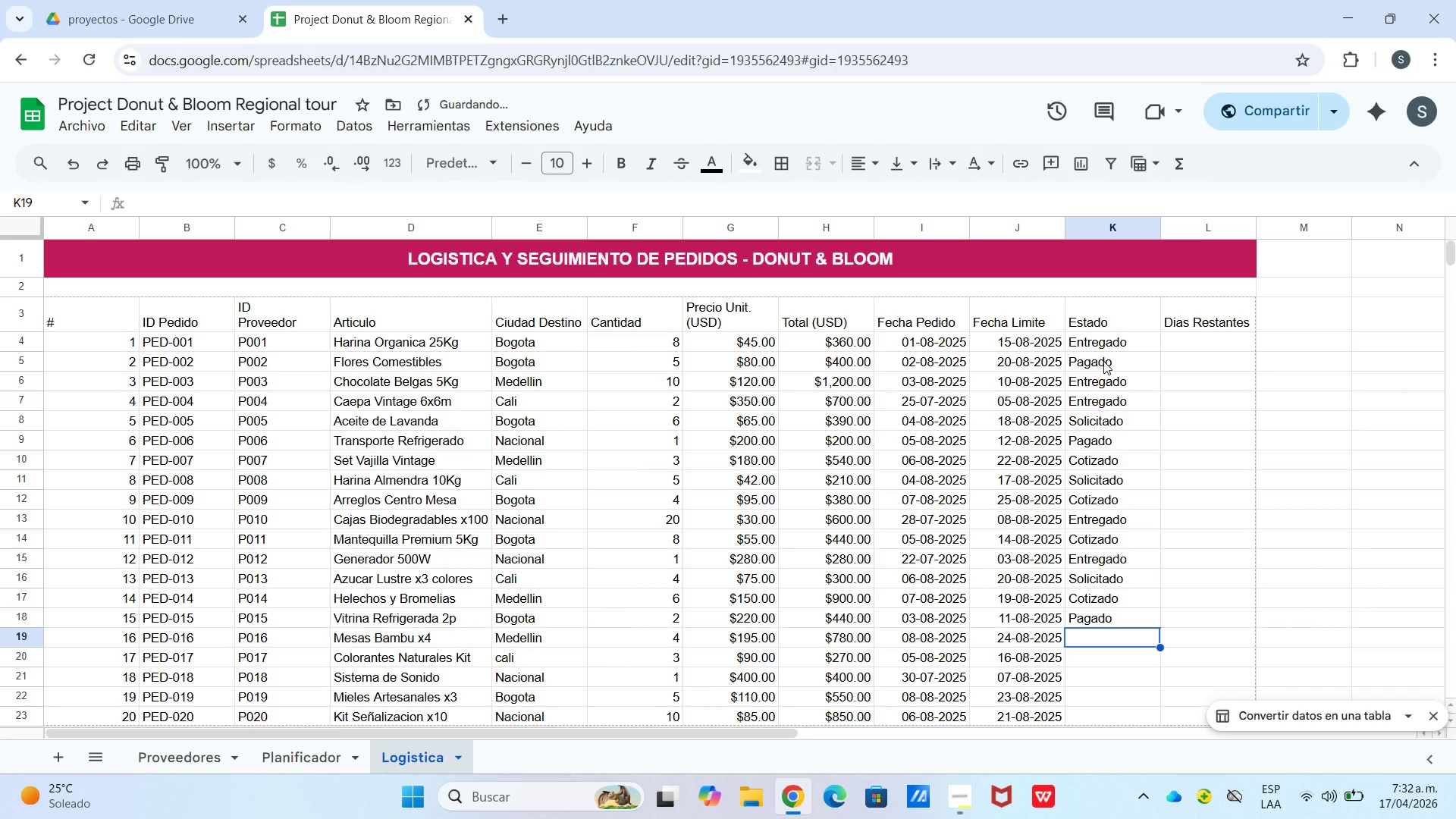 
type(so)
 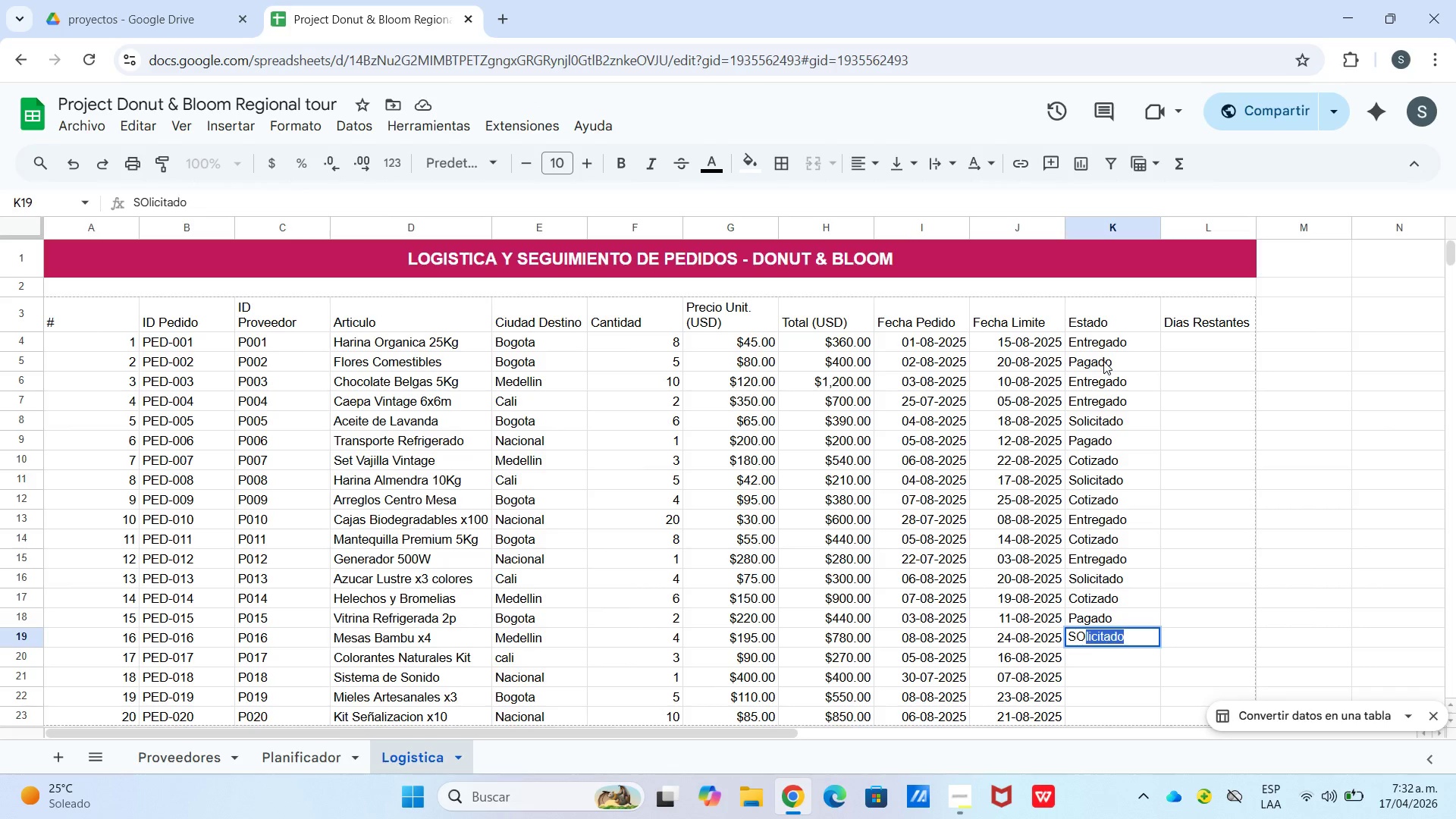 
key(Enter)
 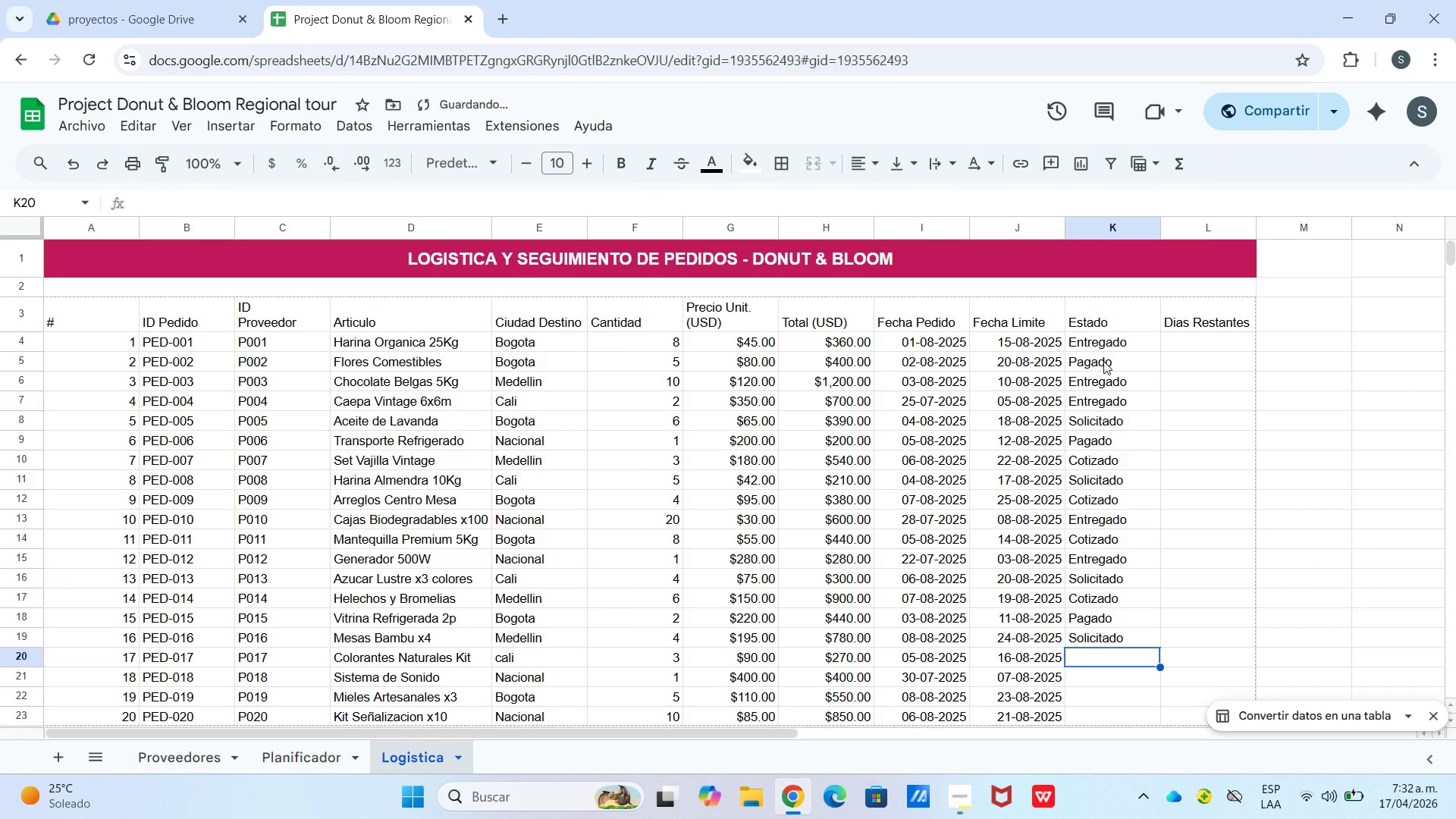 
type(co)
 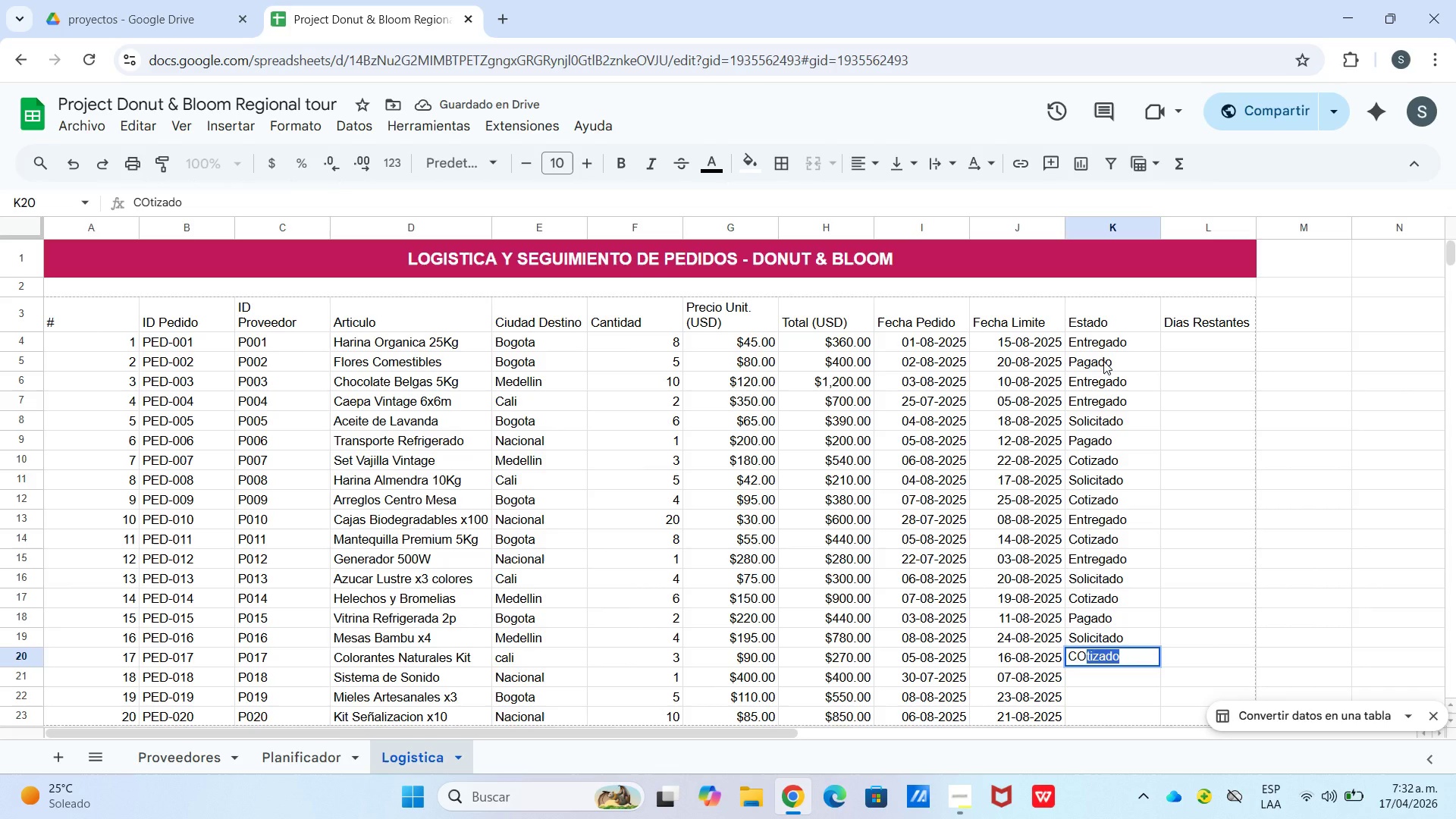 
key(Enter)
 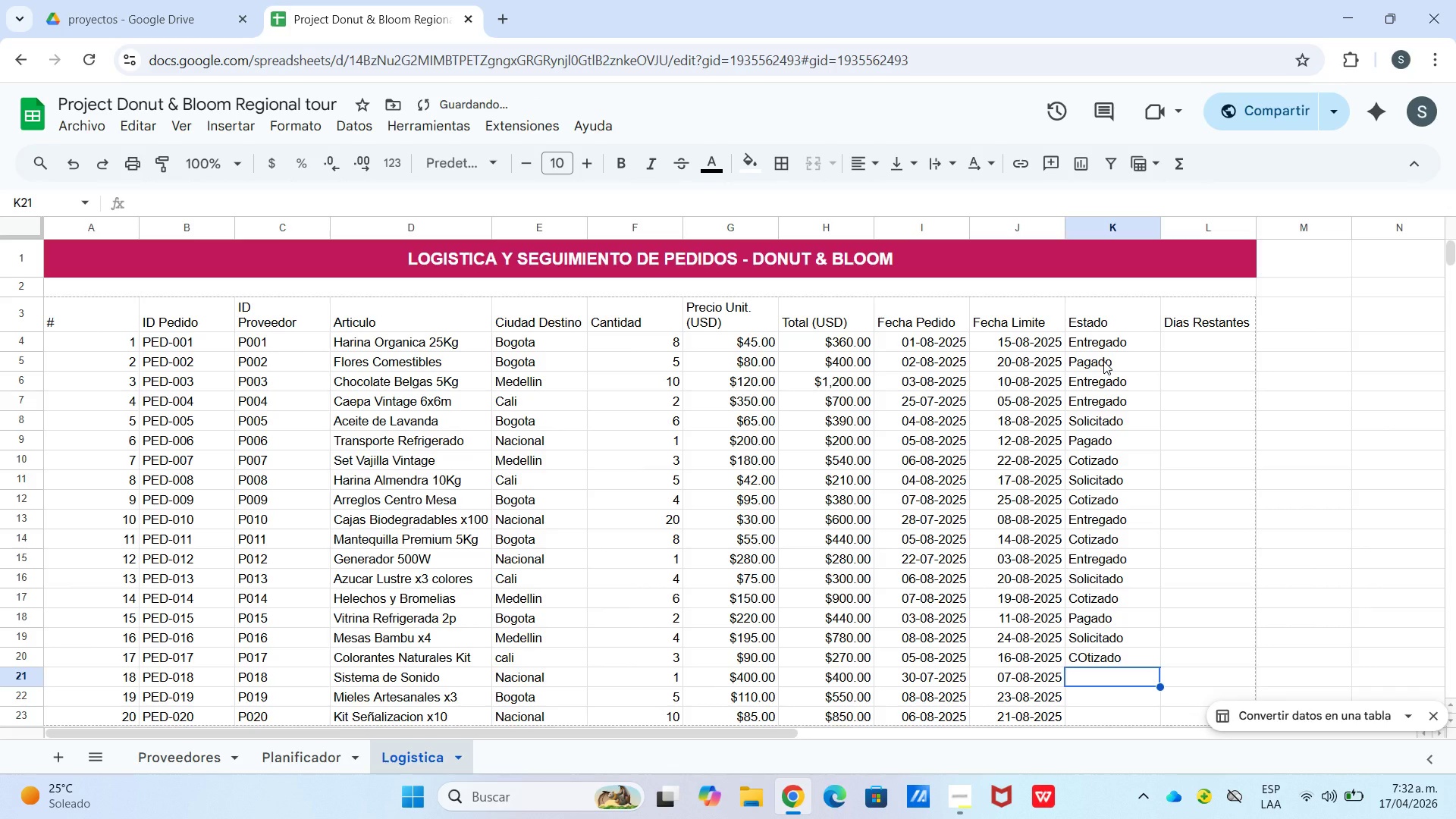 
type(EN)
 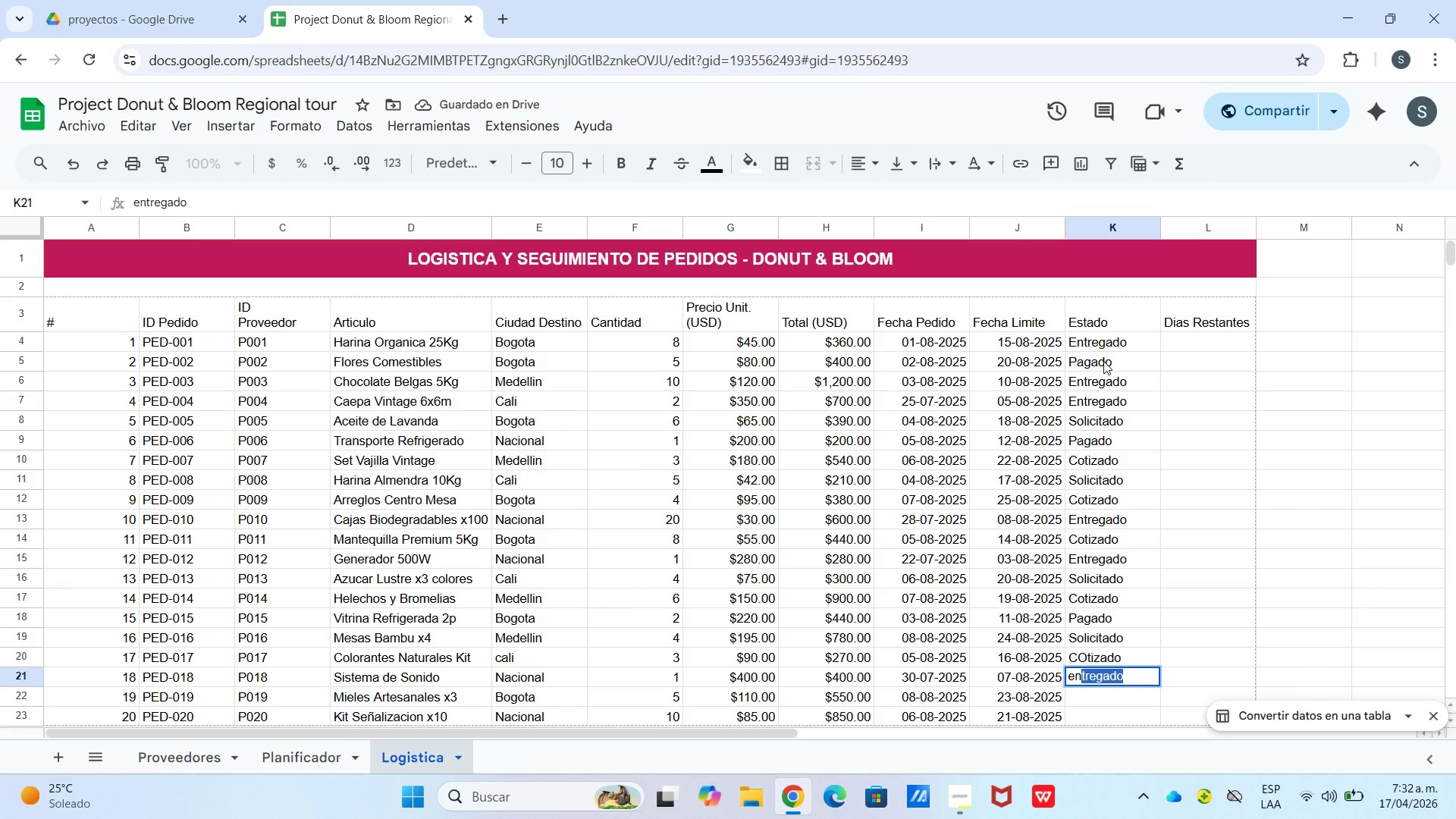 
key(Enter)
 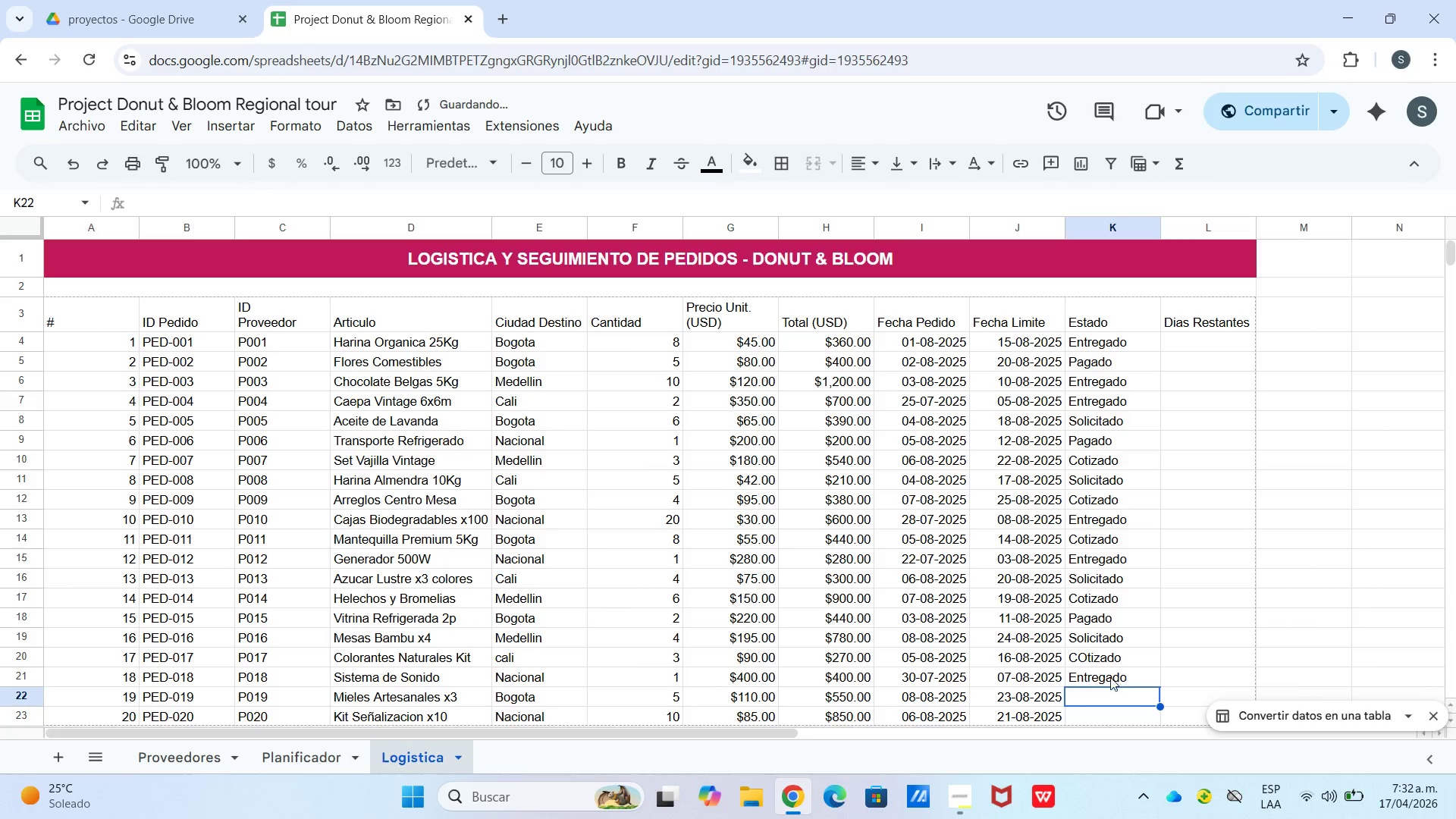 
double_click([1087, 660])
 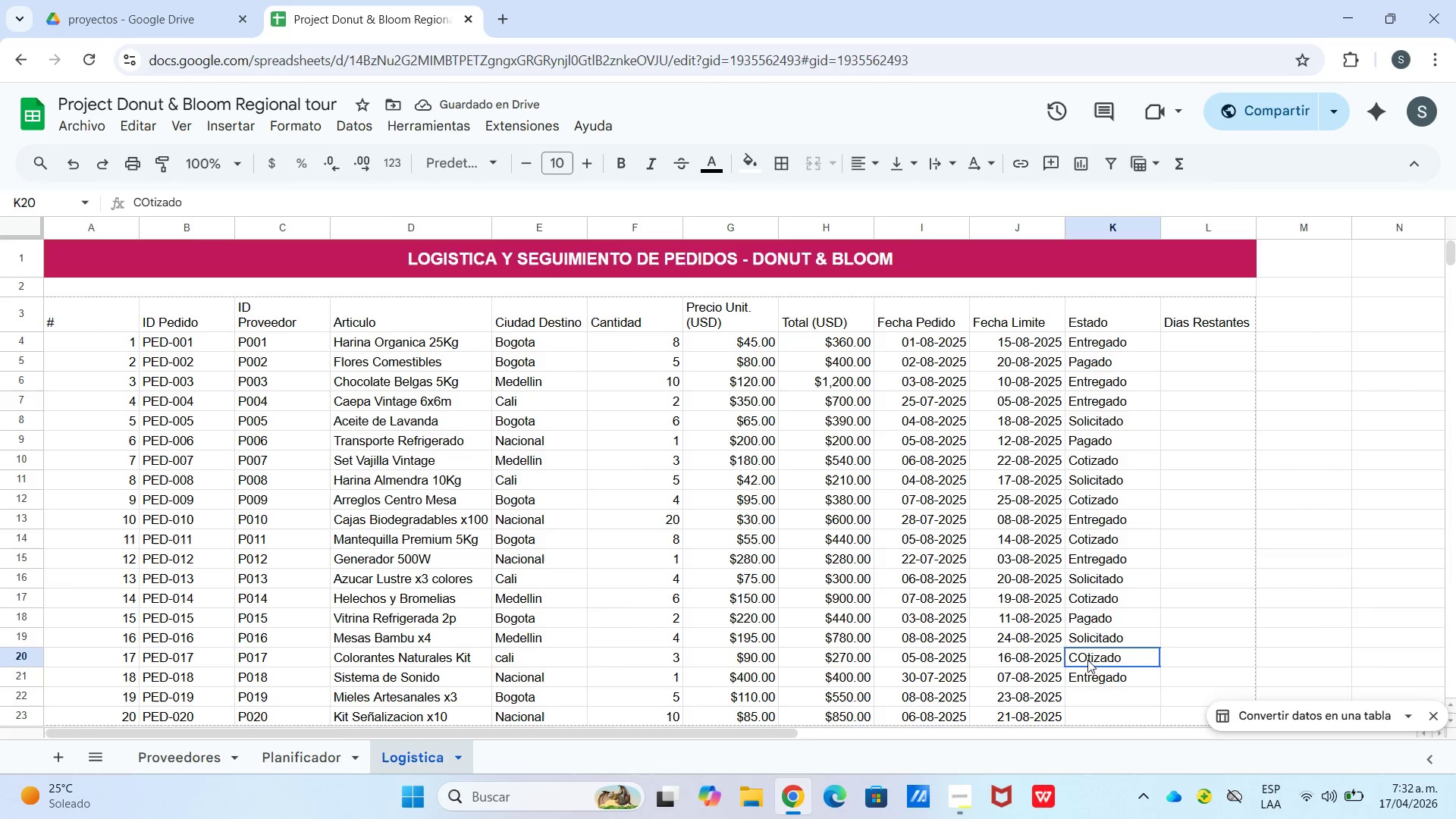 
triple_click([1087, 660])
 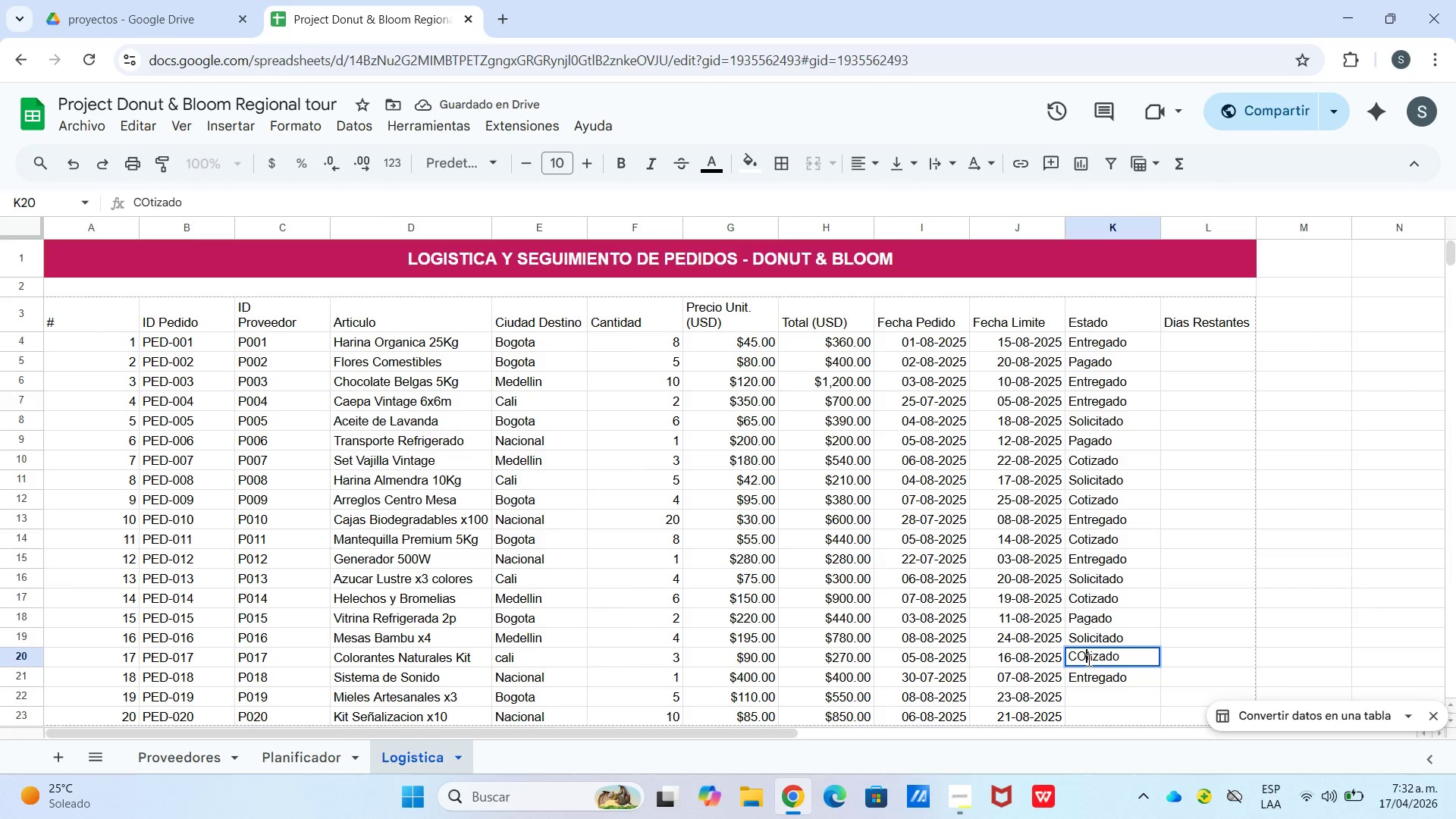 
left_click([1087, 660])
 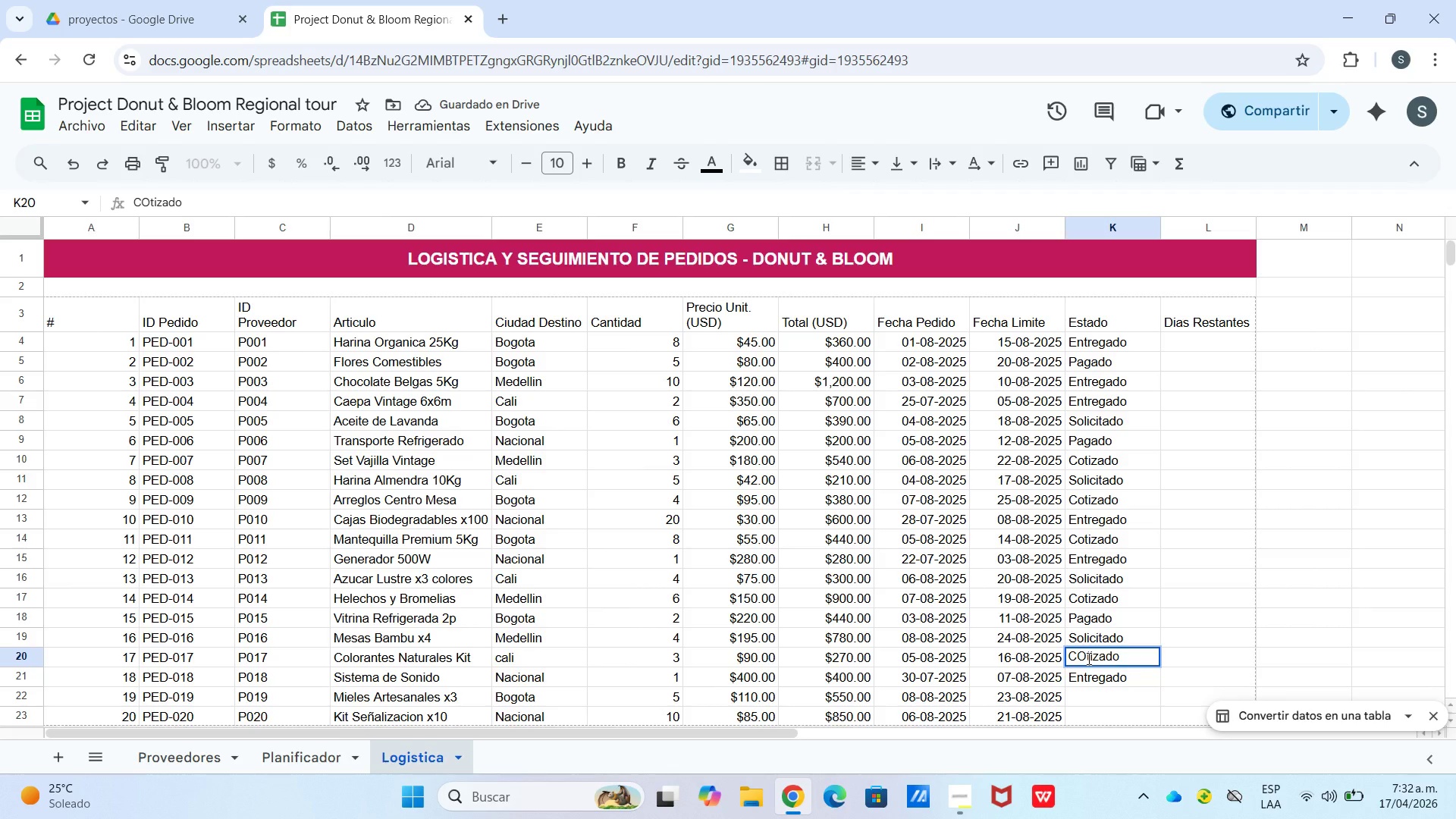 
key(Backspace)
 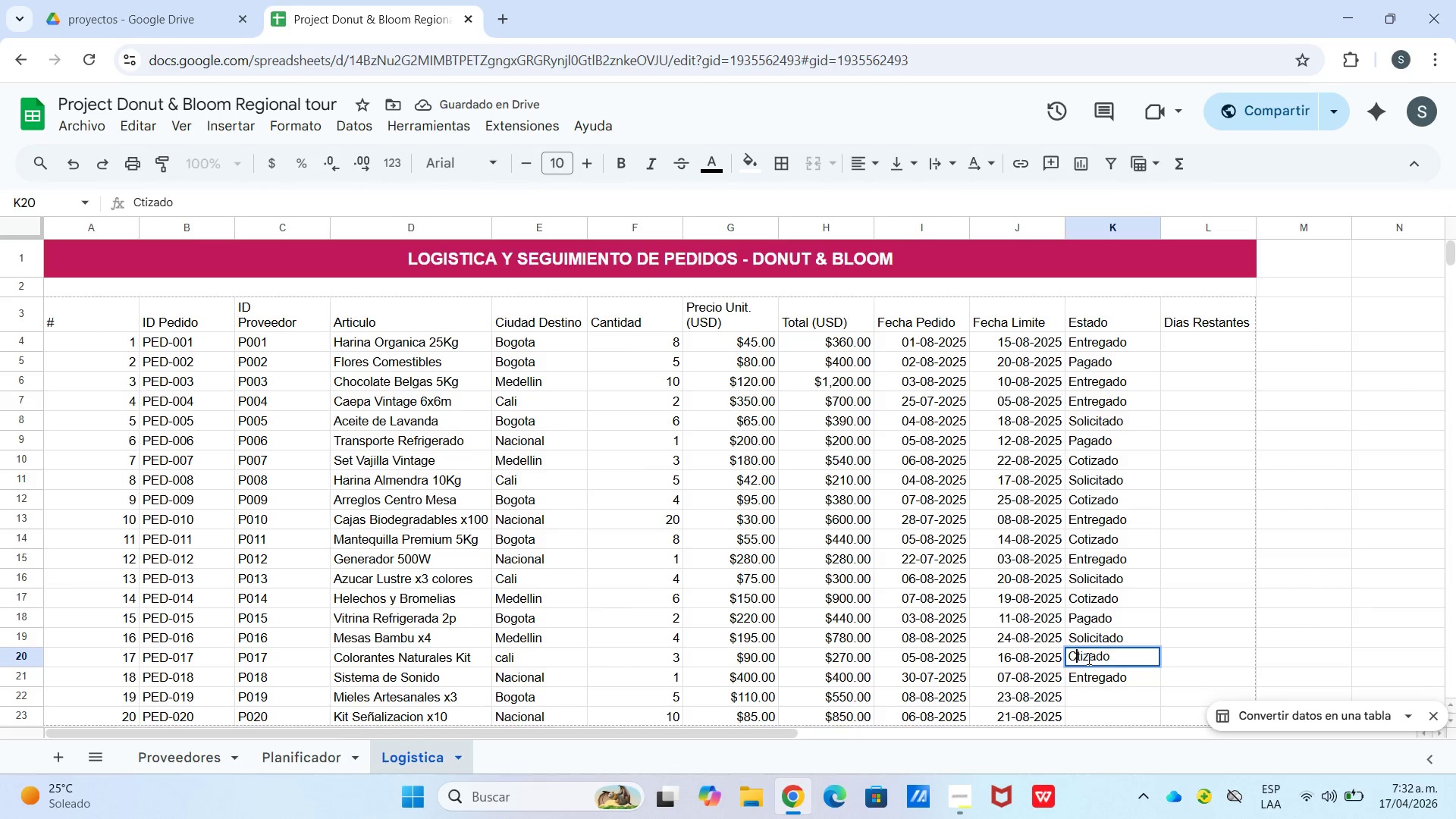 
key(O)
 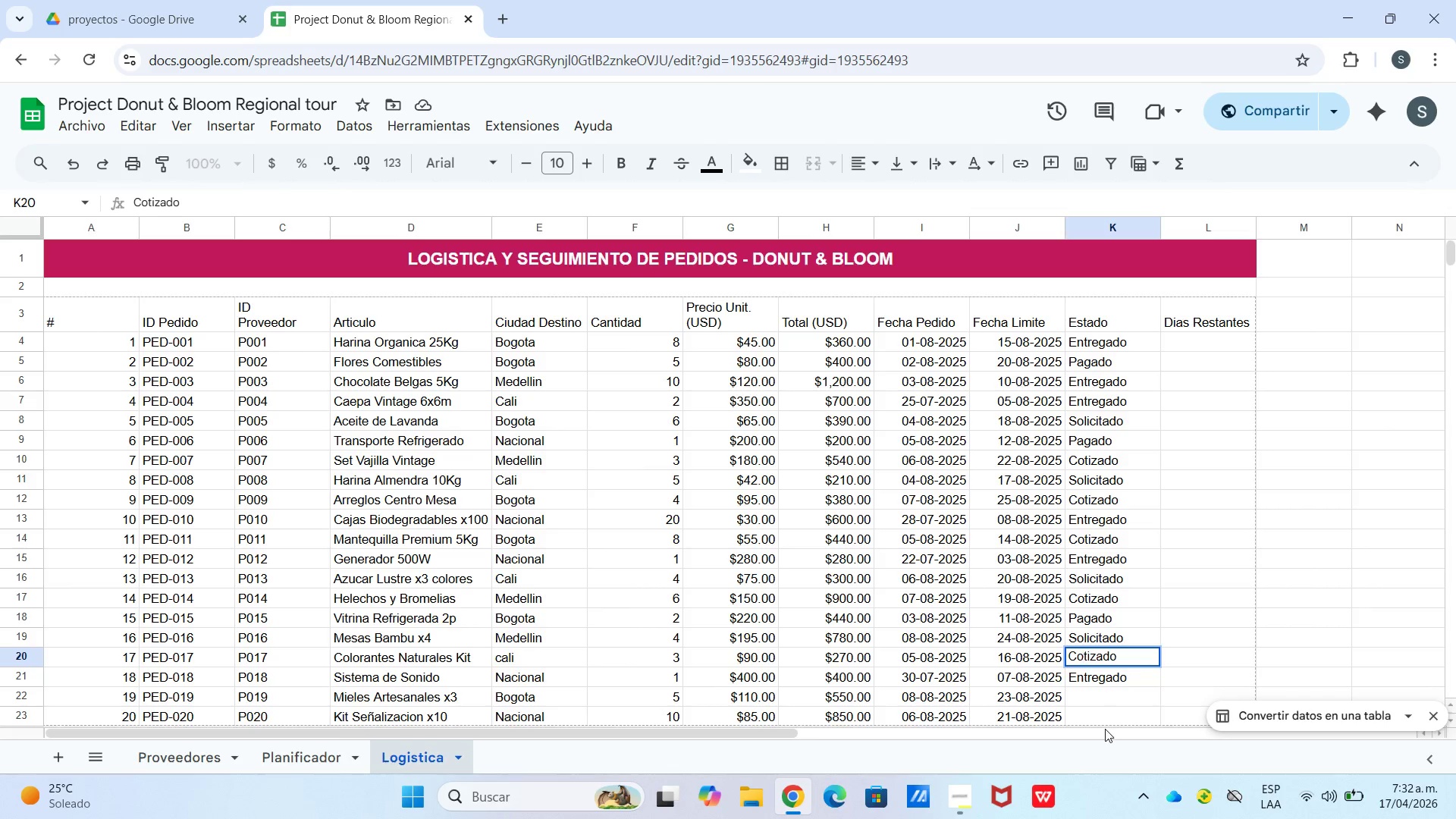 
left_click([1094, 695])
 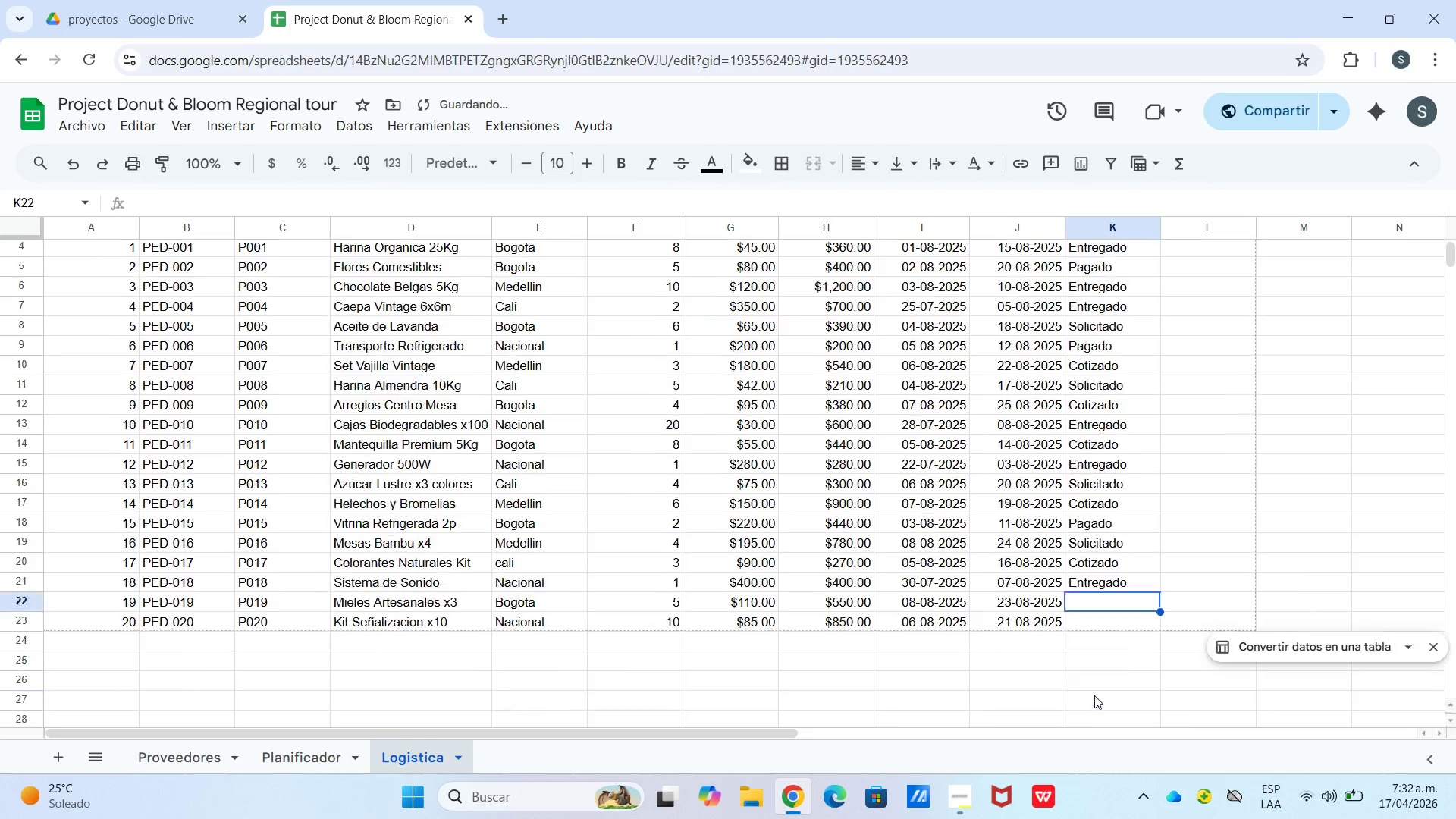 
scroll: coordinate [1094, 695], scroll_direction: down, amount: 2.0
 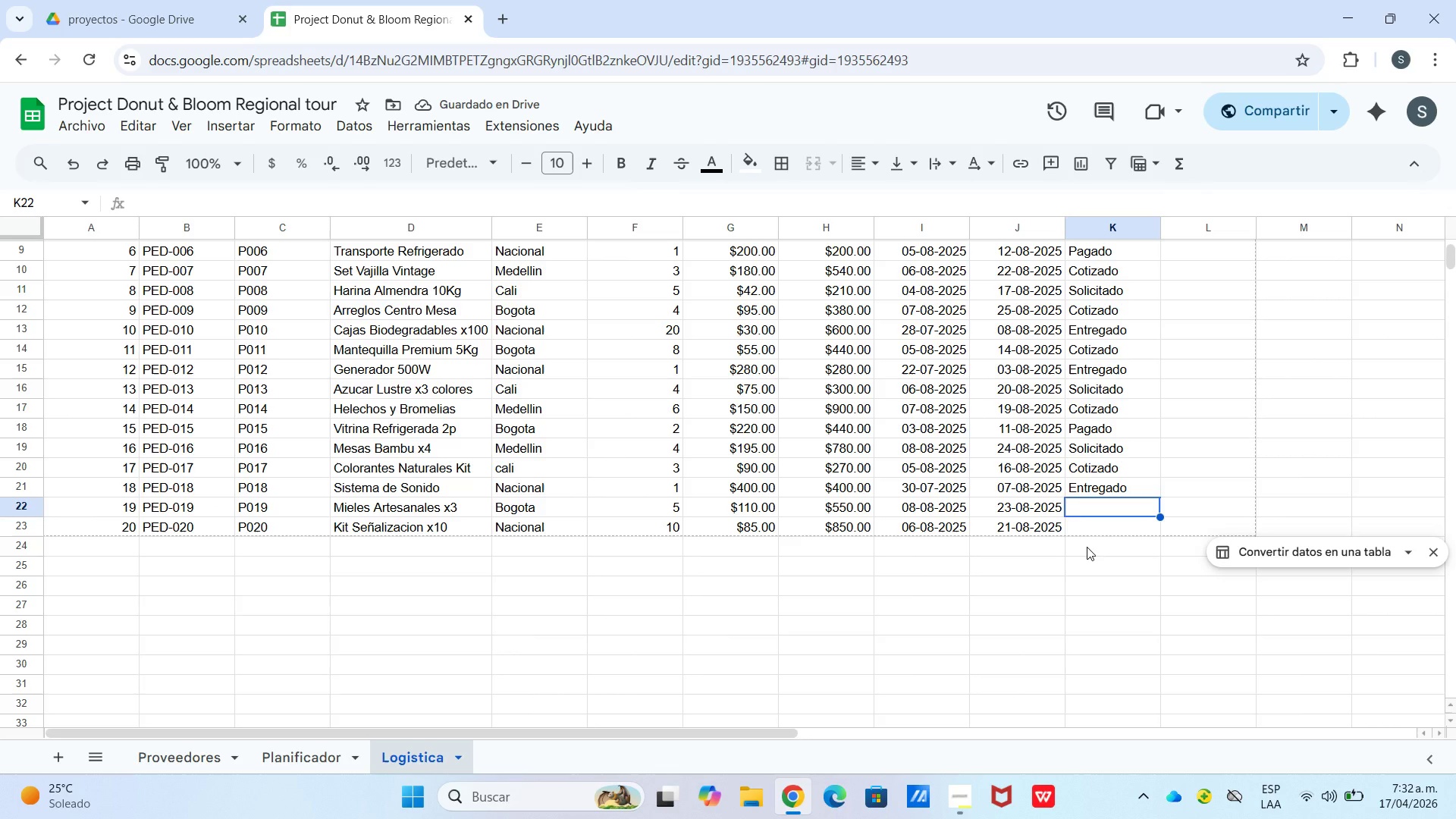 
type(SOL)
 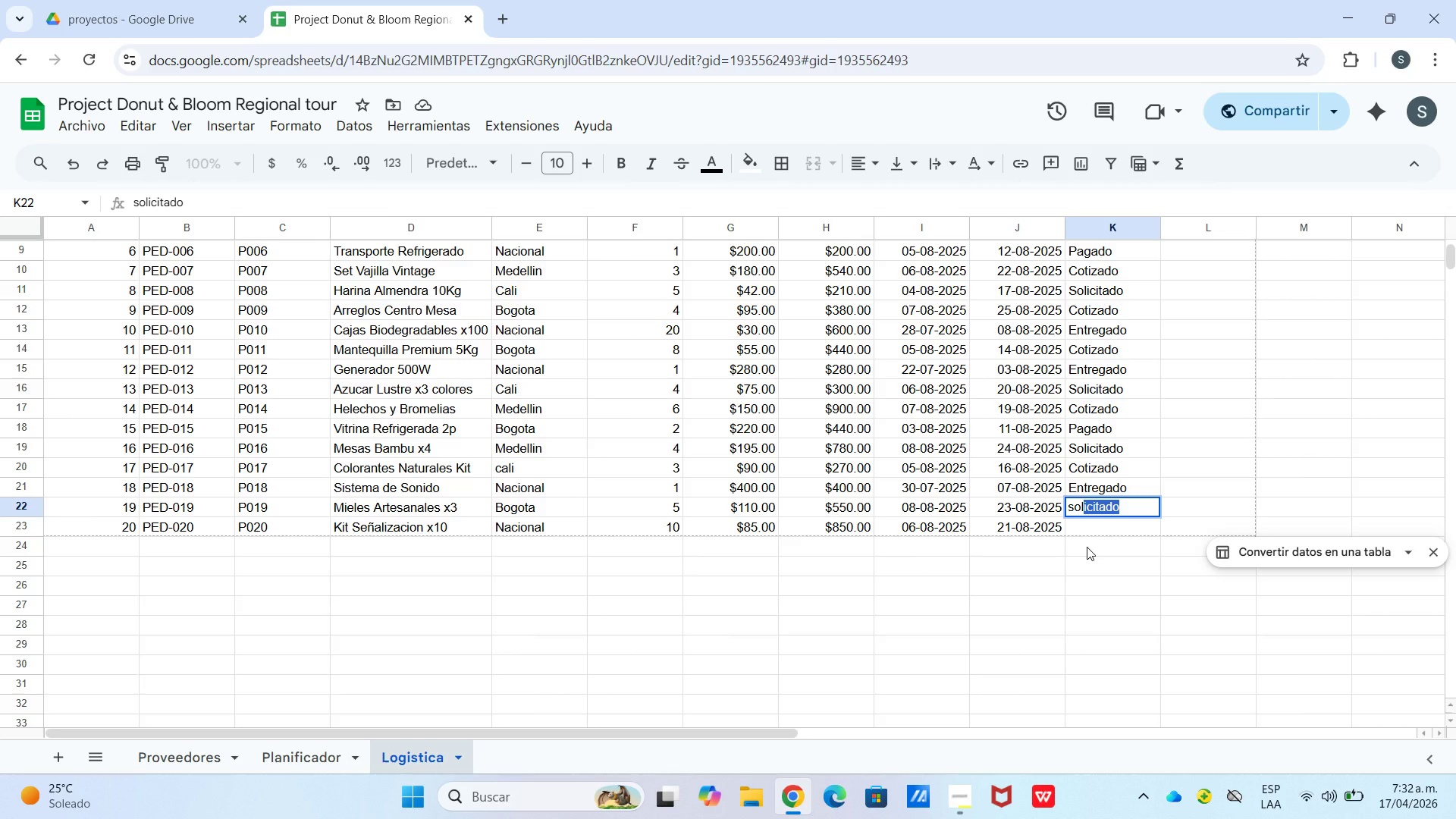 
key(Enter)
 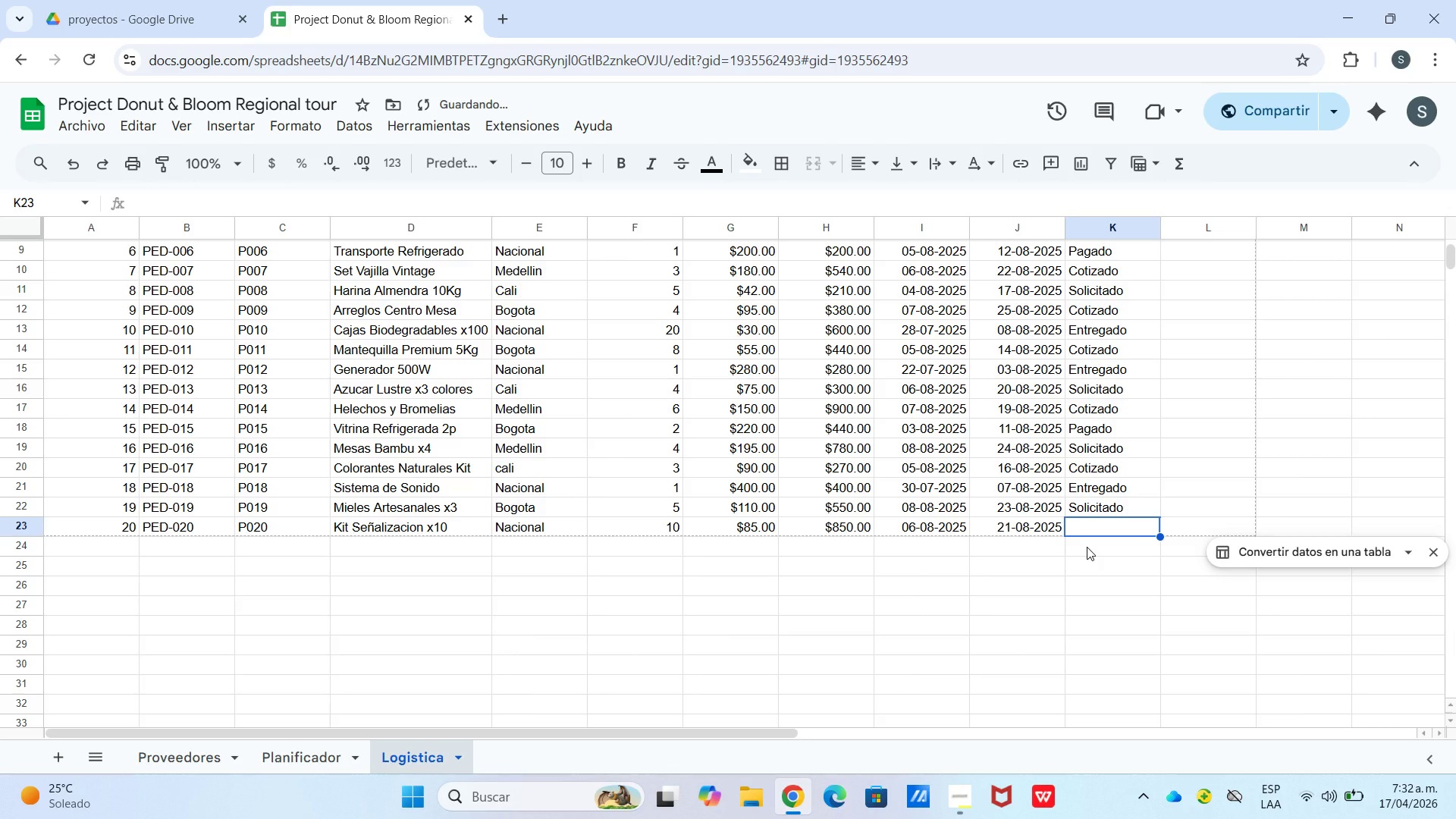 
type(COT)
 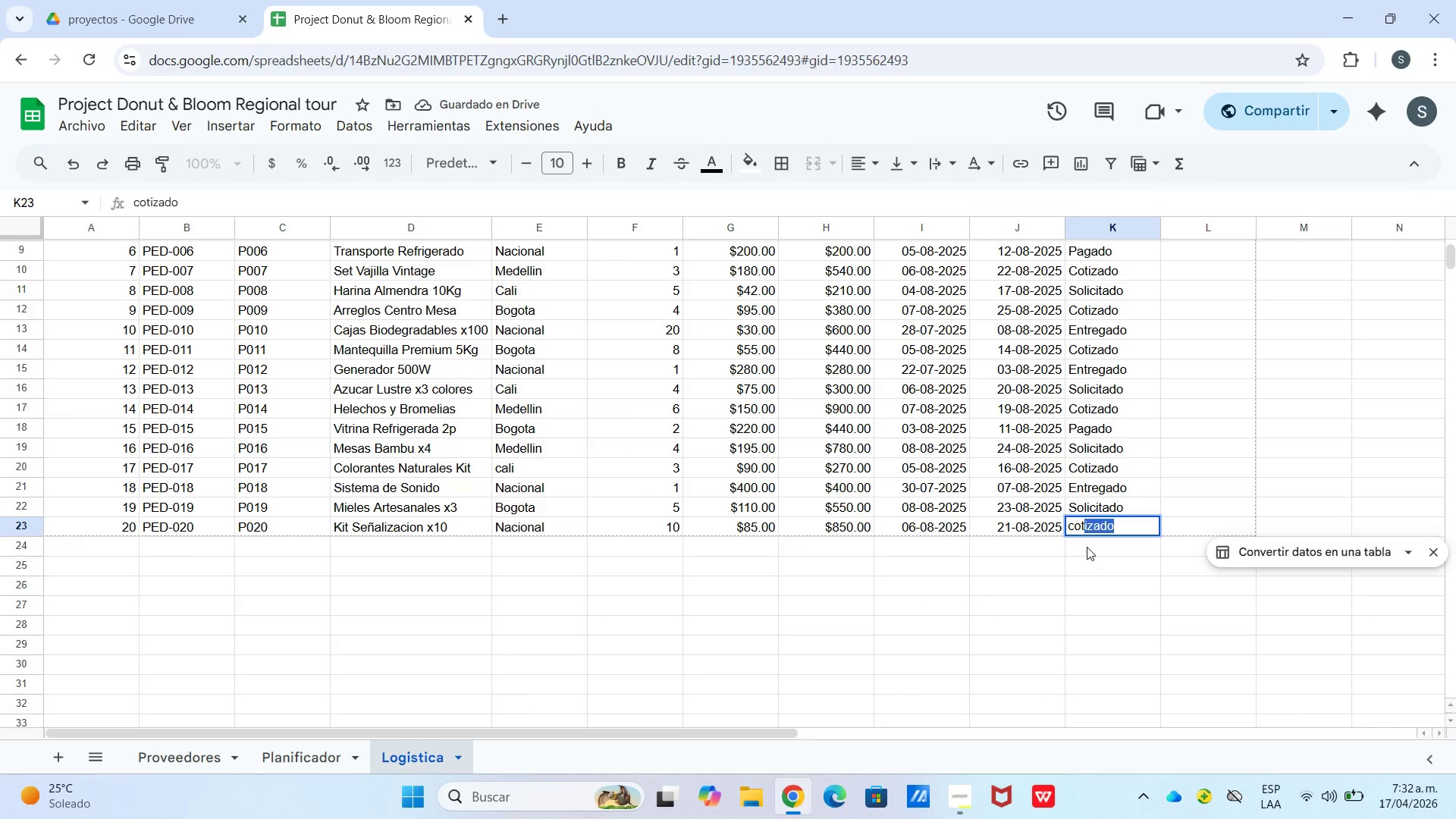 
key(Enter)
 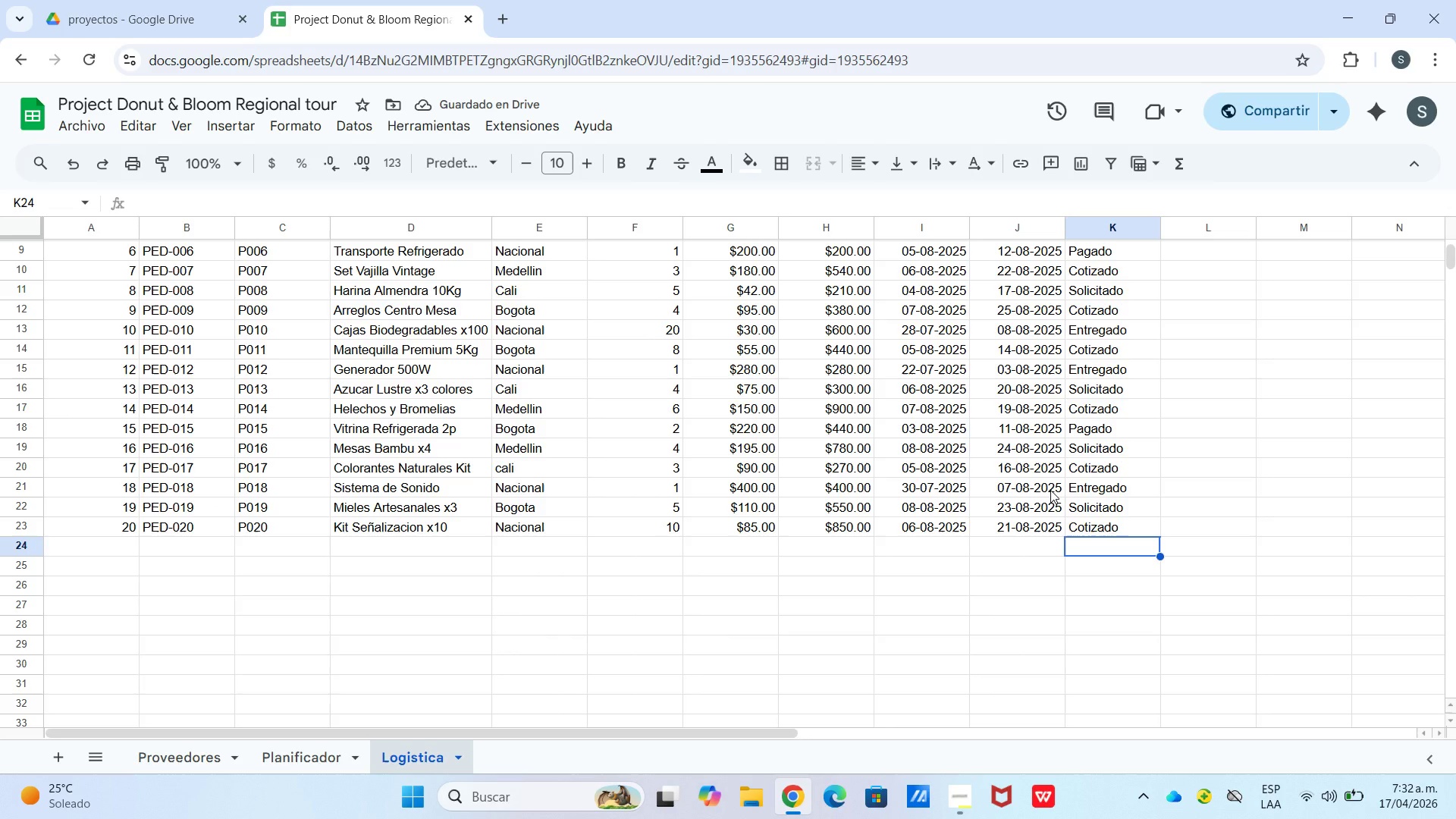 
scroll: coordinate [1131, 452], scroll_direction: up, amount: 4.0
 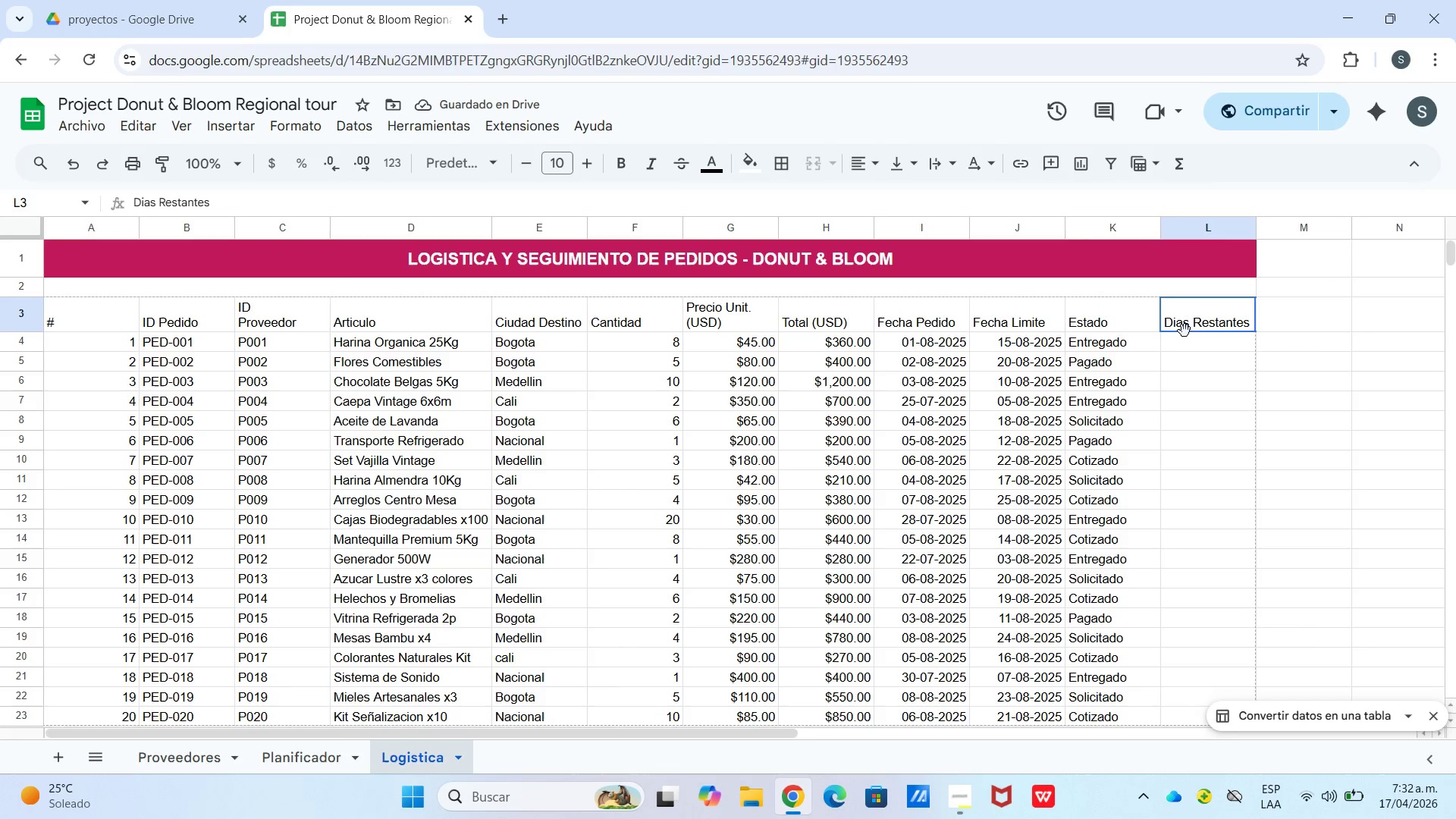 
double_click([1185, 336])
 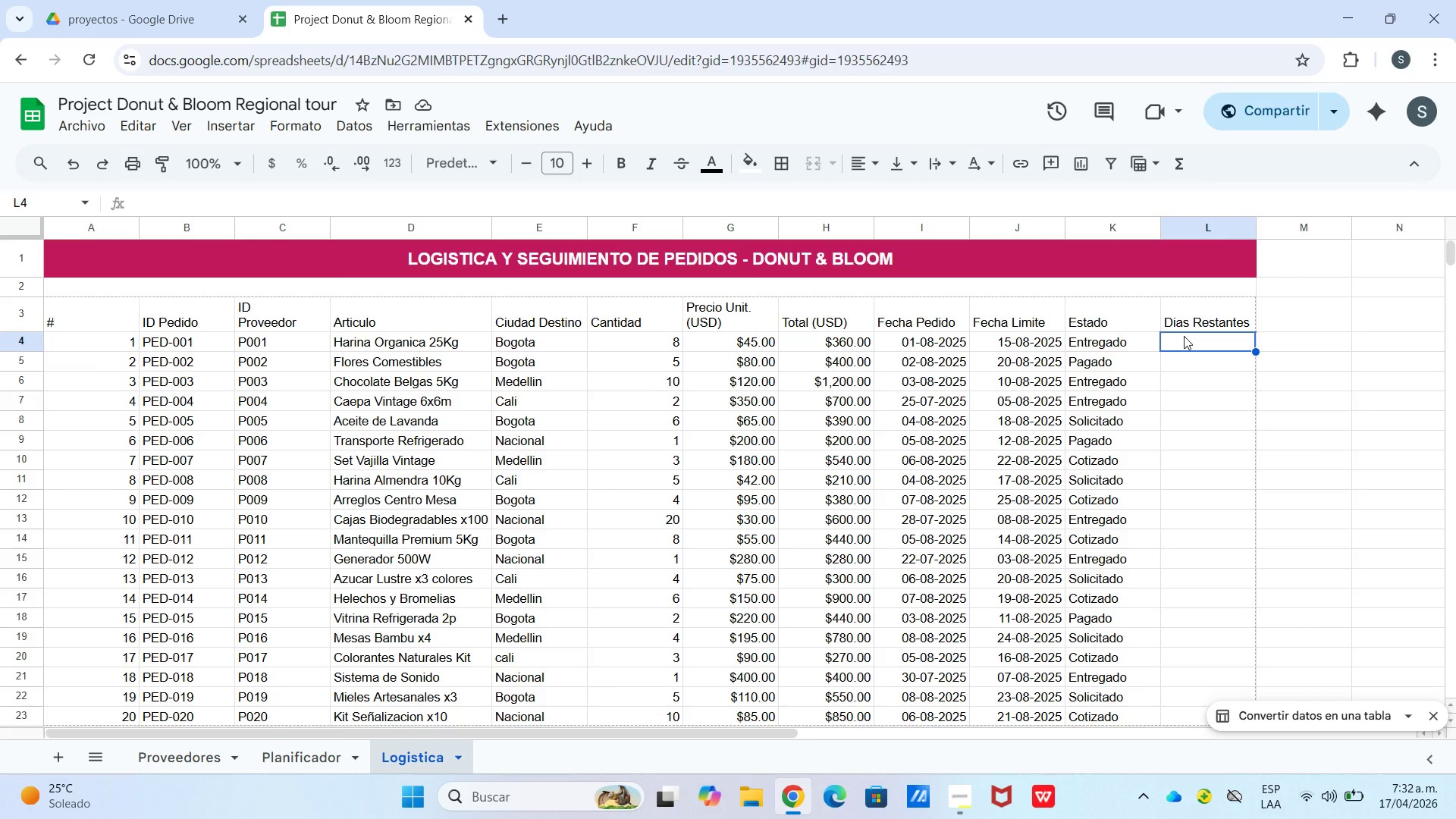 
type()SI)
 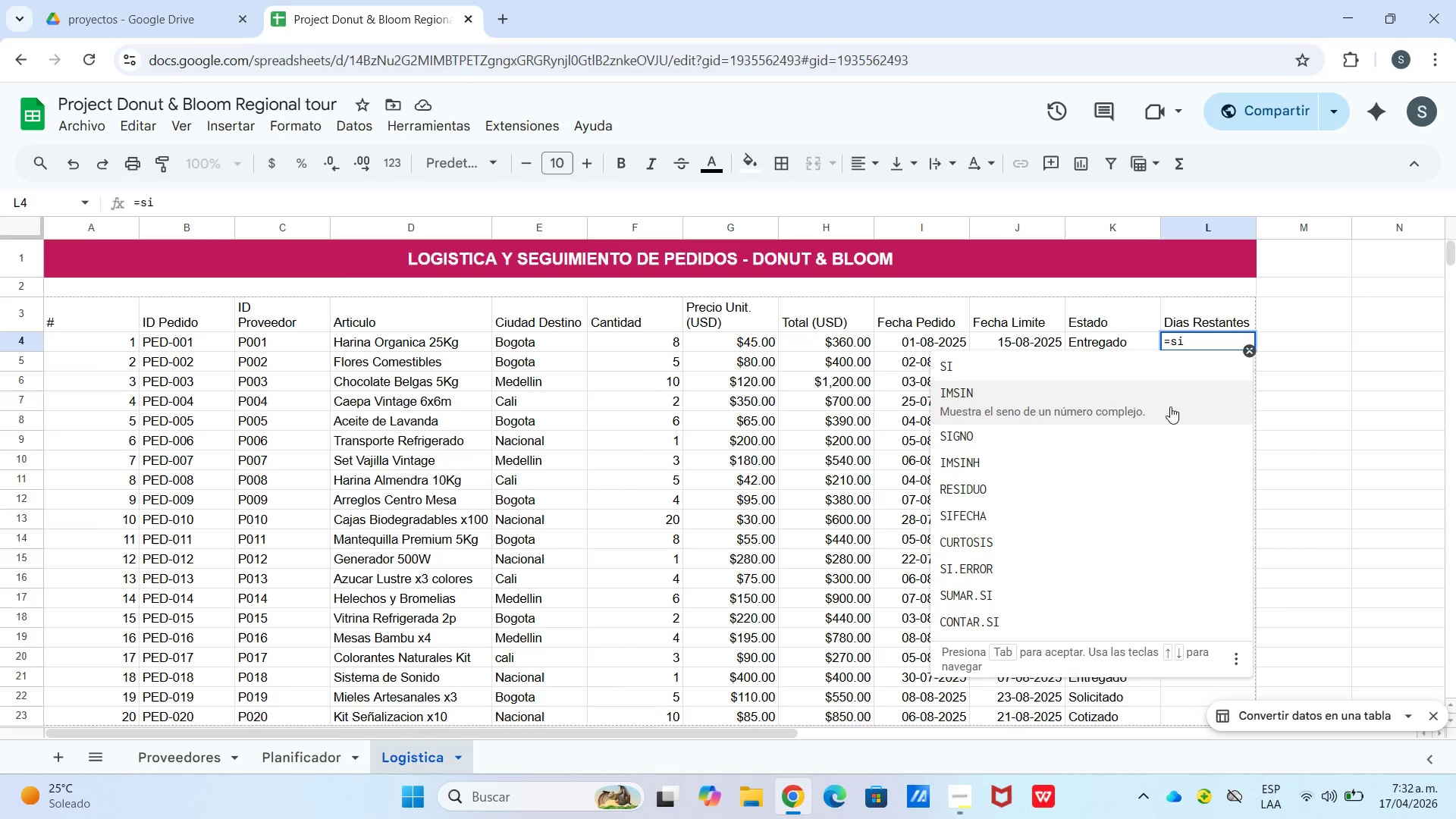 
left_click([1185, 371])
 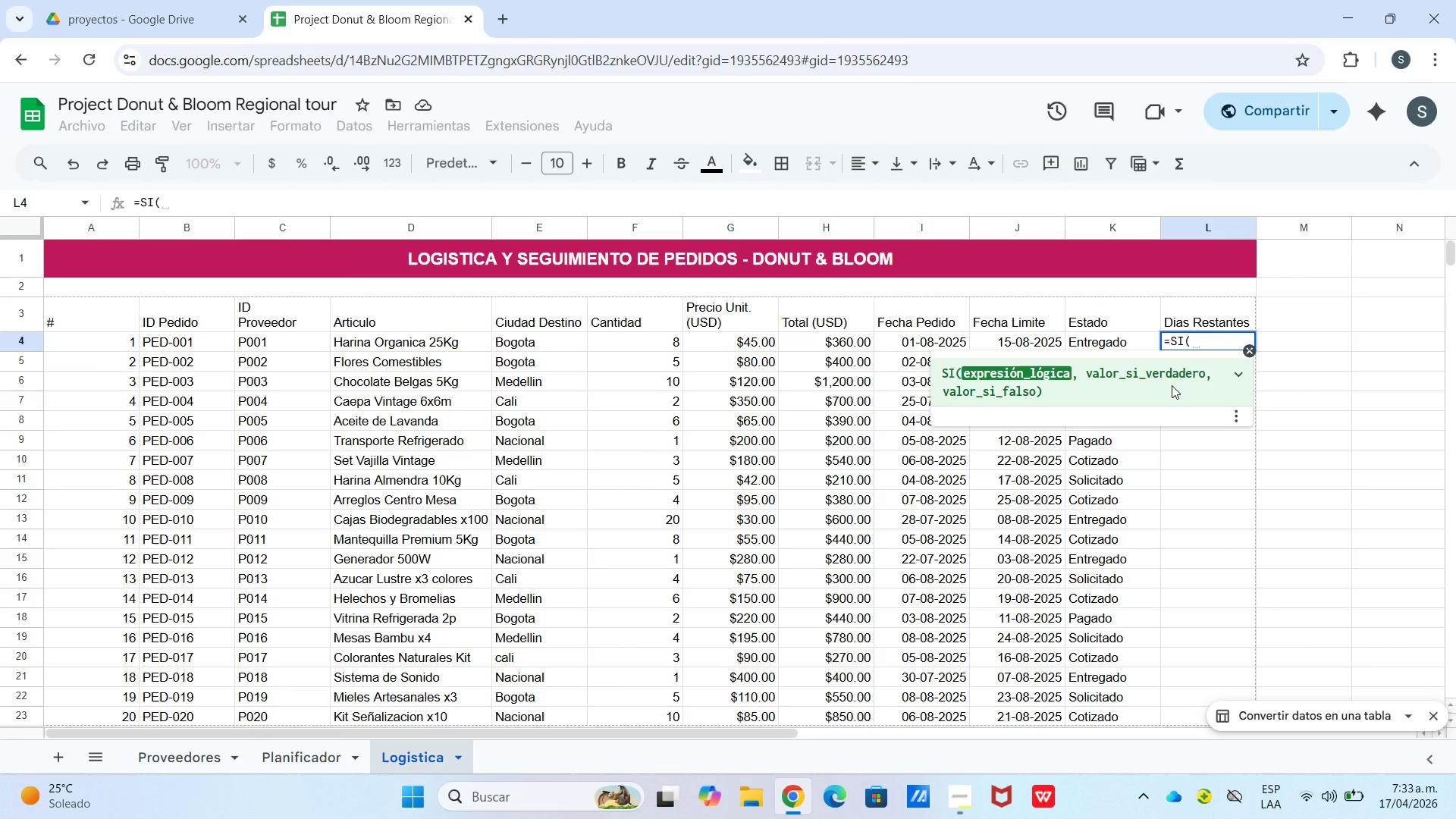 
type(k4)@Entregado@,)
 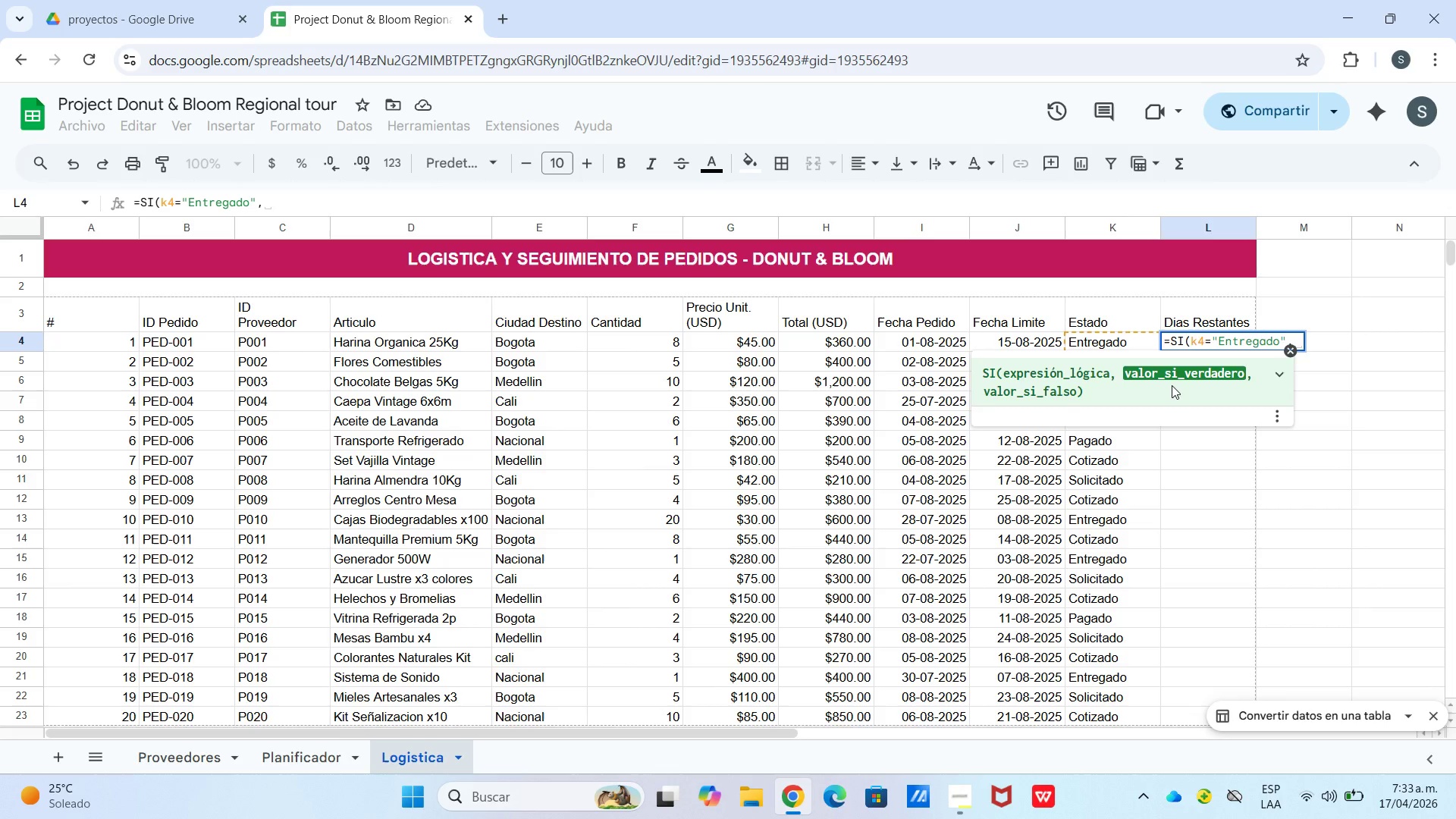 
key(Shift+2)
 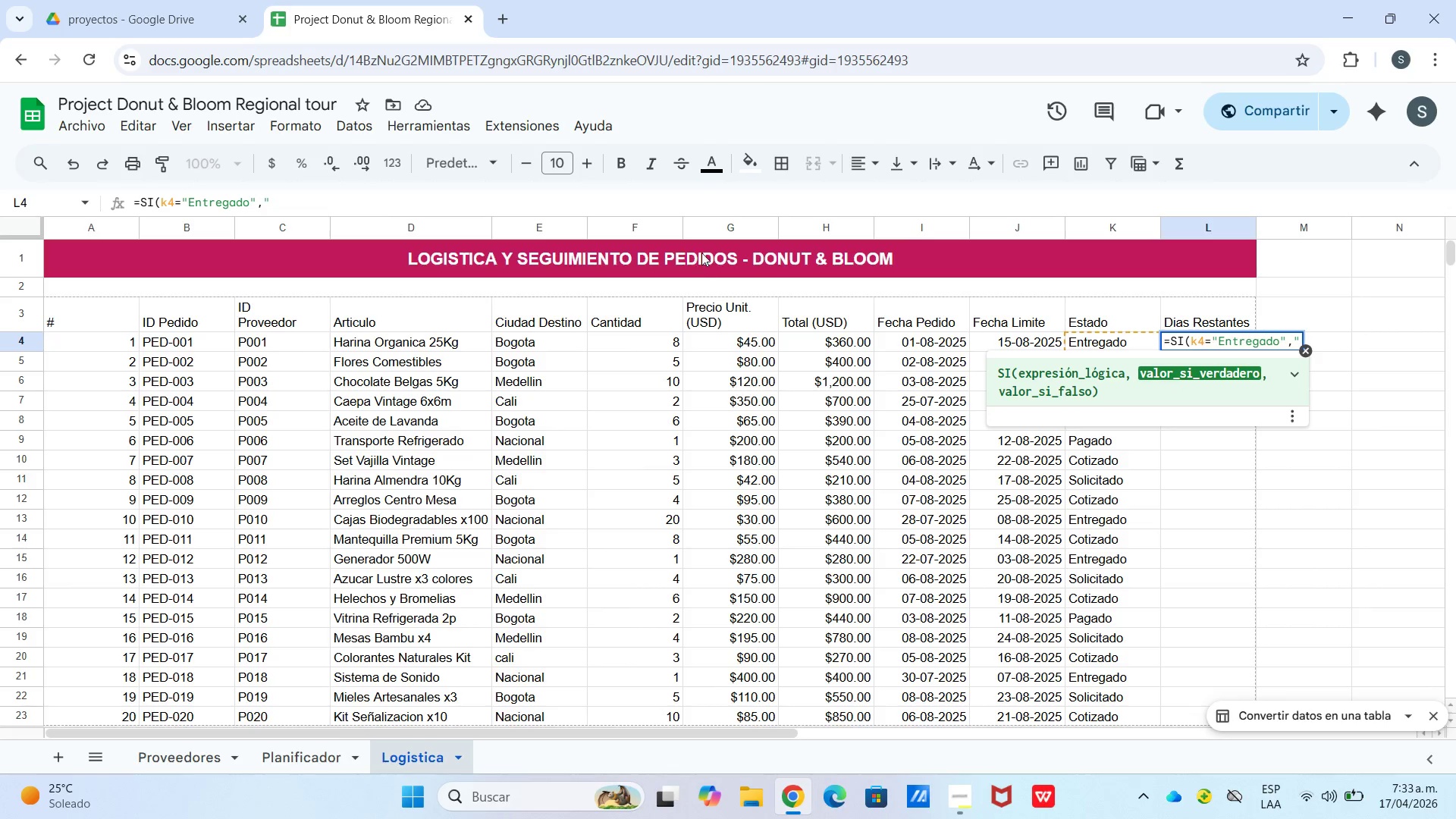 
left_click([566, 199])
 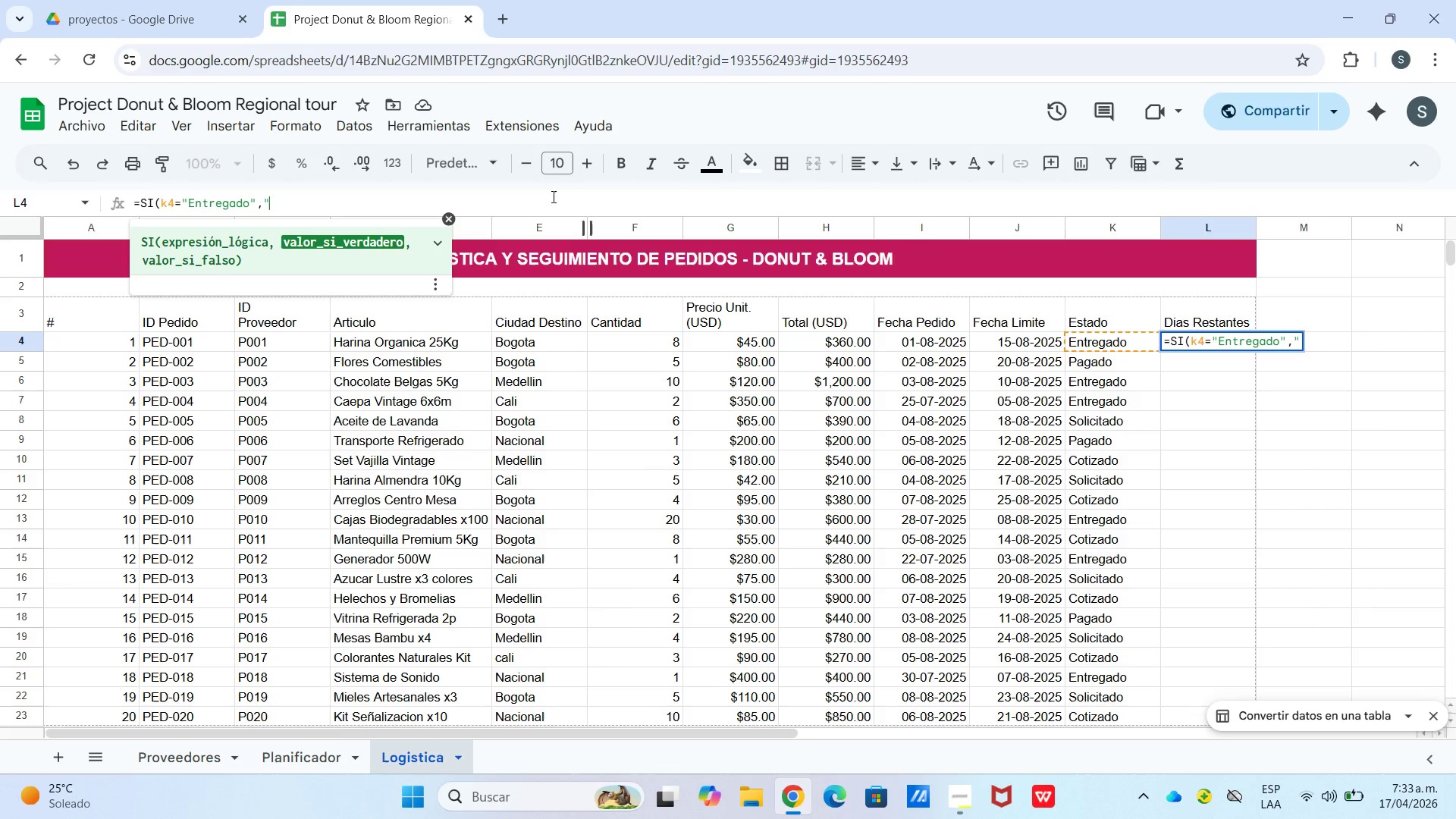 
right_click([546, 196])
 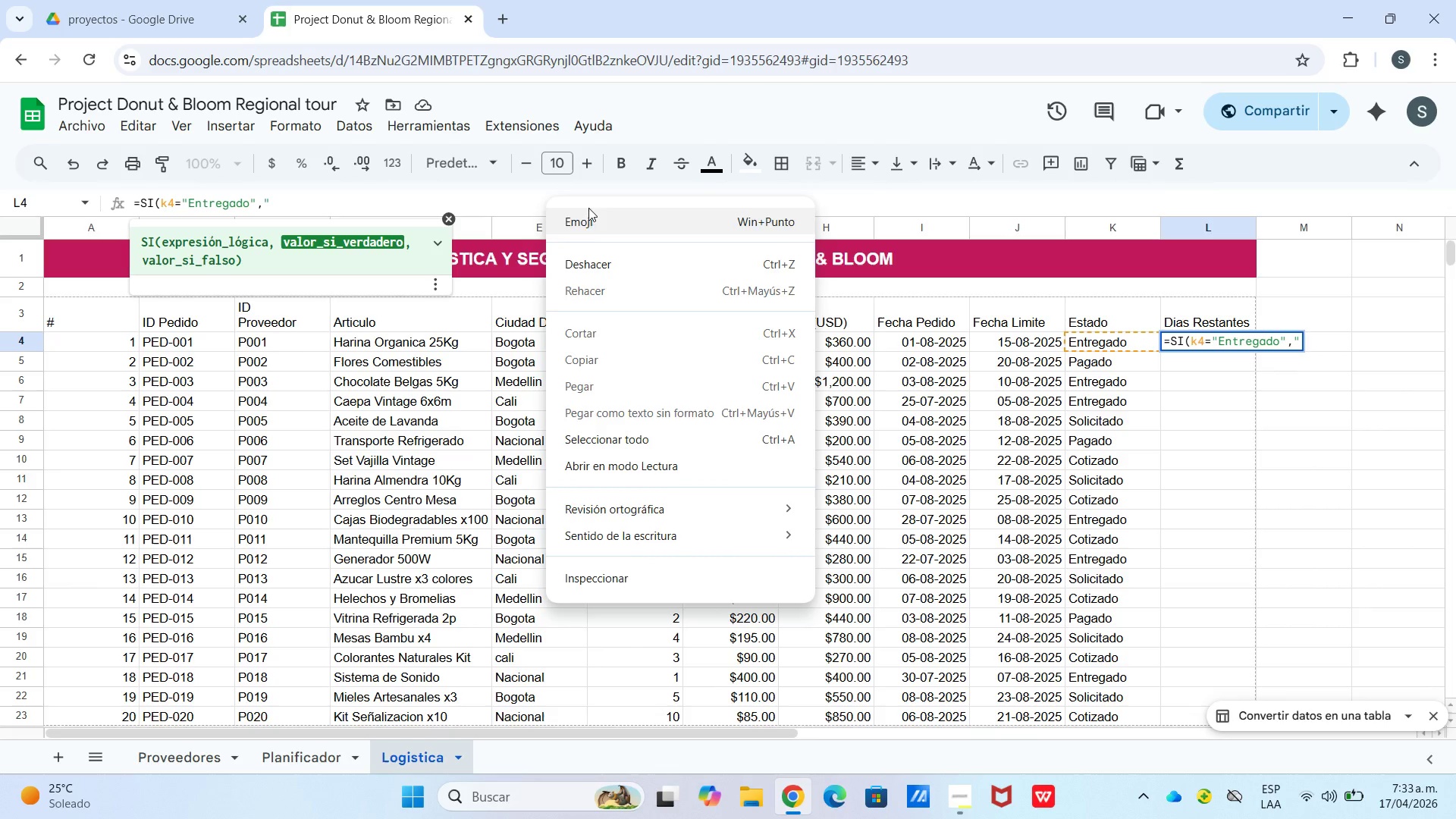 
left_click([592, 220])
 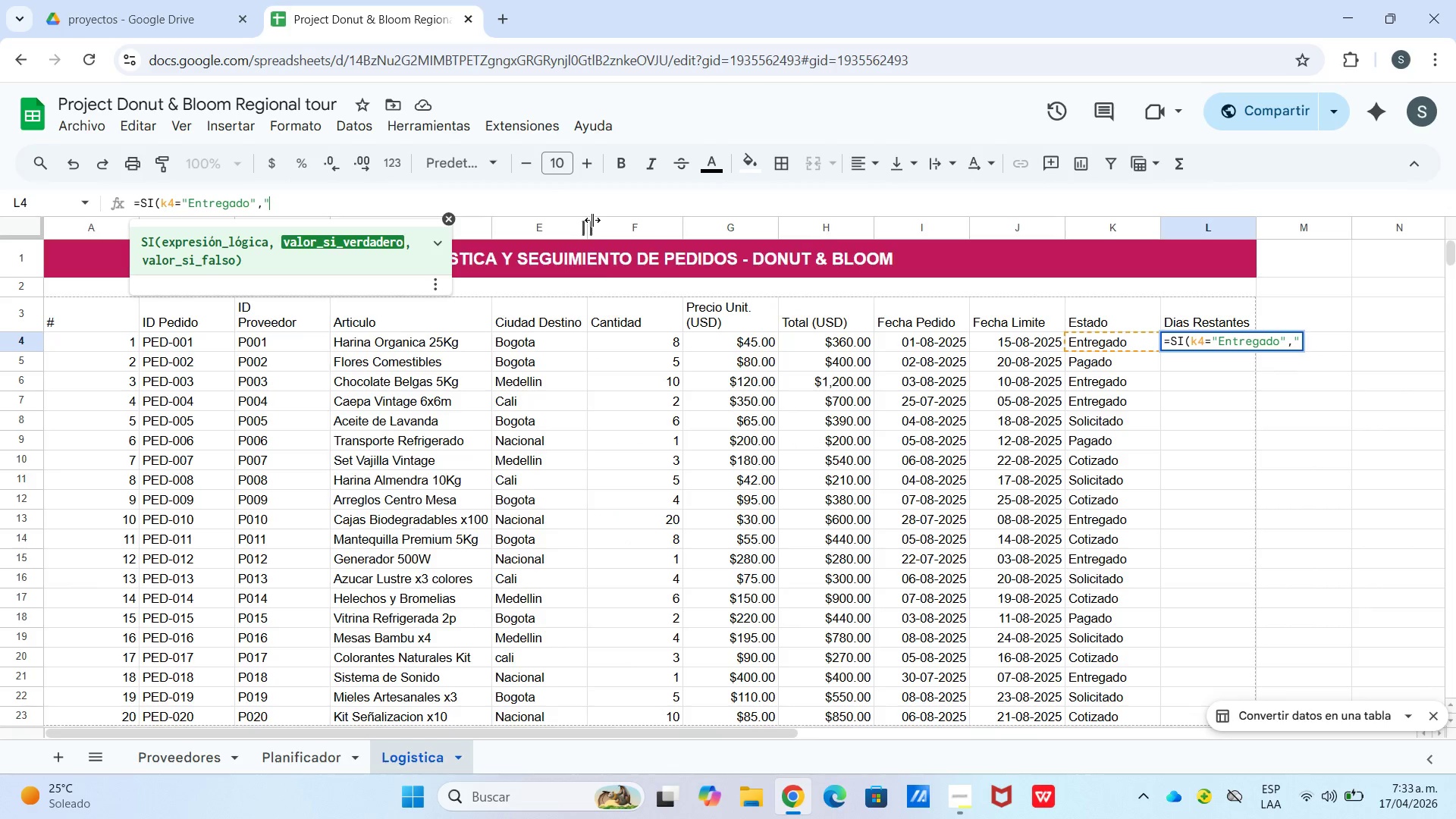 
key(Meta+Period)
 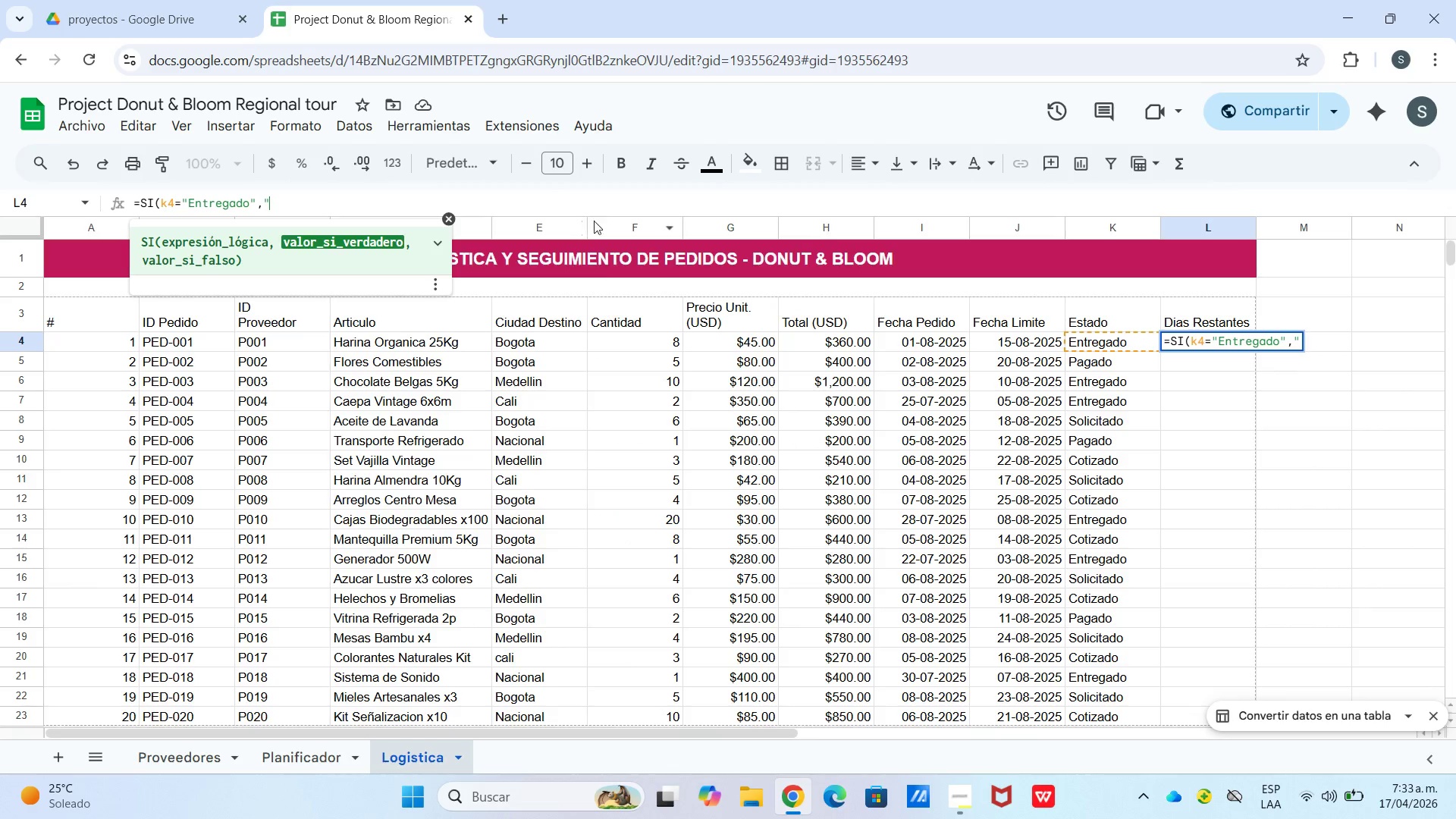 
left_click_drag(start_coordinate=[670, 215], to_coordinate=[664, 215])
 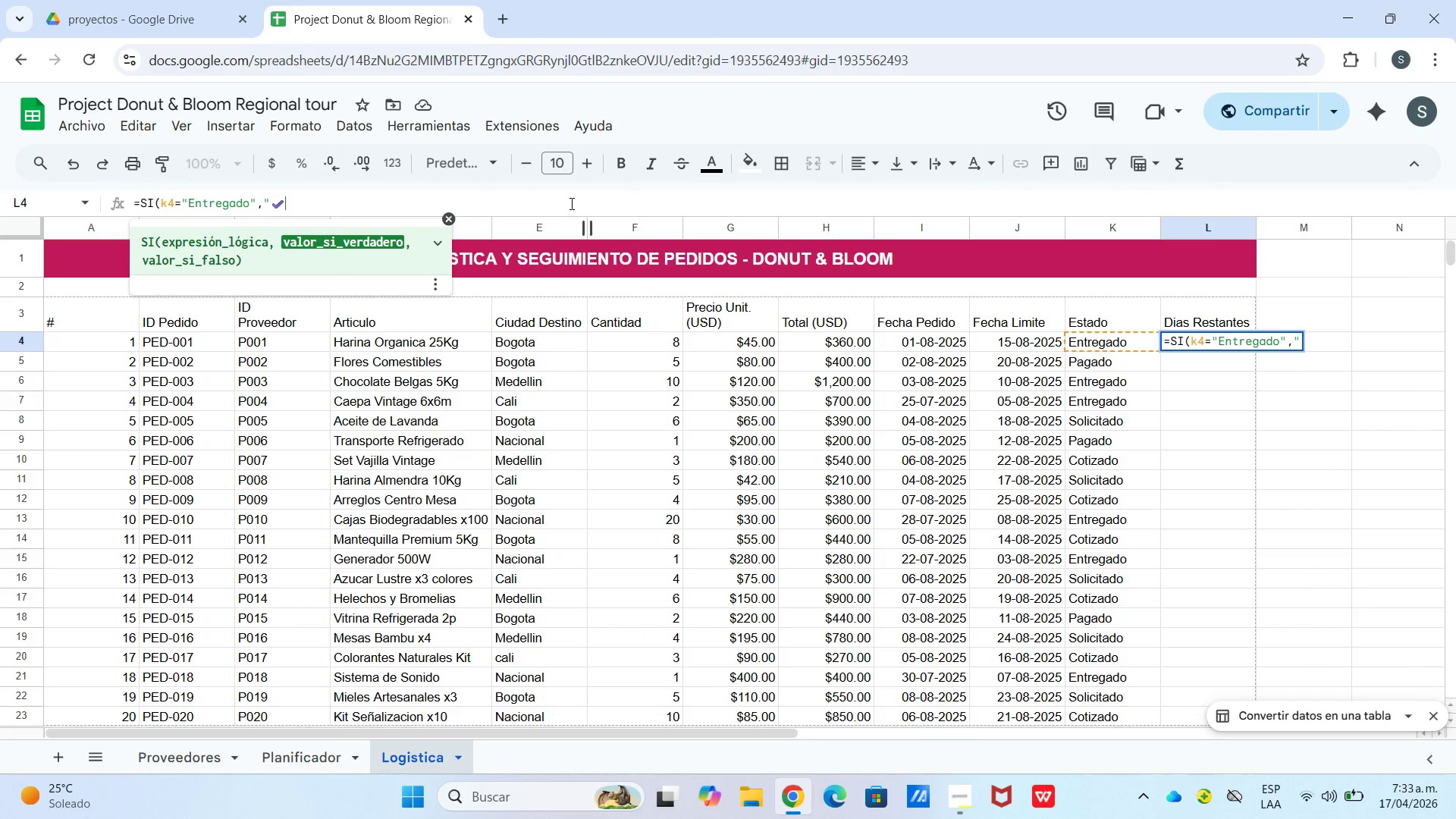 
type(Completado)
 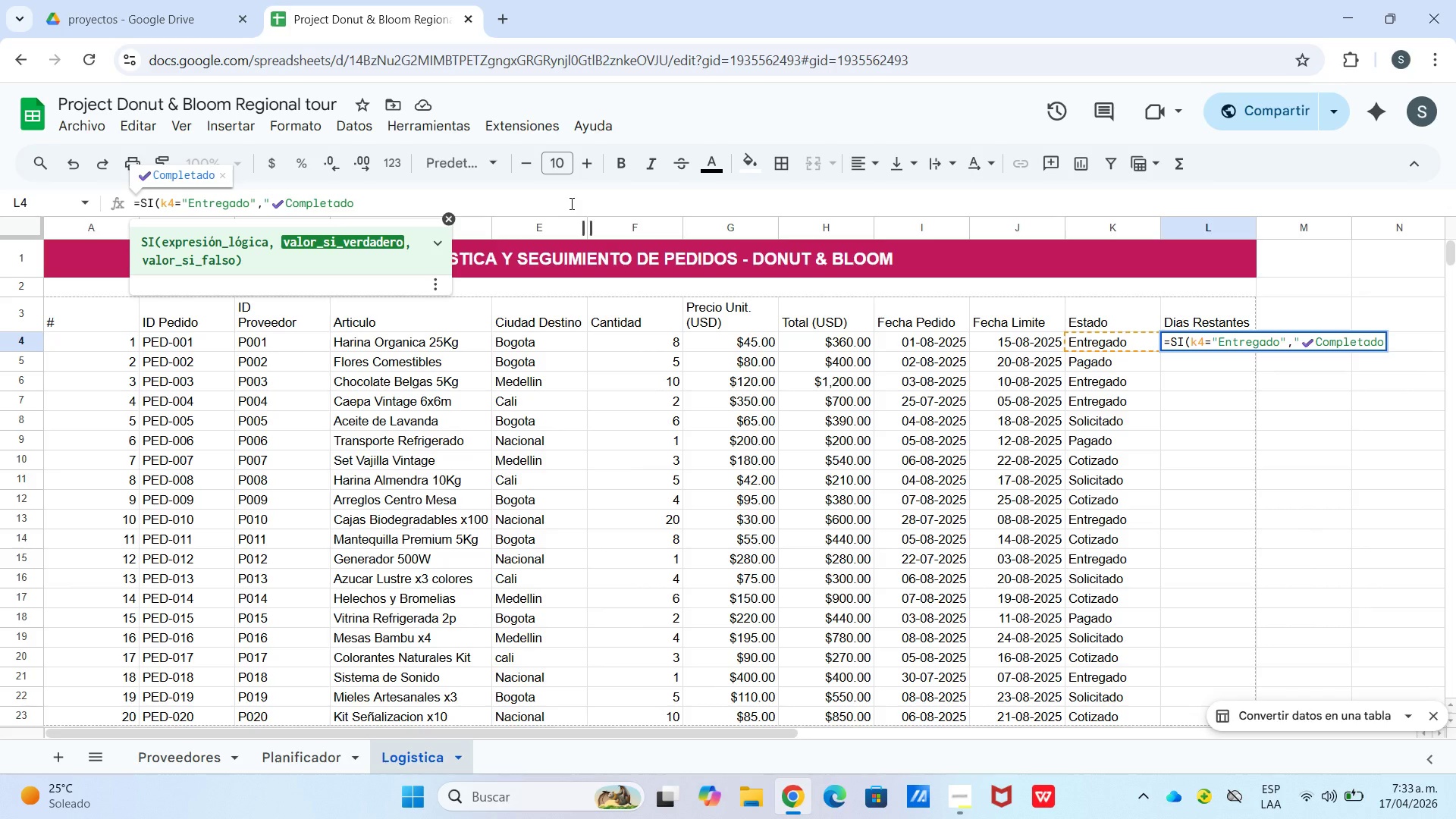 
type(@,si)
 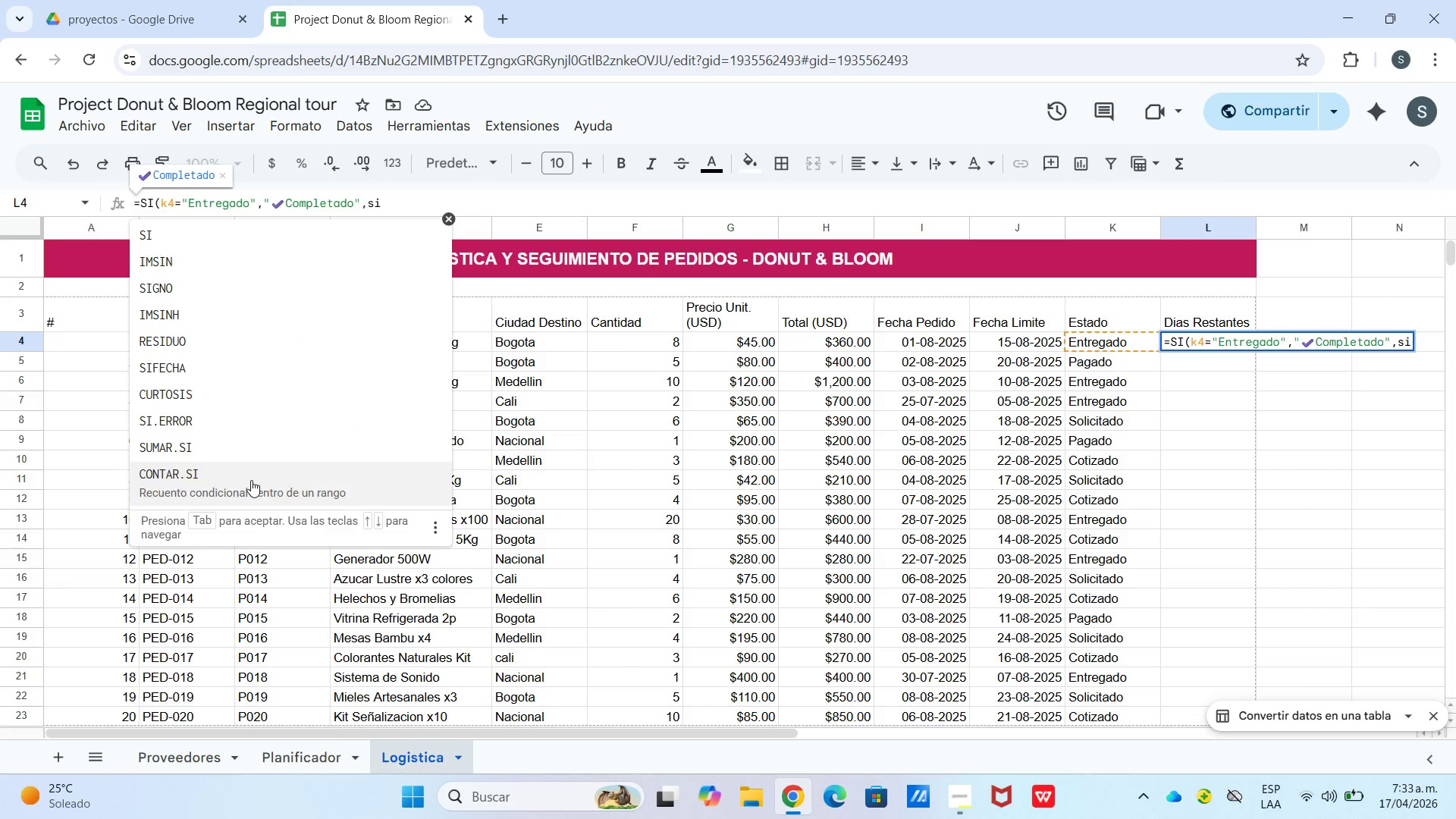 
left_click([237, 425])
 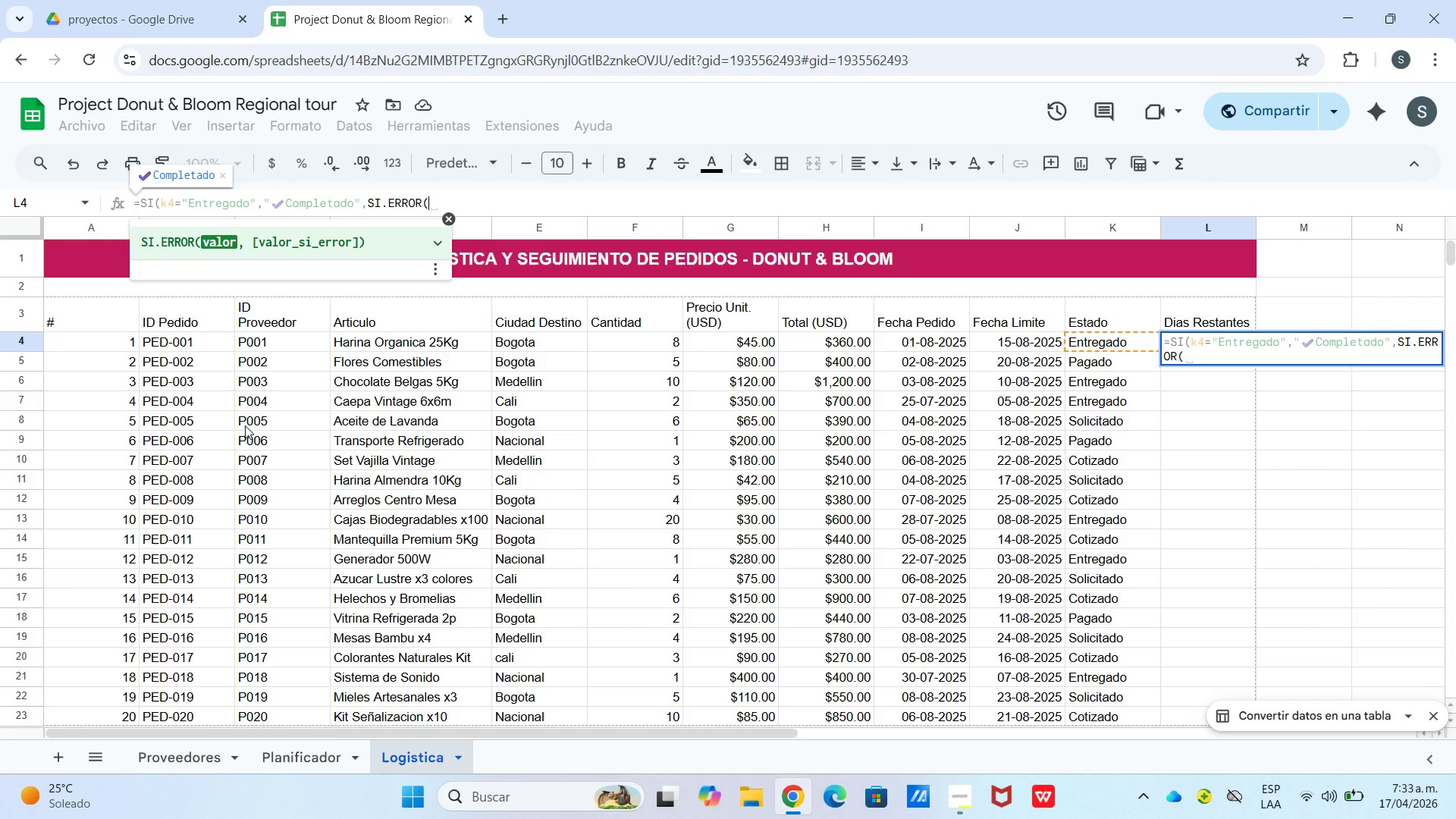 
hold_key(key=ShiftLeft, duration=0.94)
 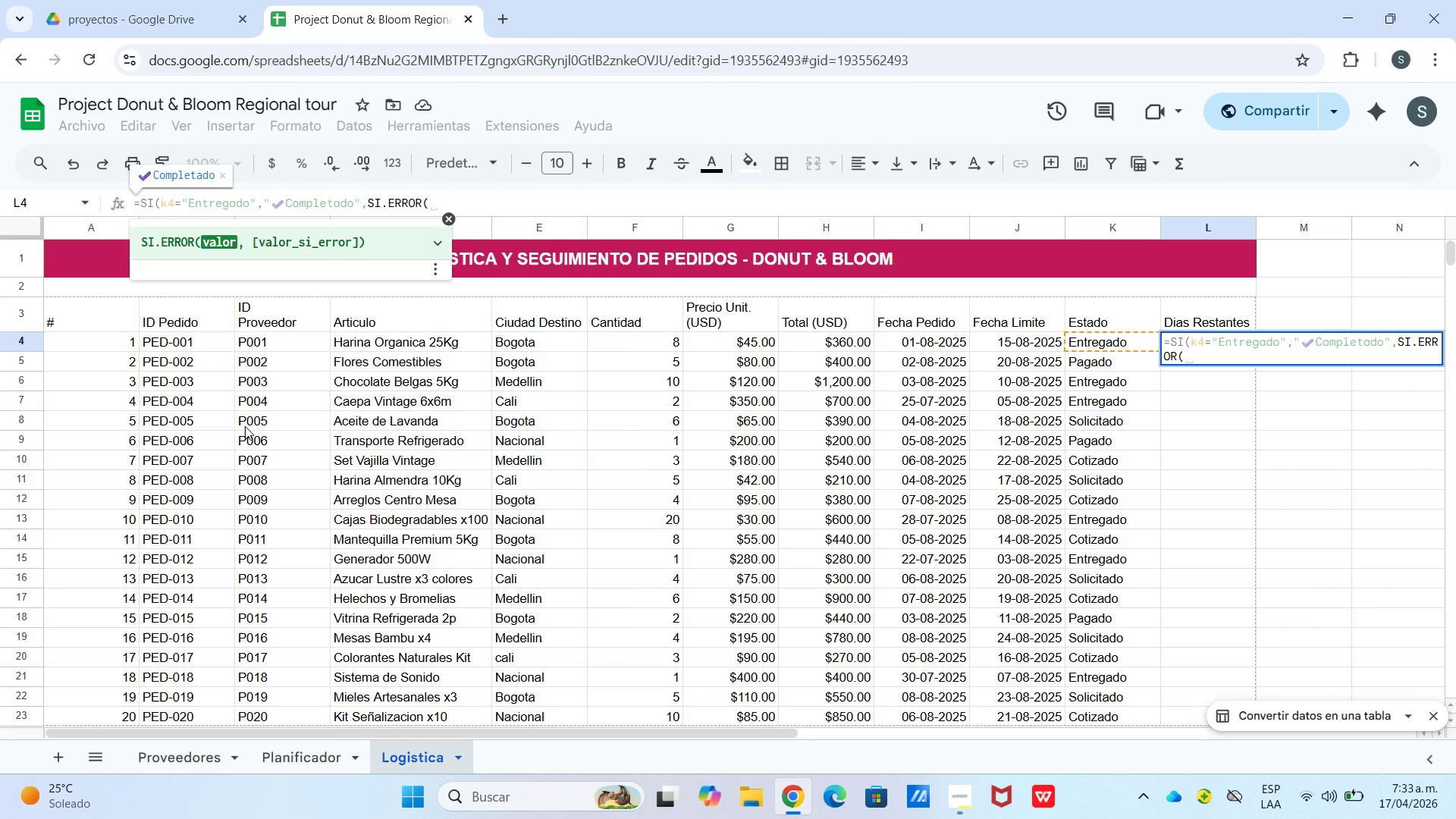 
key(S)
 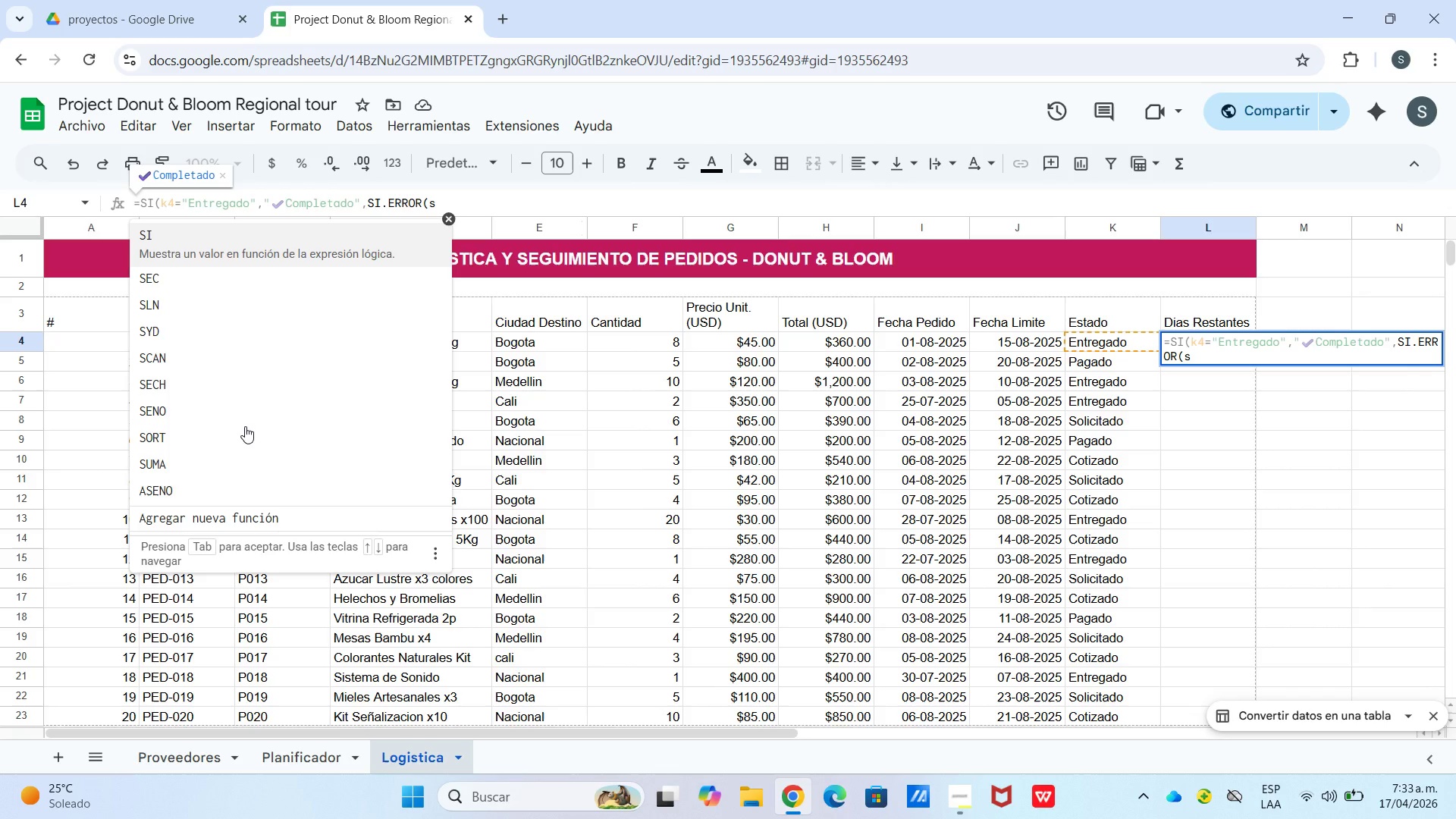 
wait(8.05)
 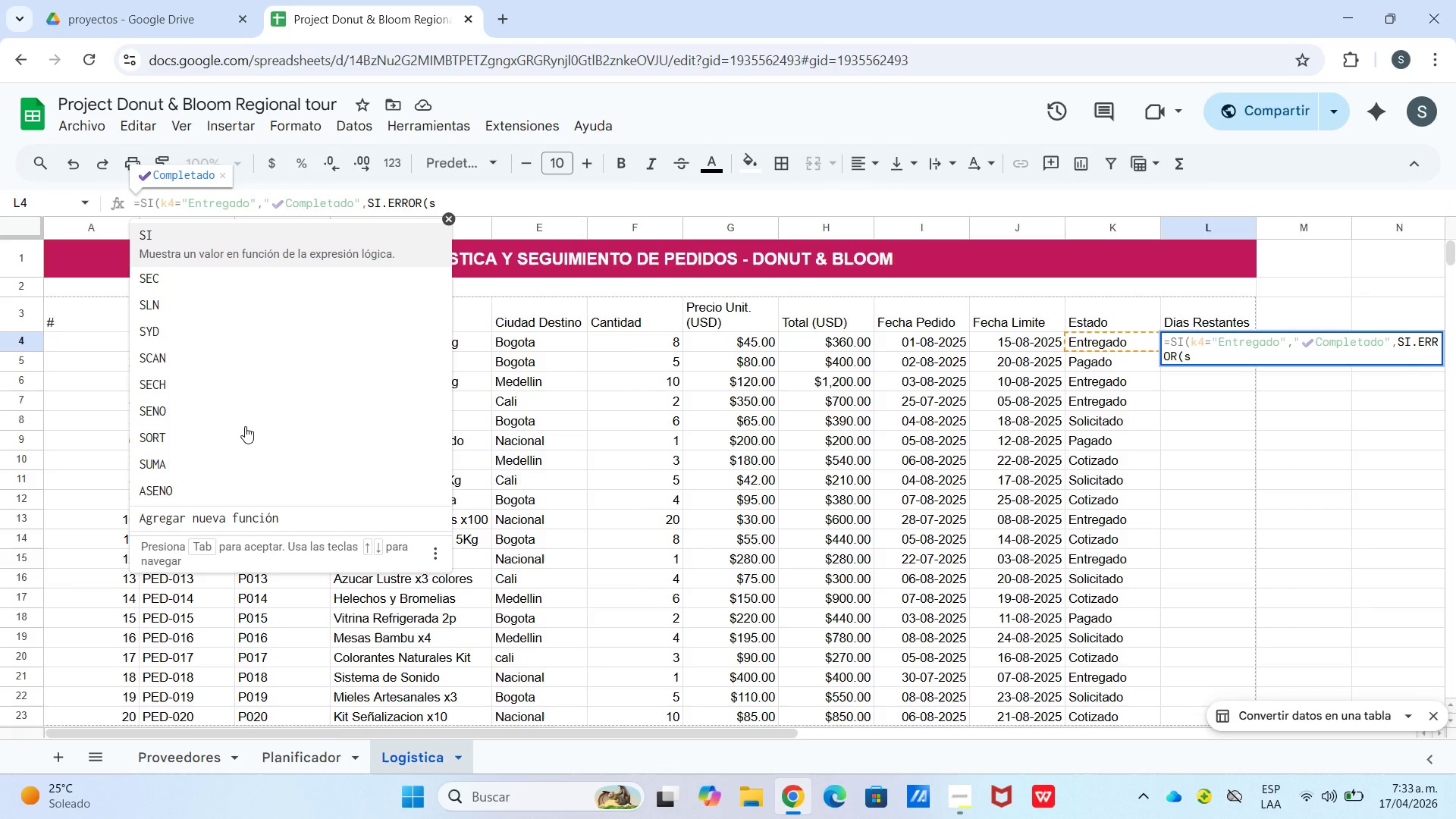 
hold_key(key=ShiftLeft, duration=1.22)
 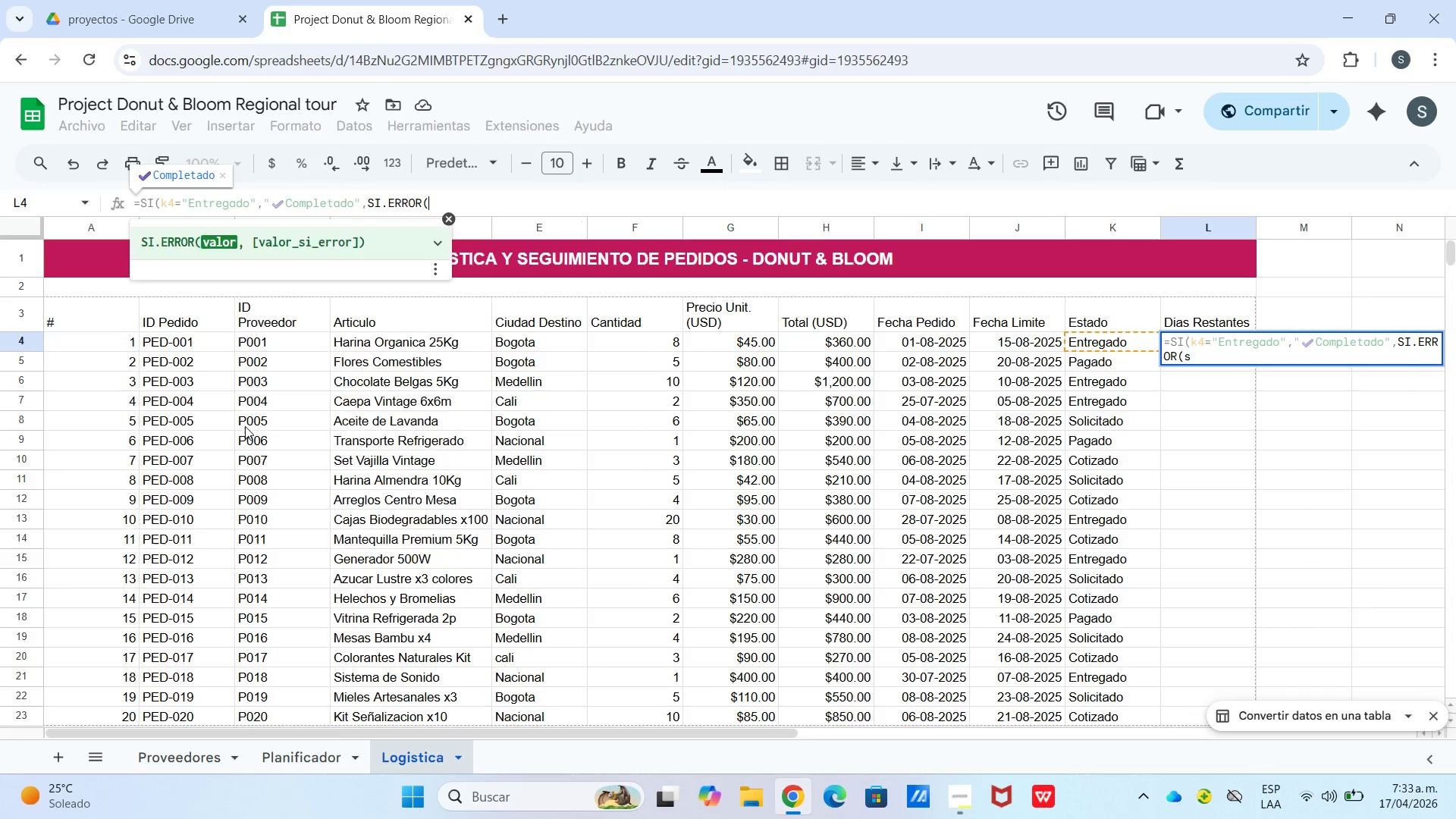 
key(Backspace)
type(SIFE)
 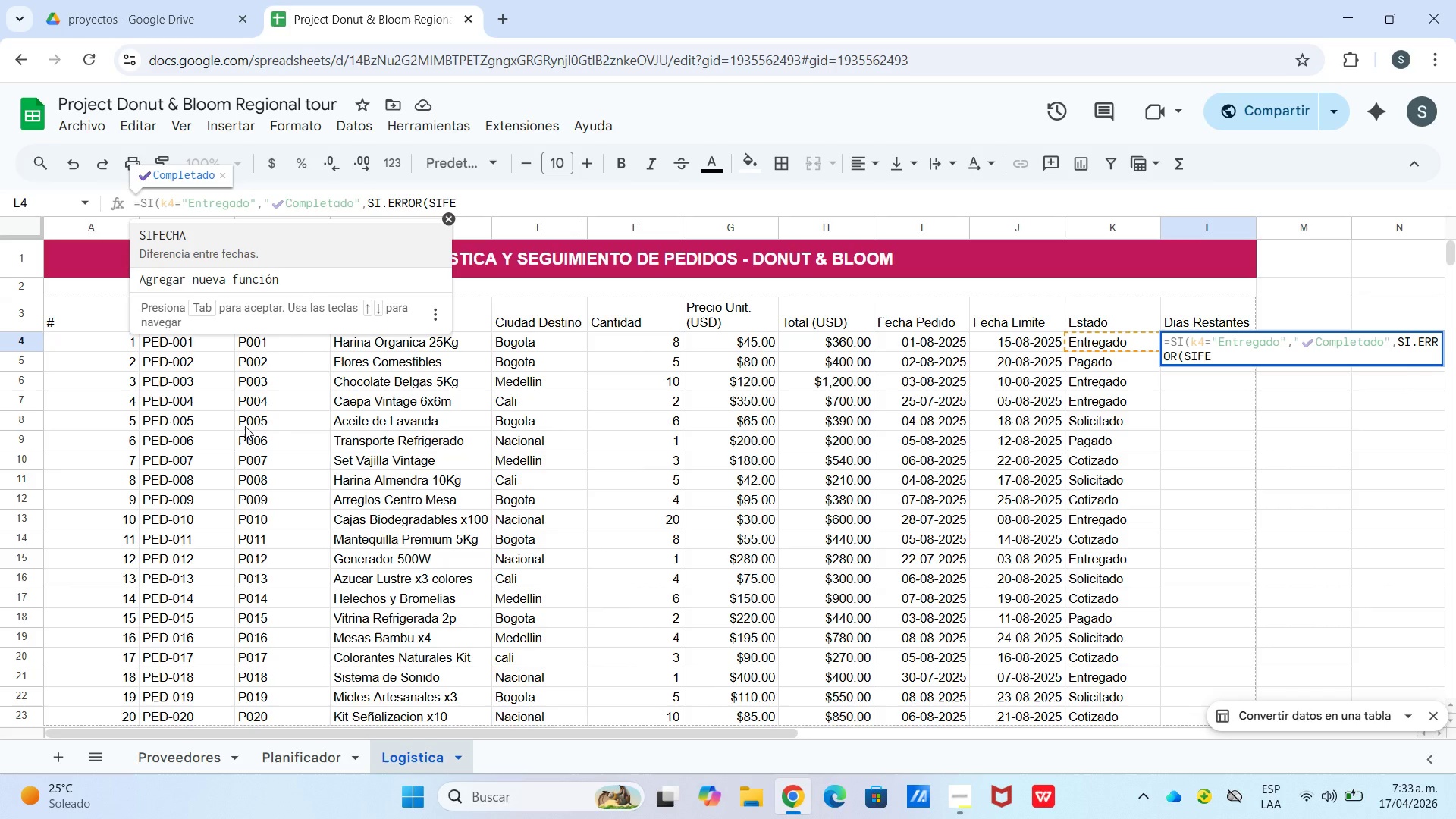 
left_click([168, 229])
 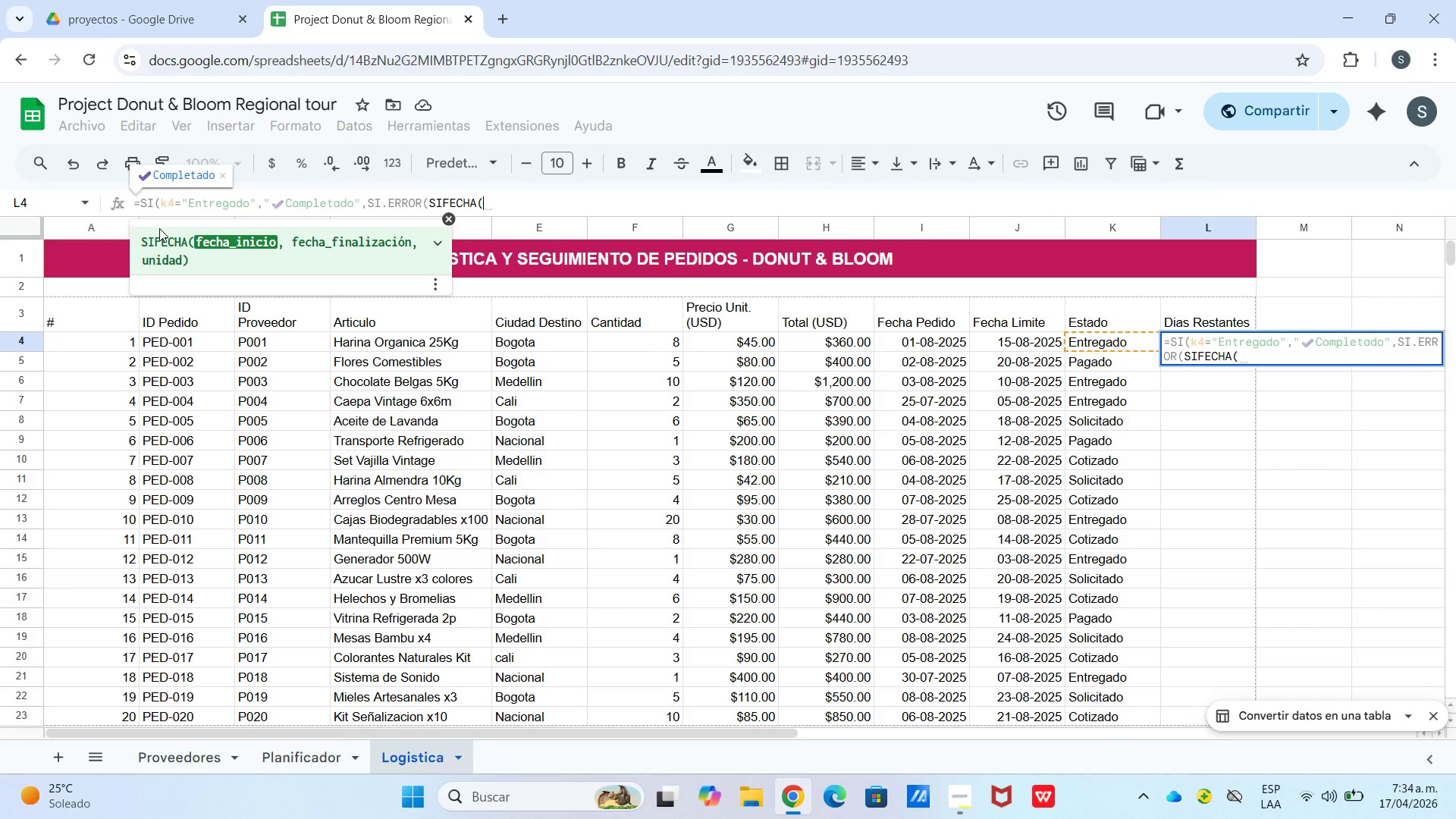 
wait(6.14)
 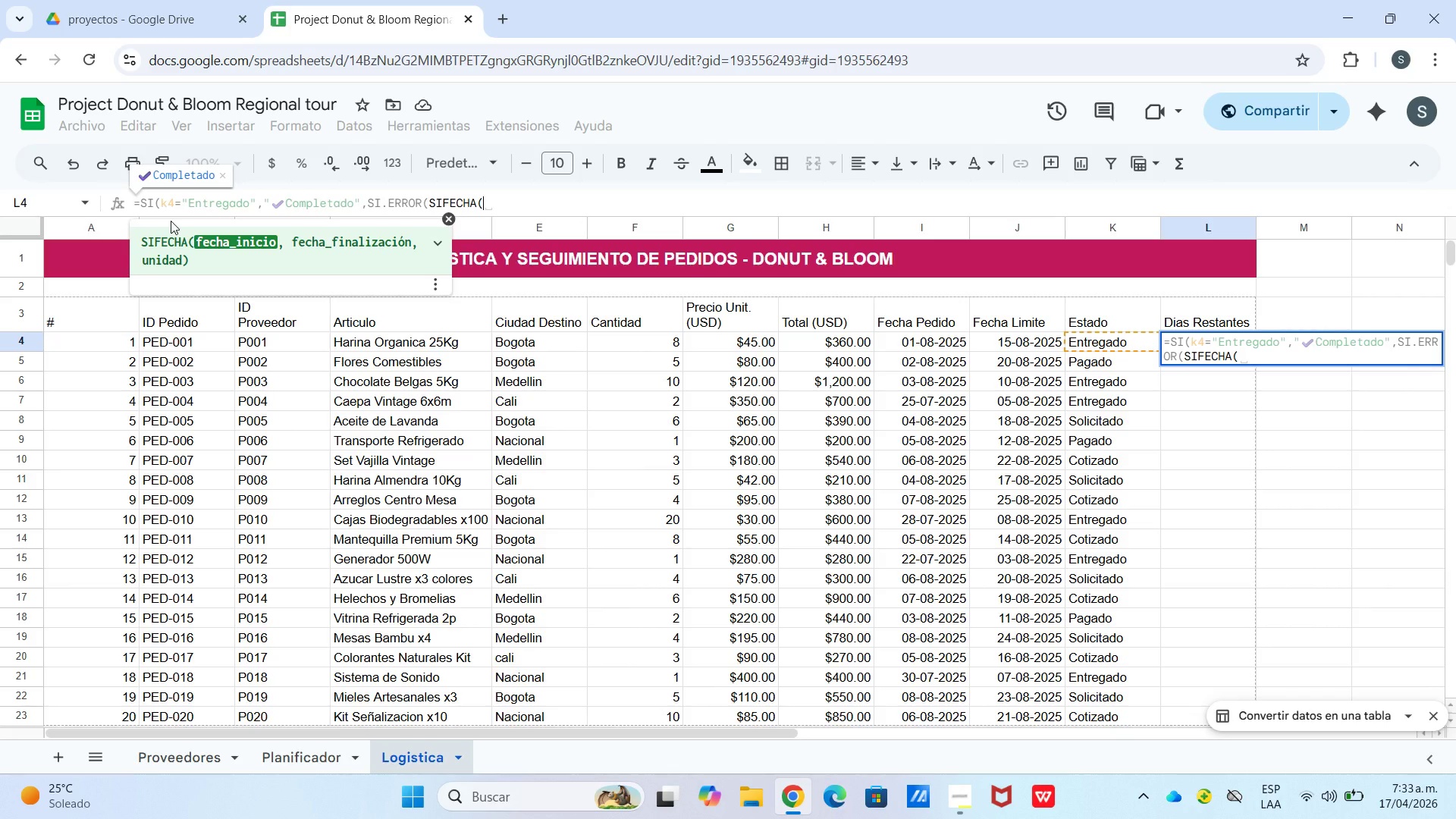 
type(HO)
 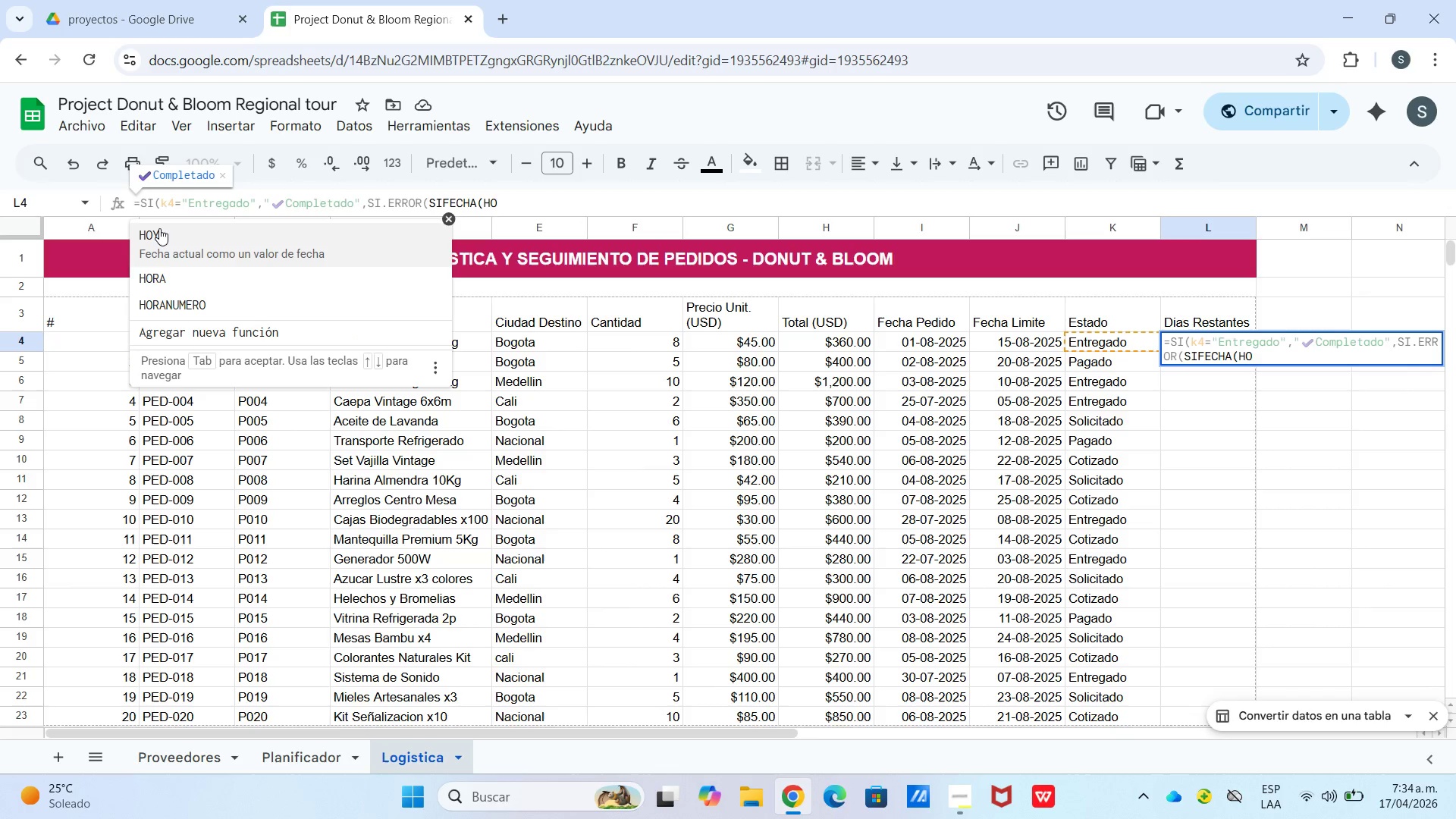 
left_click([159, 228])
 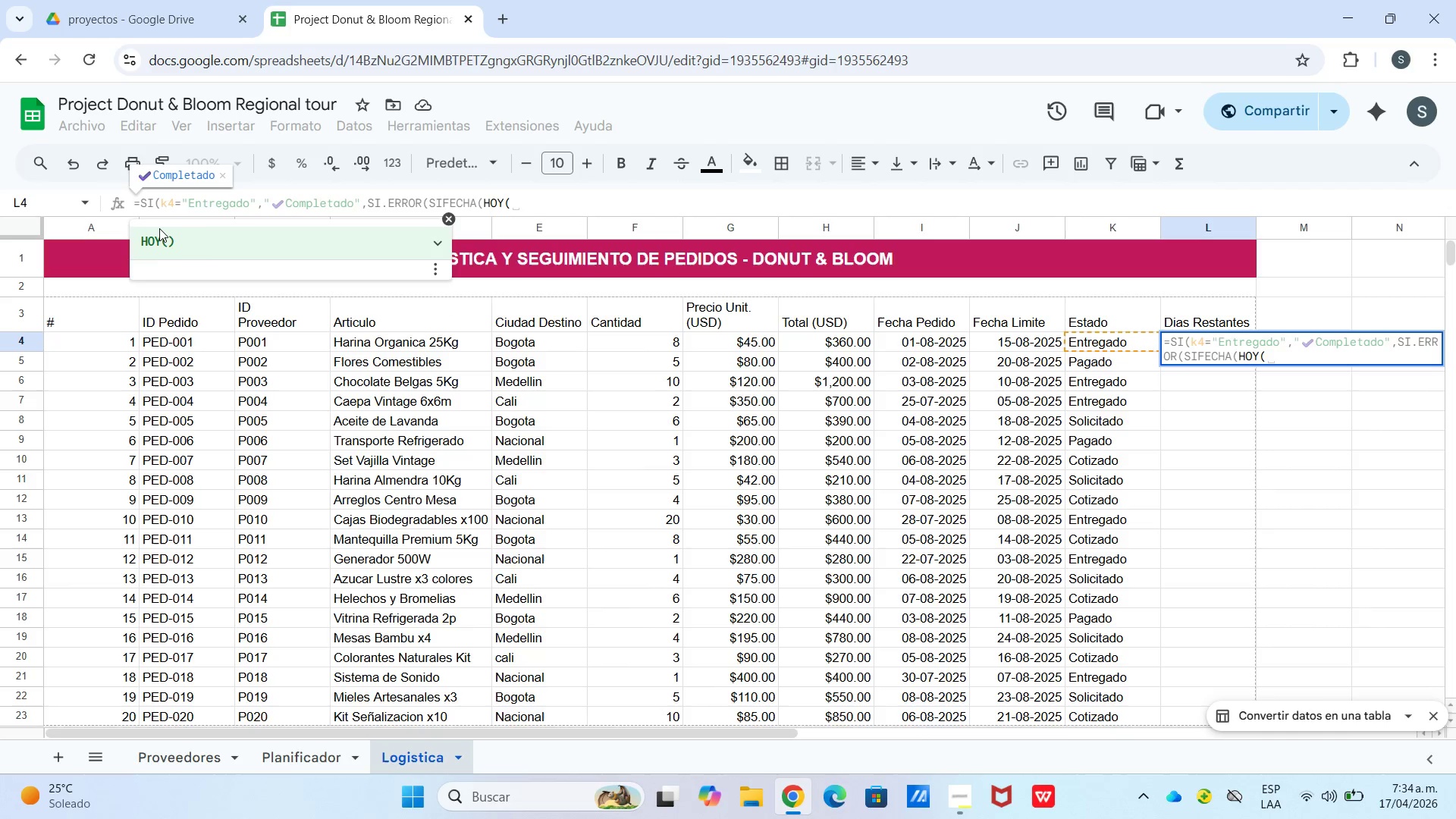 
type(*(<)
key(Backspace)
type(,)
key(Backspace)
 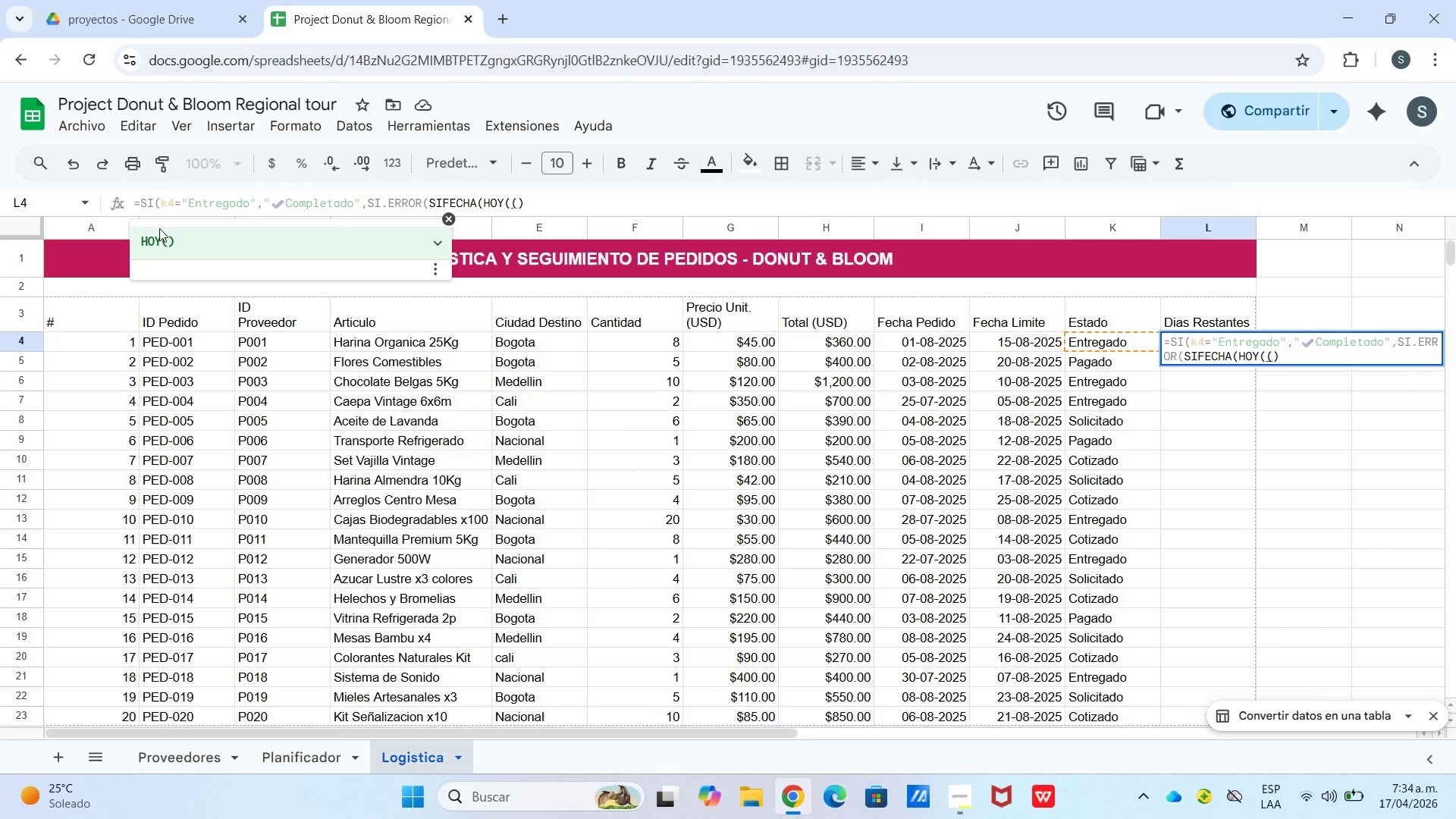 
key(Backspace)
 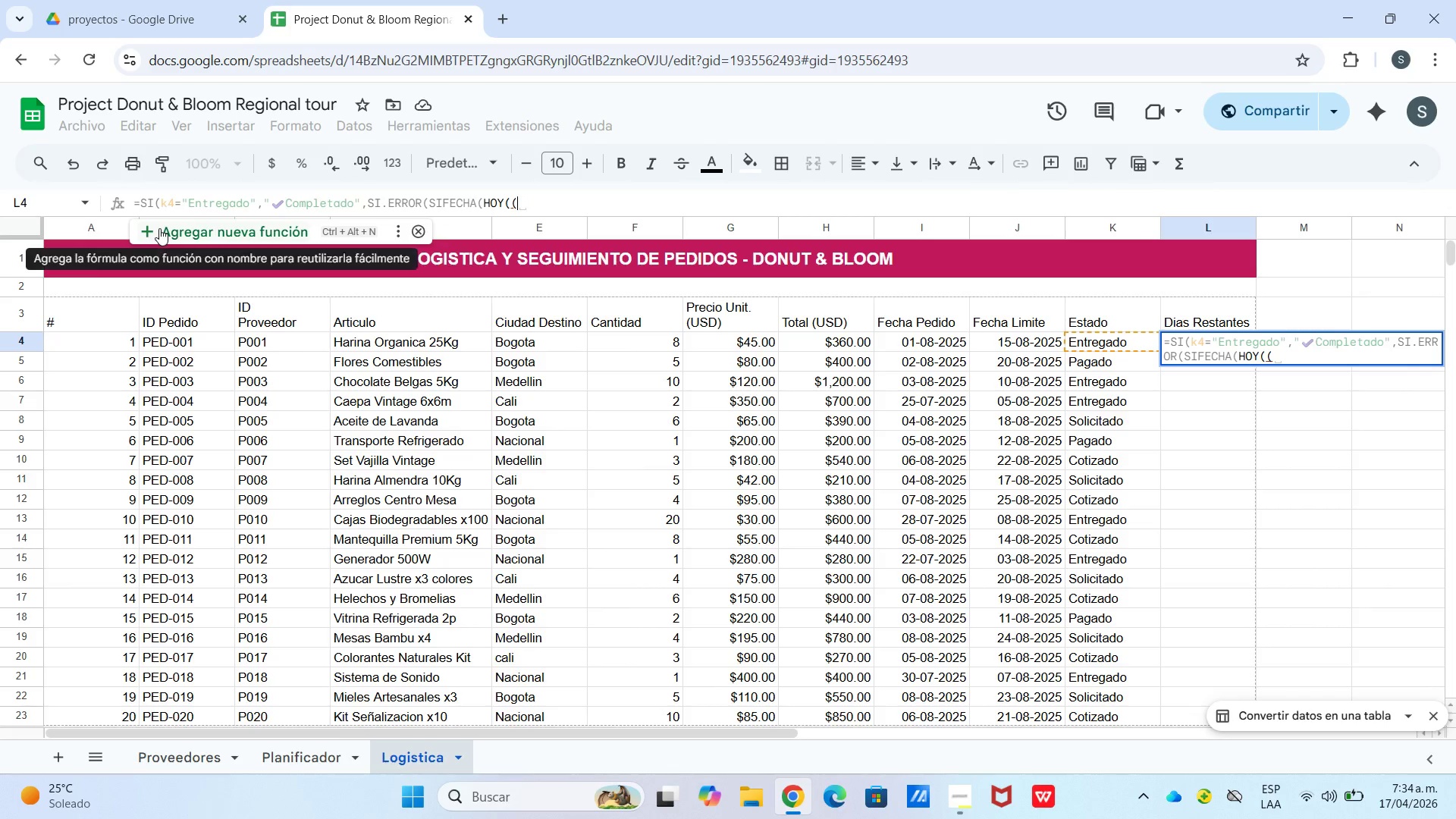 
key(Backspace)
 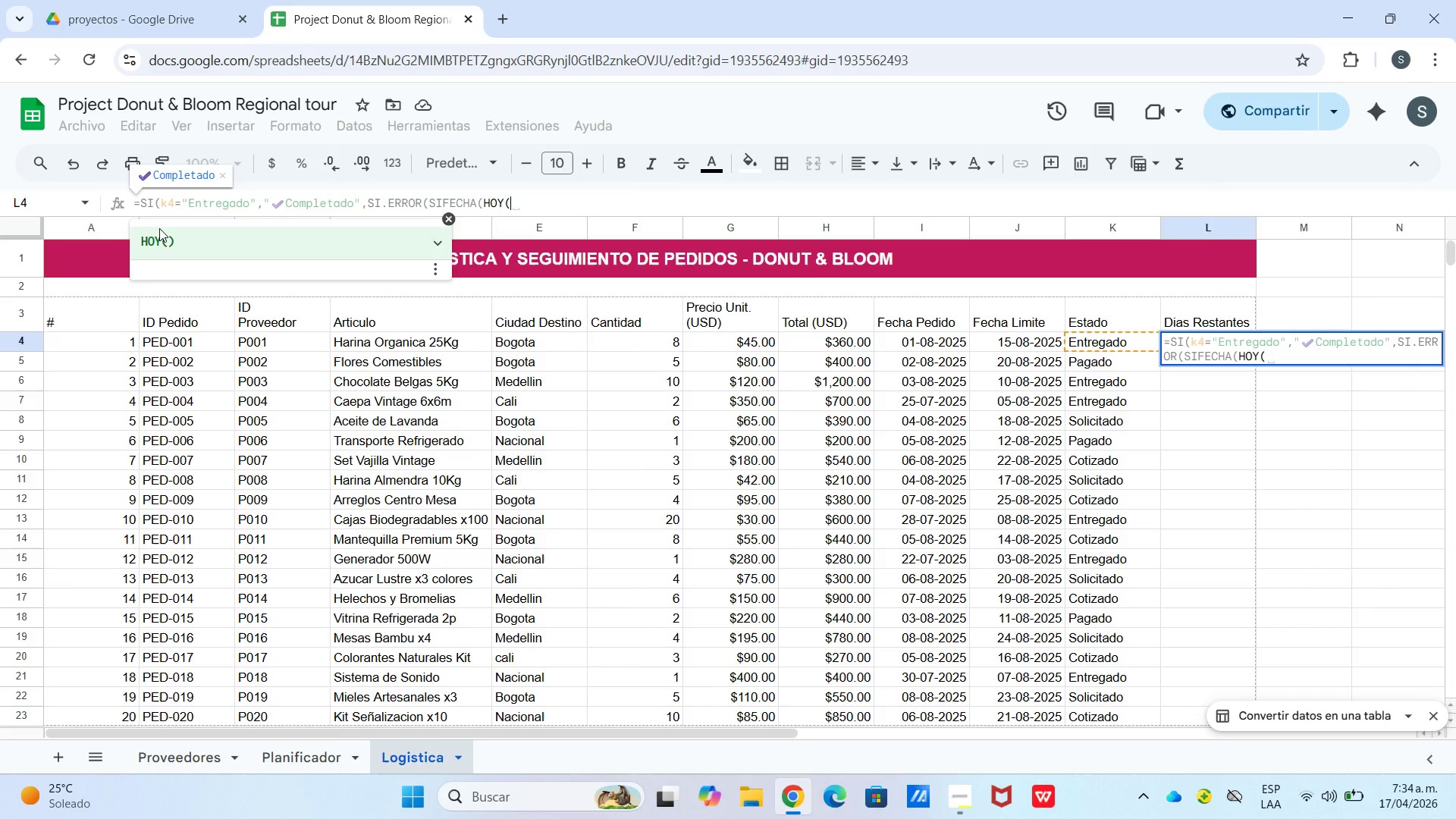 
key(Shift+9)
 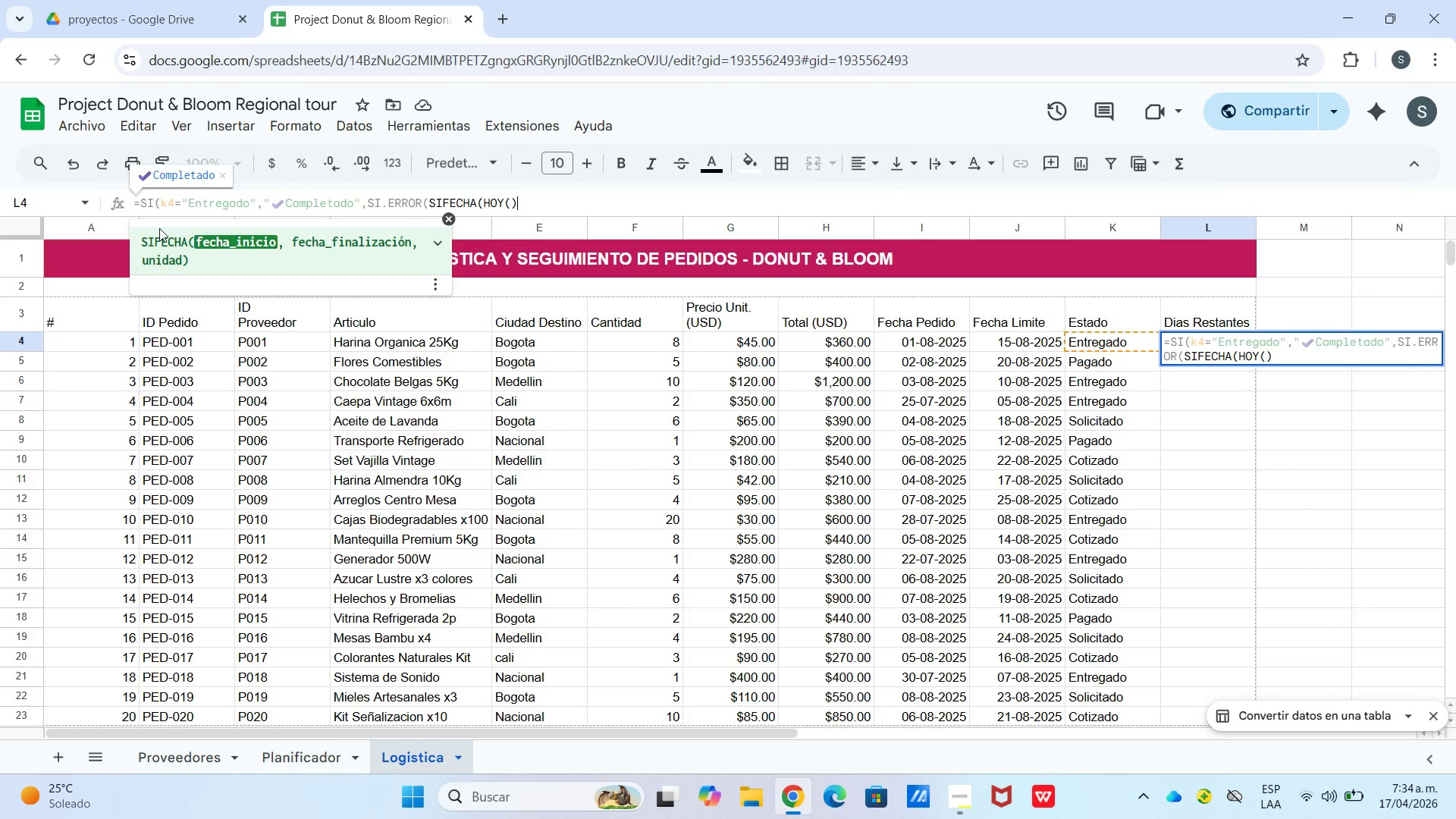 
wait(5.83)
 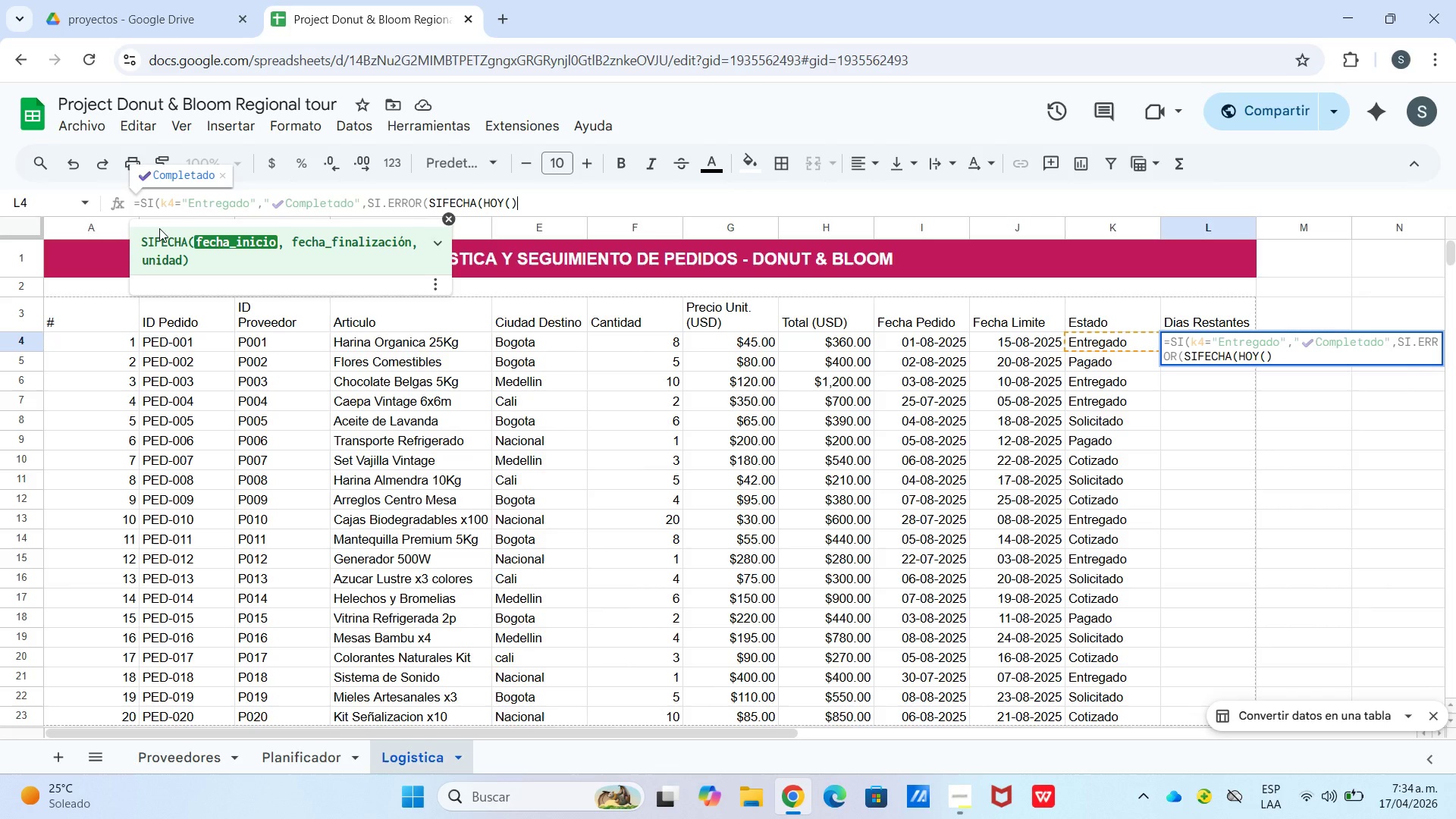 
type(,j4@d@)
 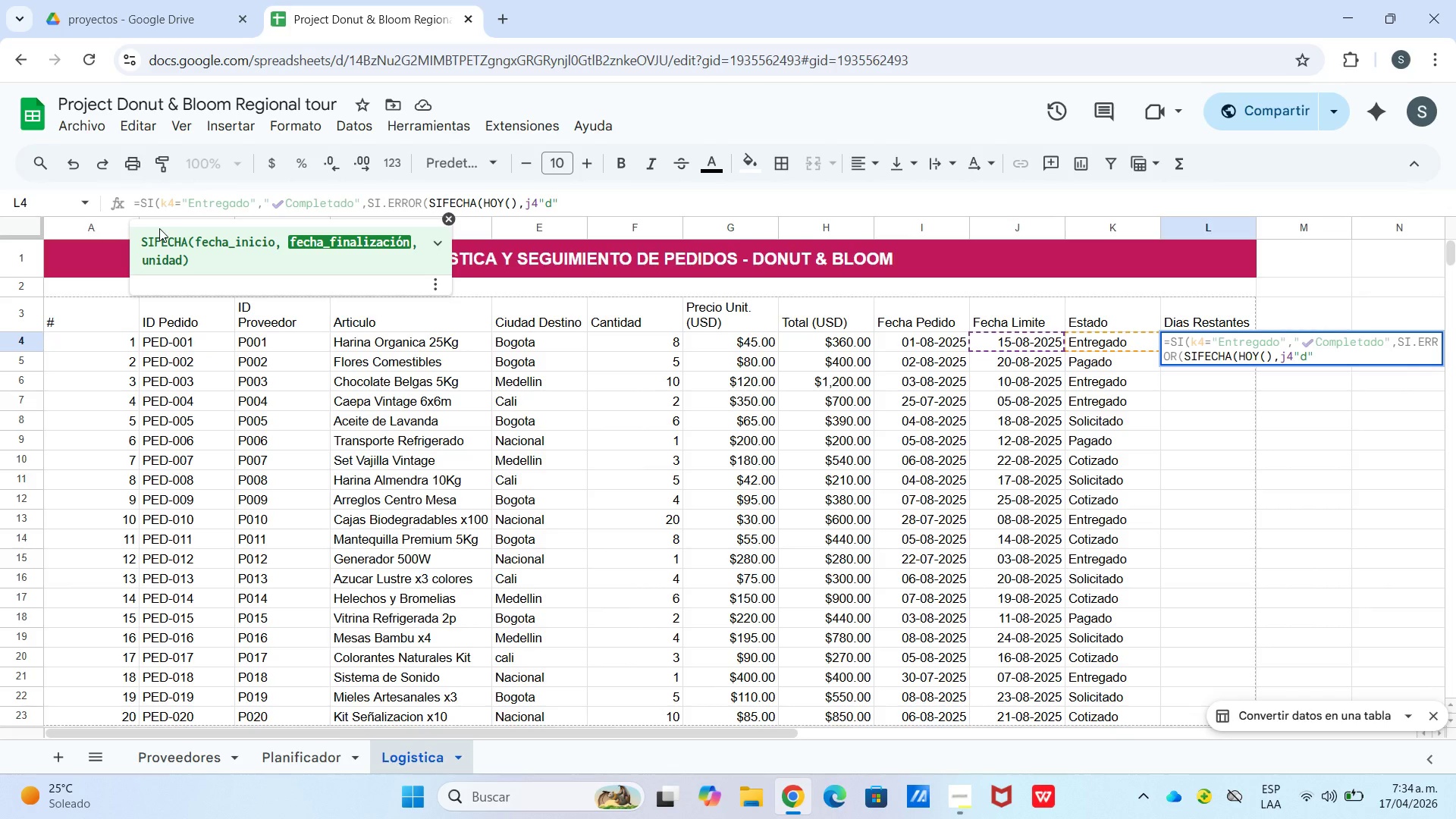 
wait(5.45)
 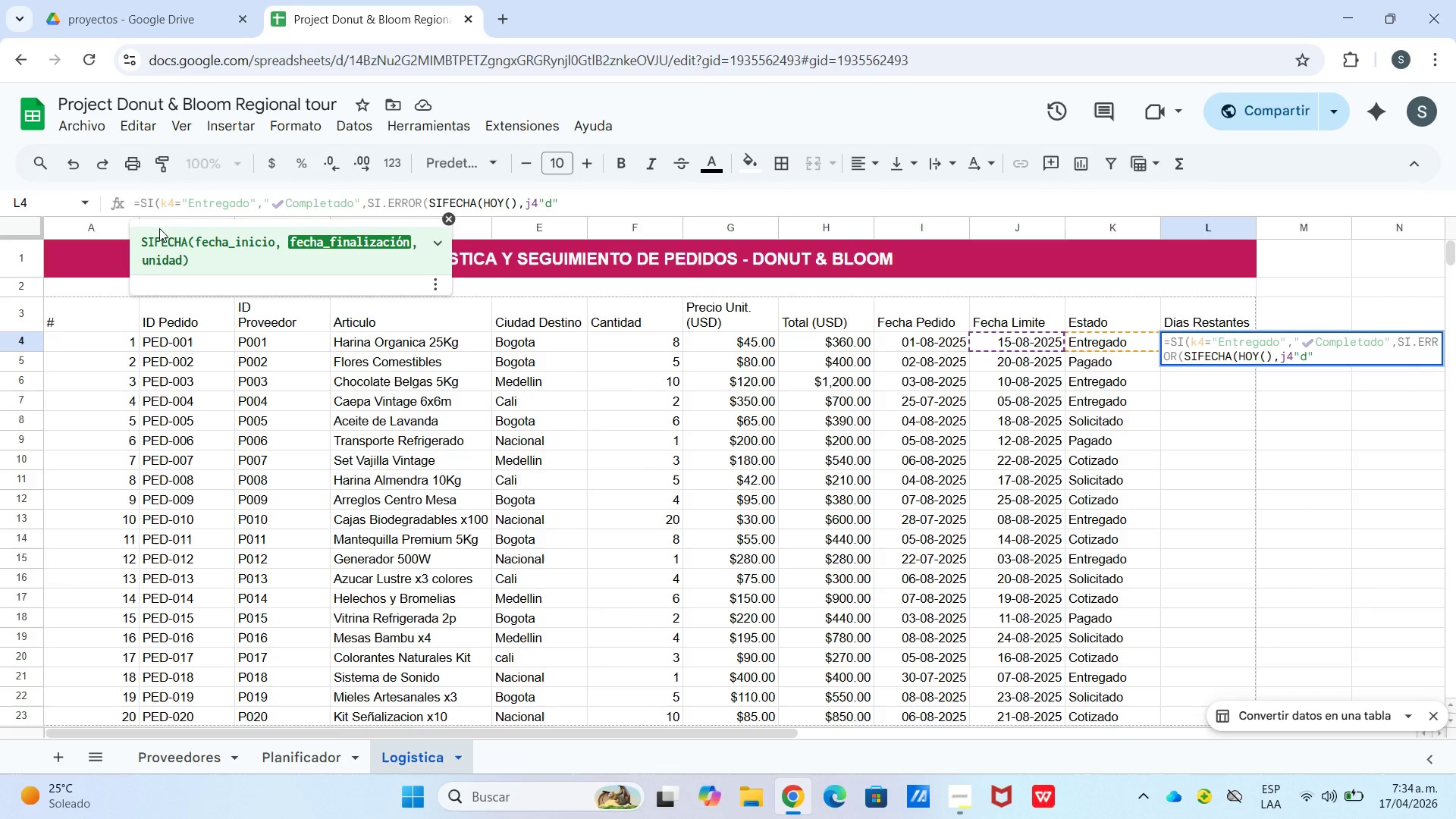 
type((^@ dias@)
 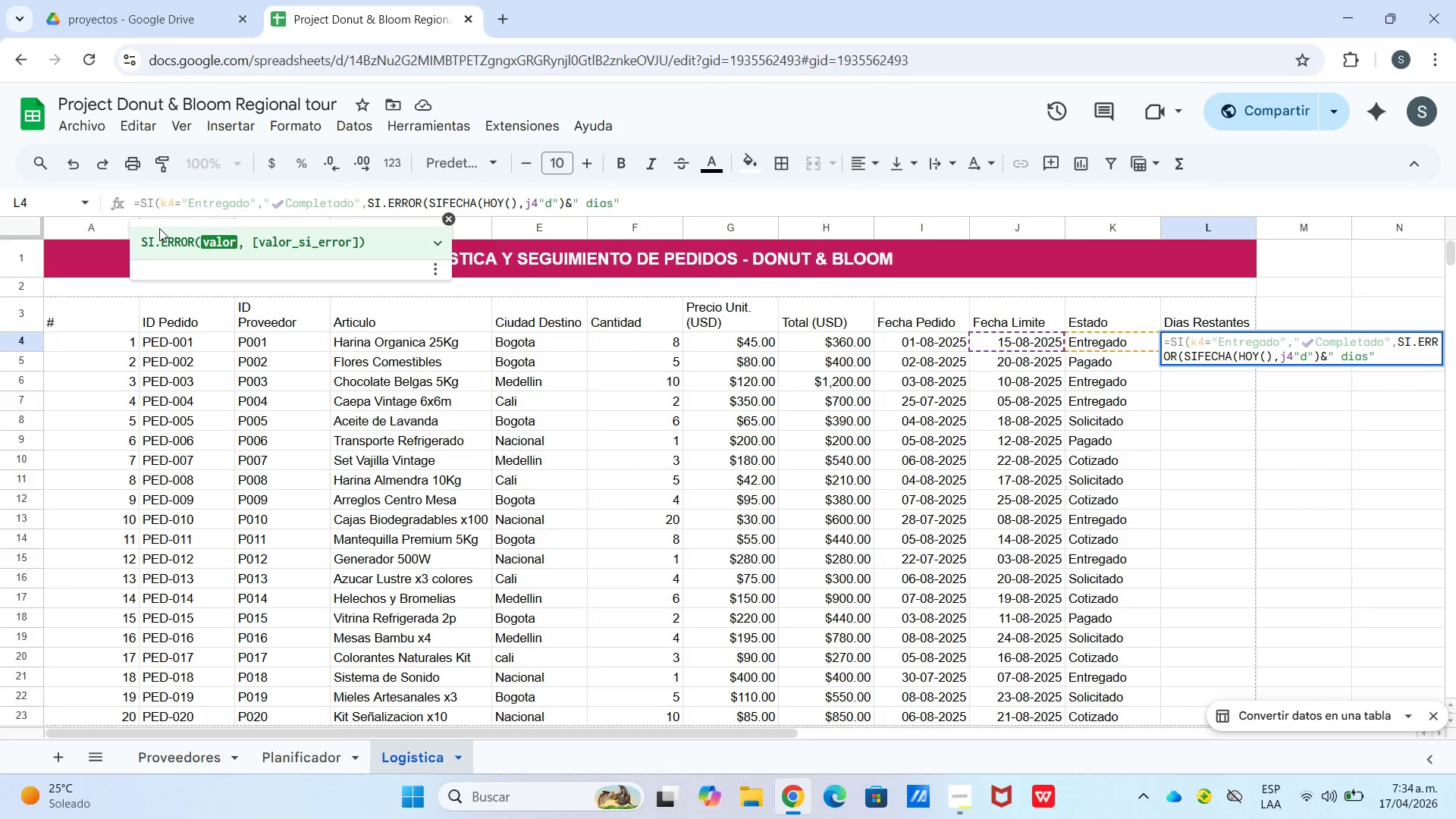 
key(Comma)
 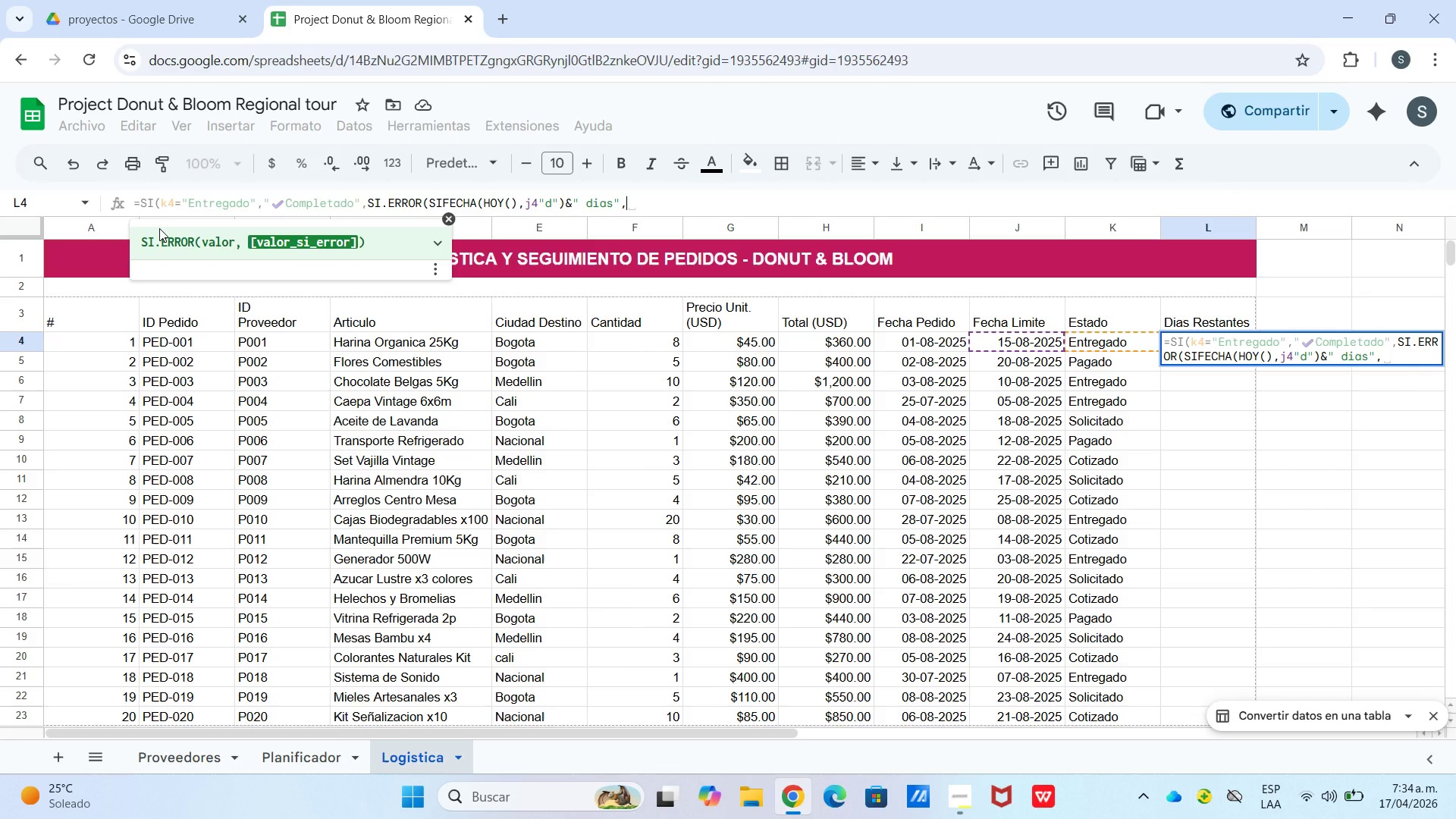 
wait(5.08)
 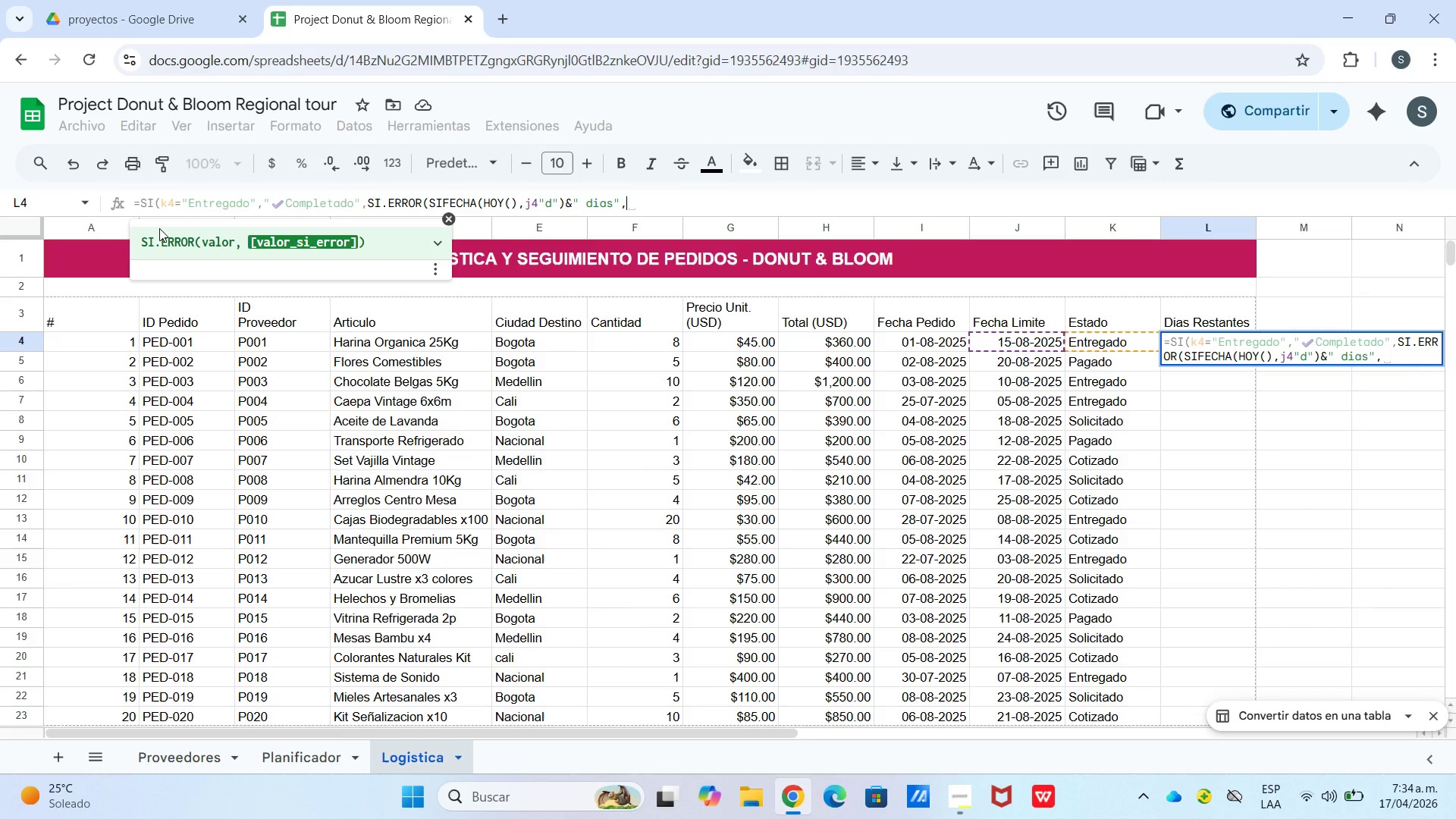 
type(@Vencido@(()
 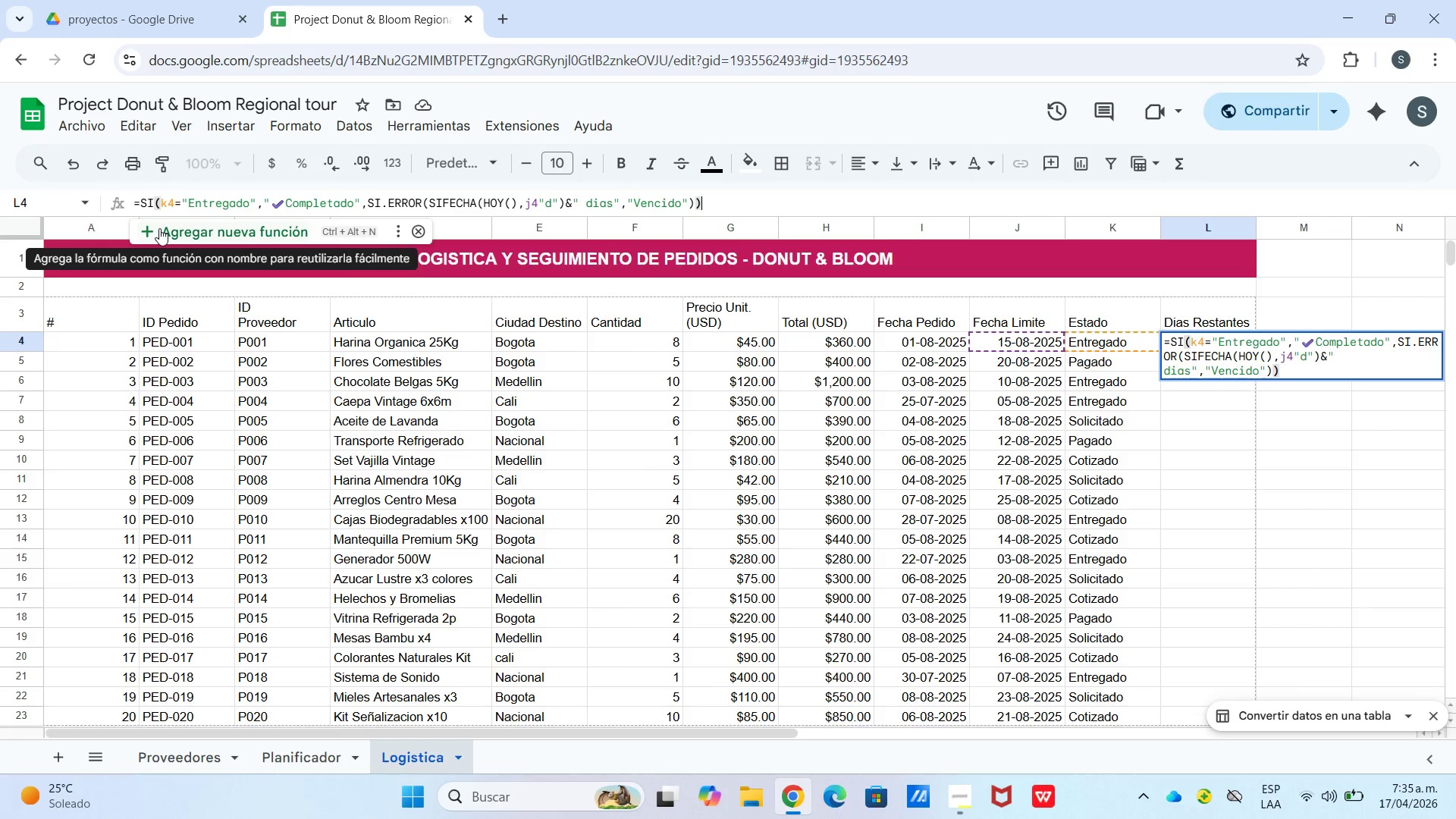 
key(Enter)
 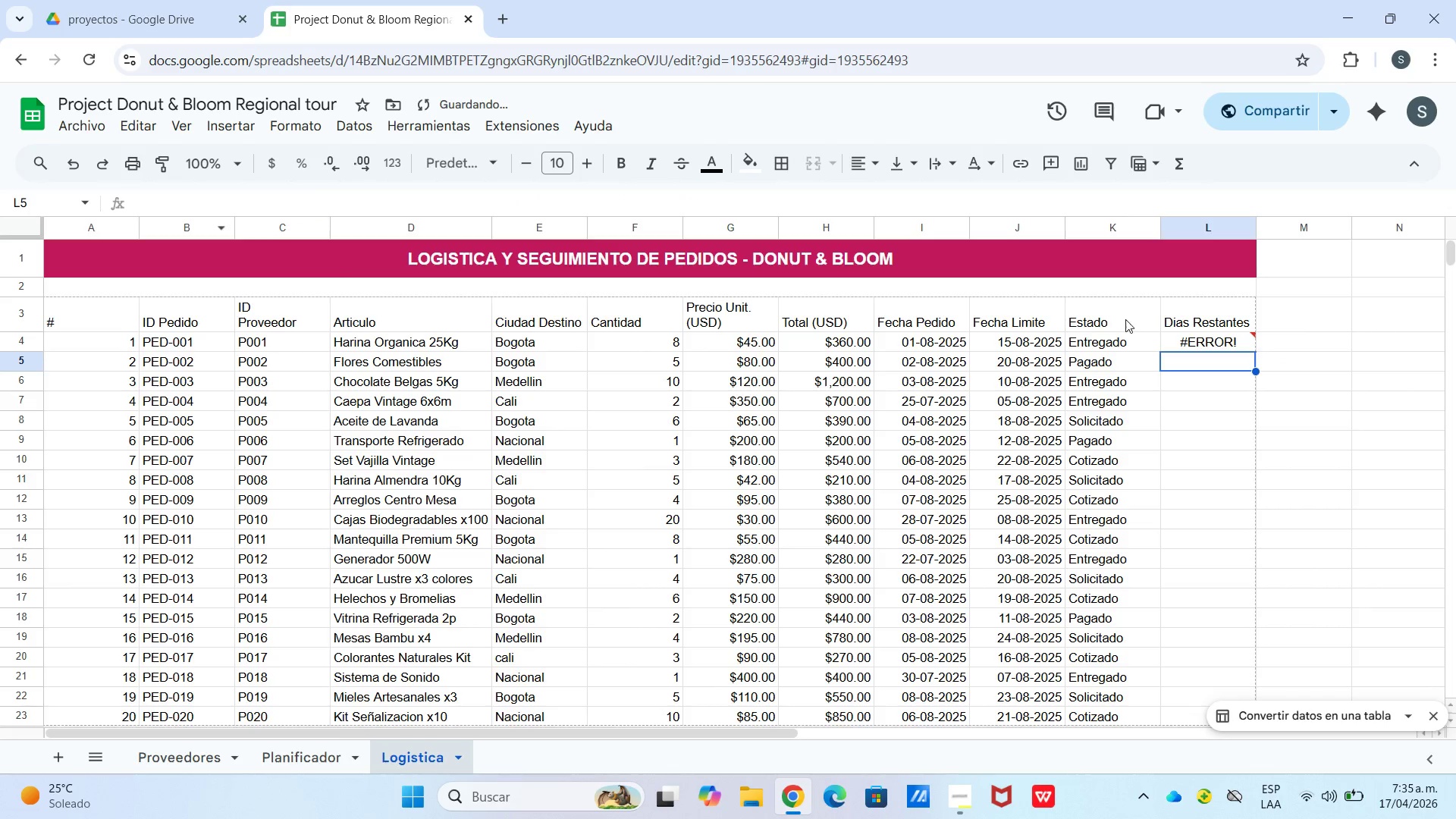 
left_click([1212, 337])
 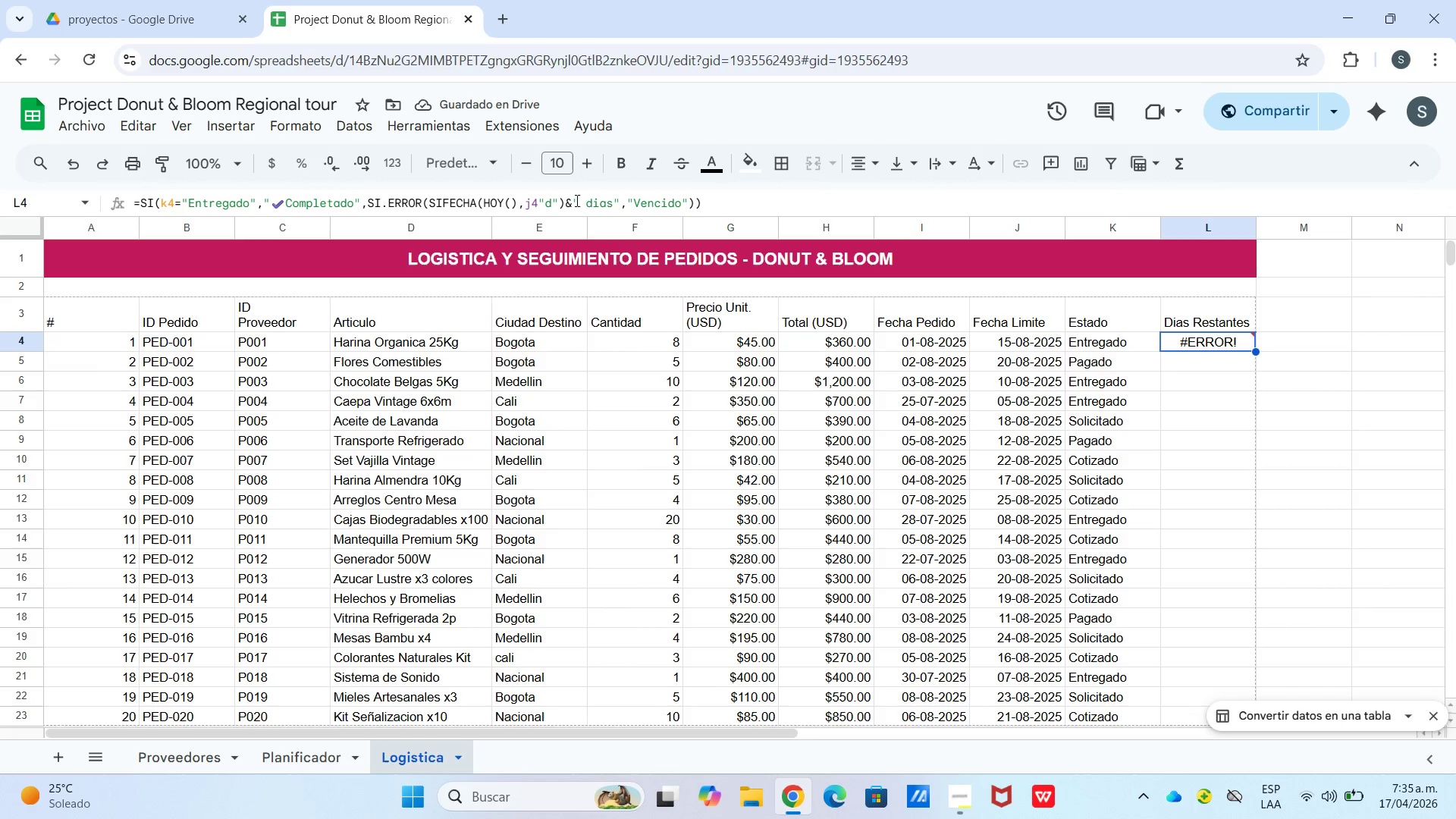 
left_click([584, 202])
 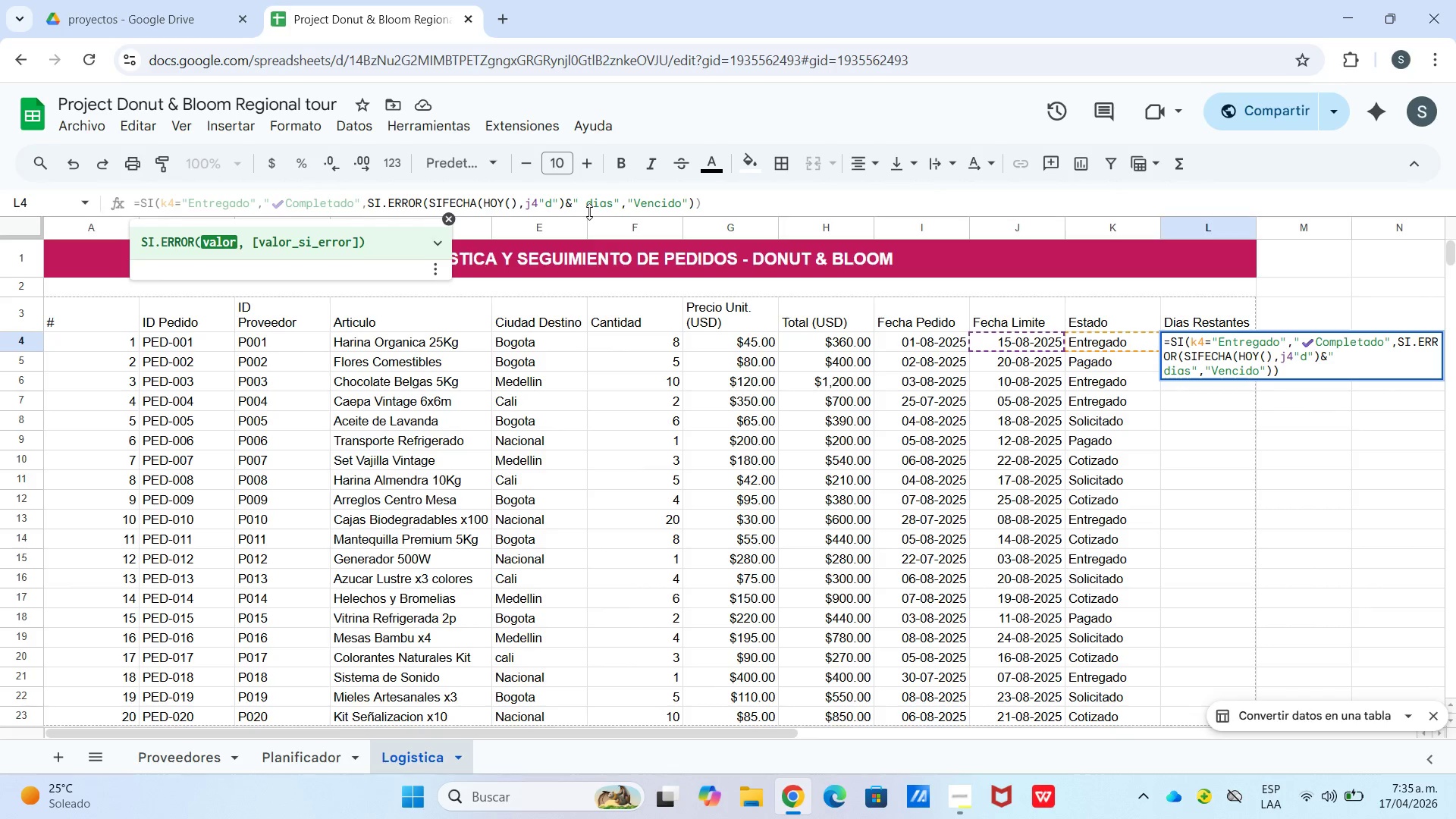 
left_click([590, 202])
 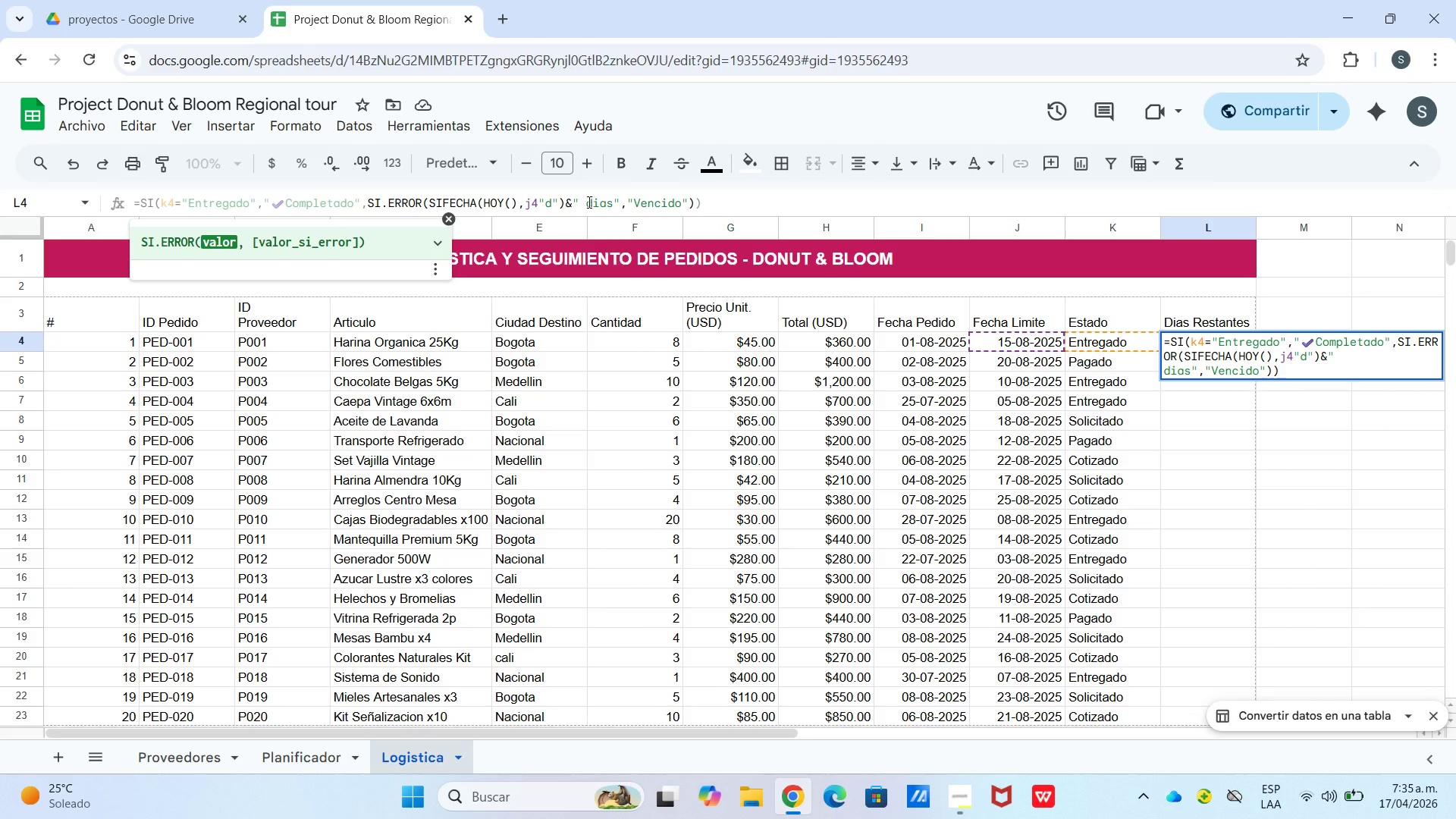 
left_click([586, 202])
 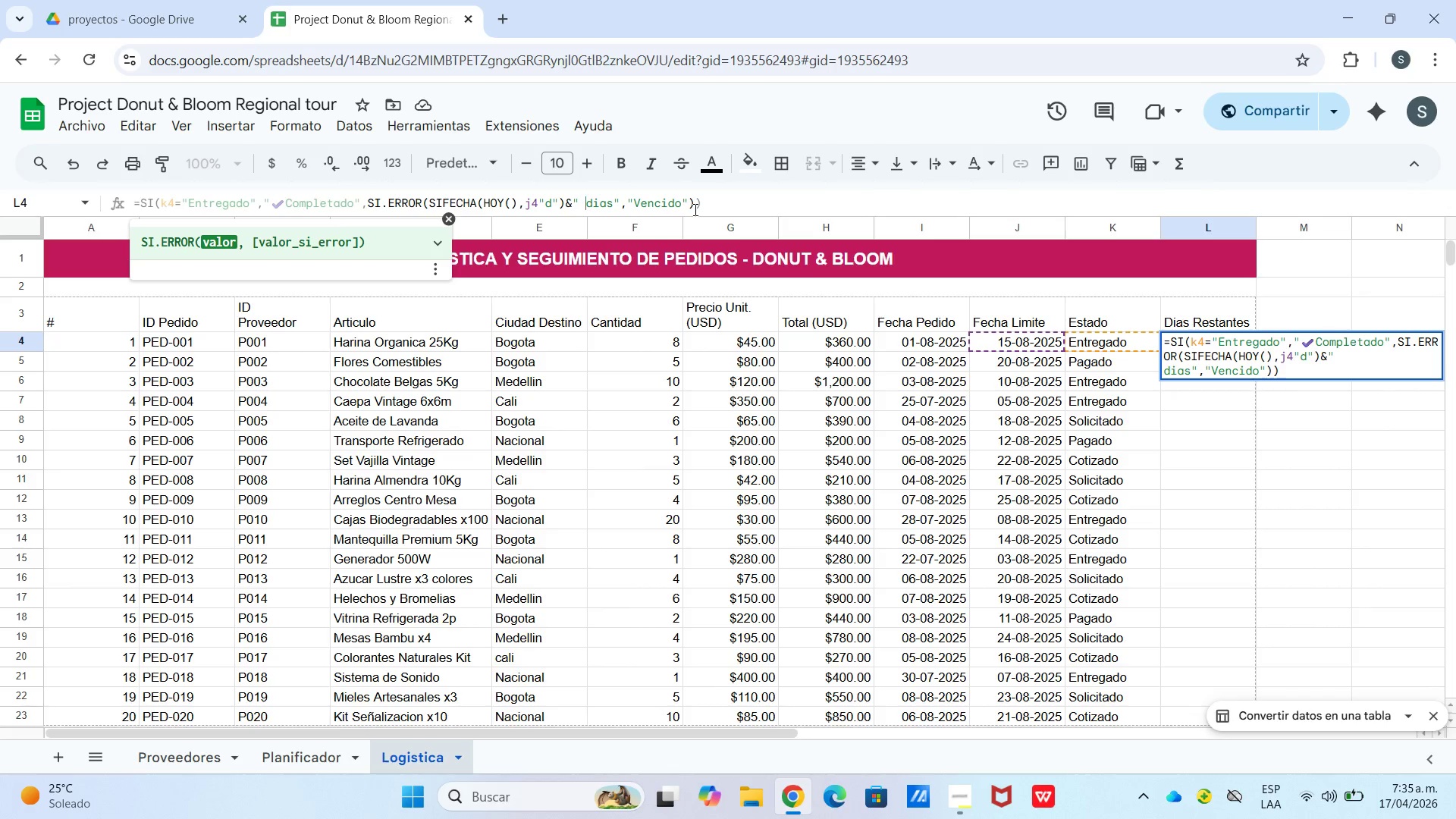 
wait(7.2)
 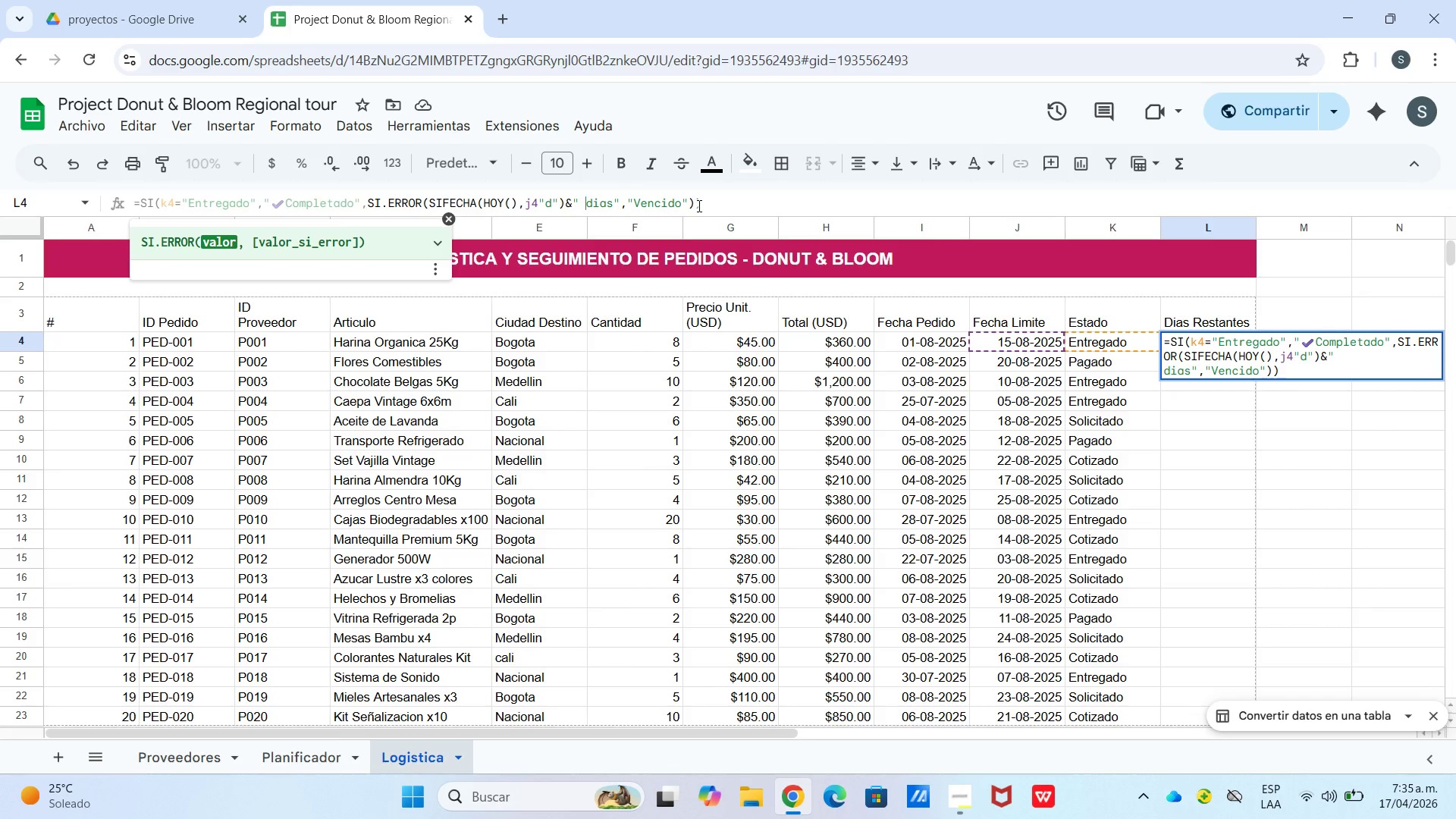 
left_click([745, 202])
 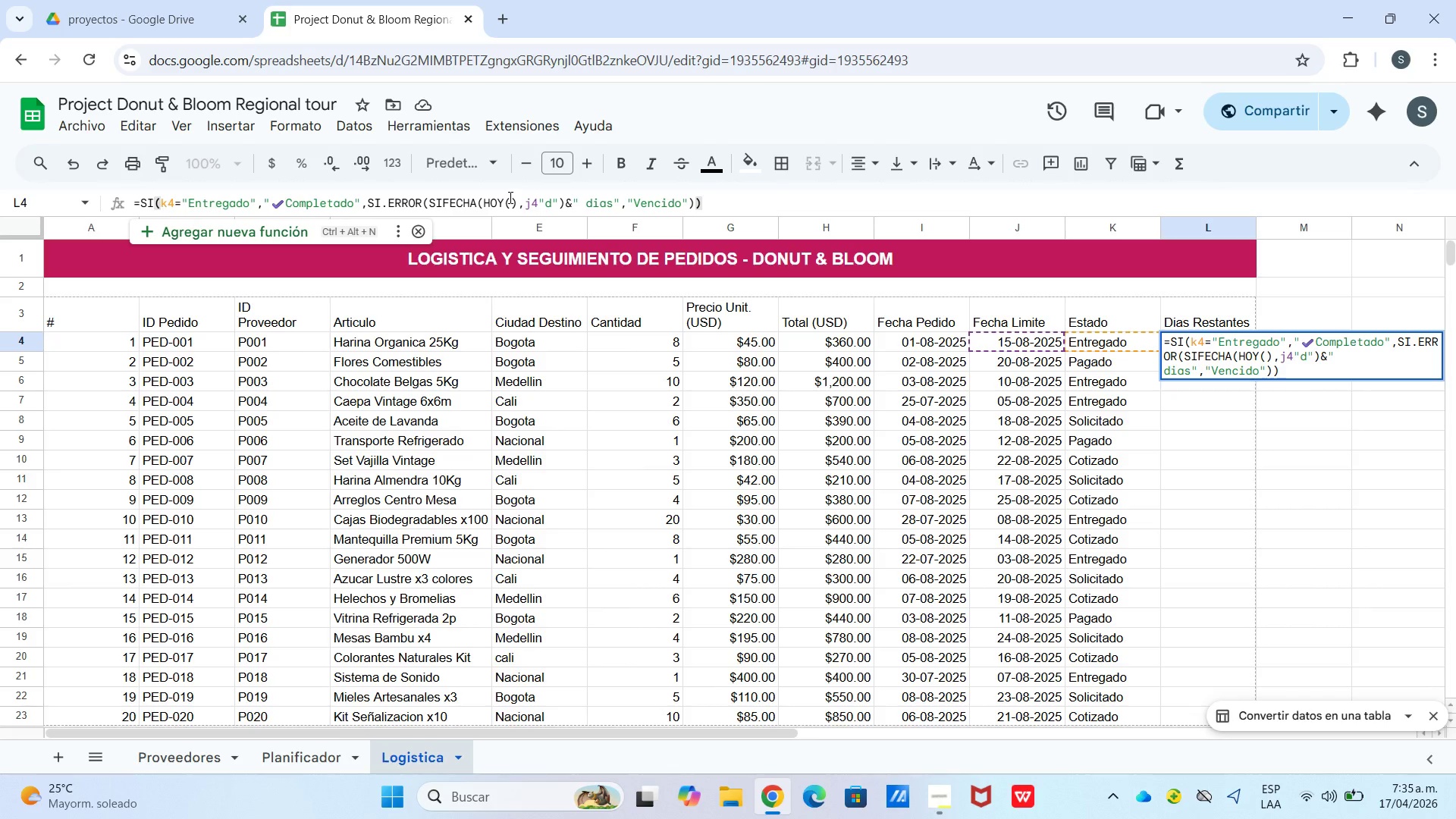 
wait(17.8)
 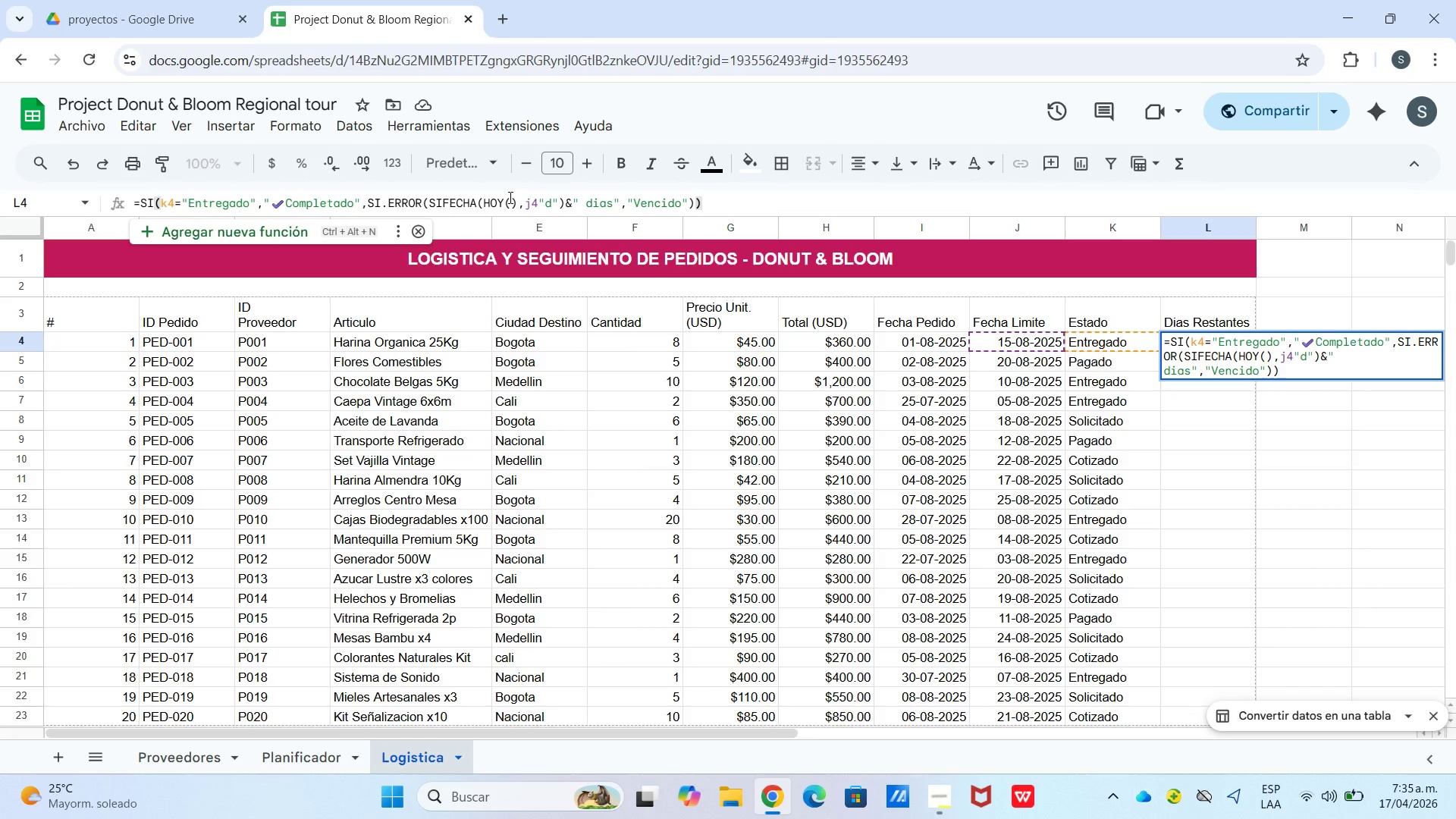 
left_click([539, 202])
 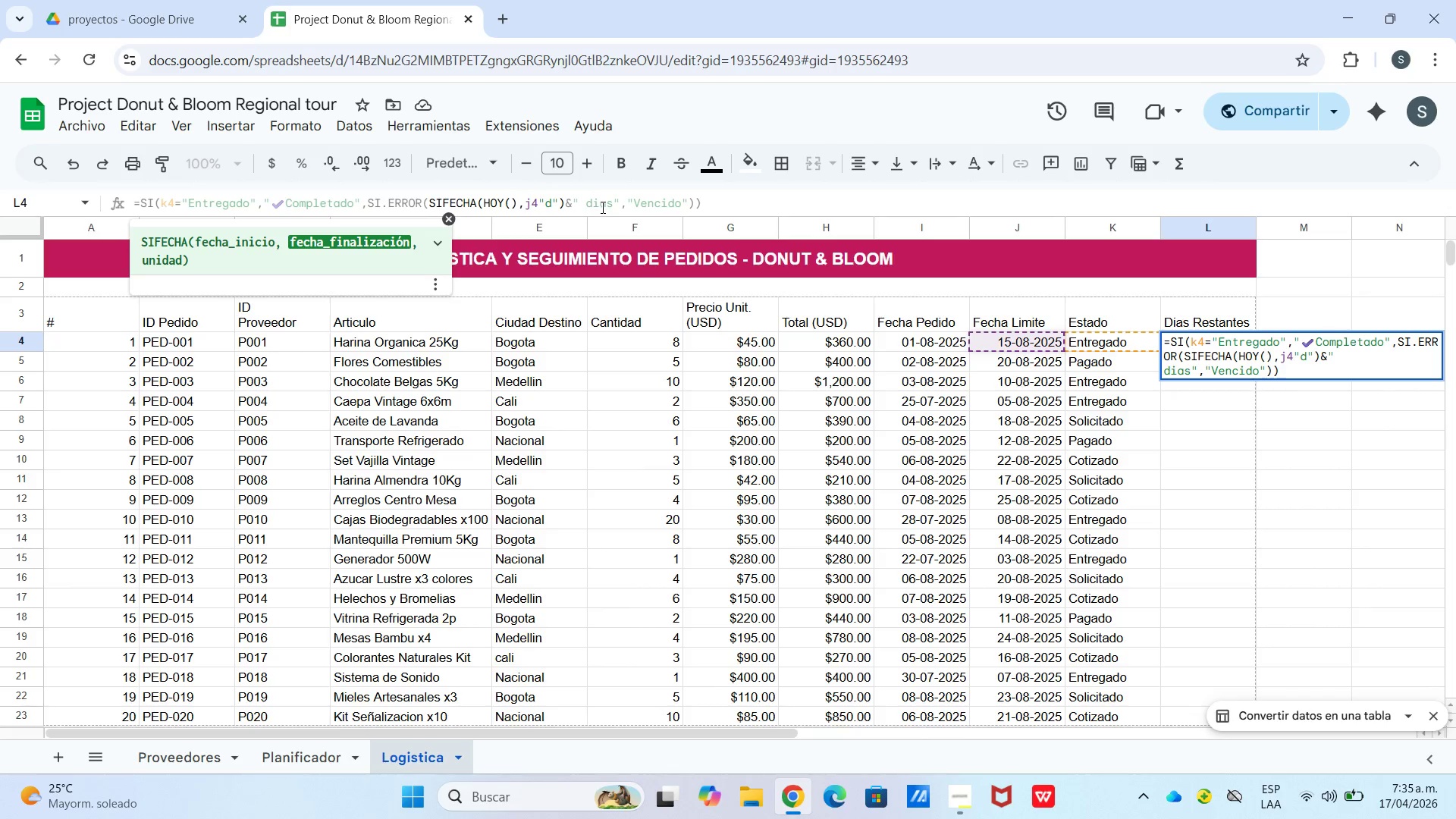 
key(Comma)
 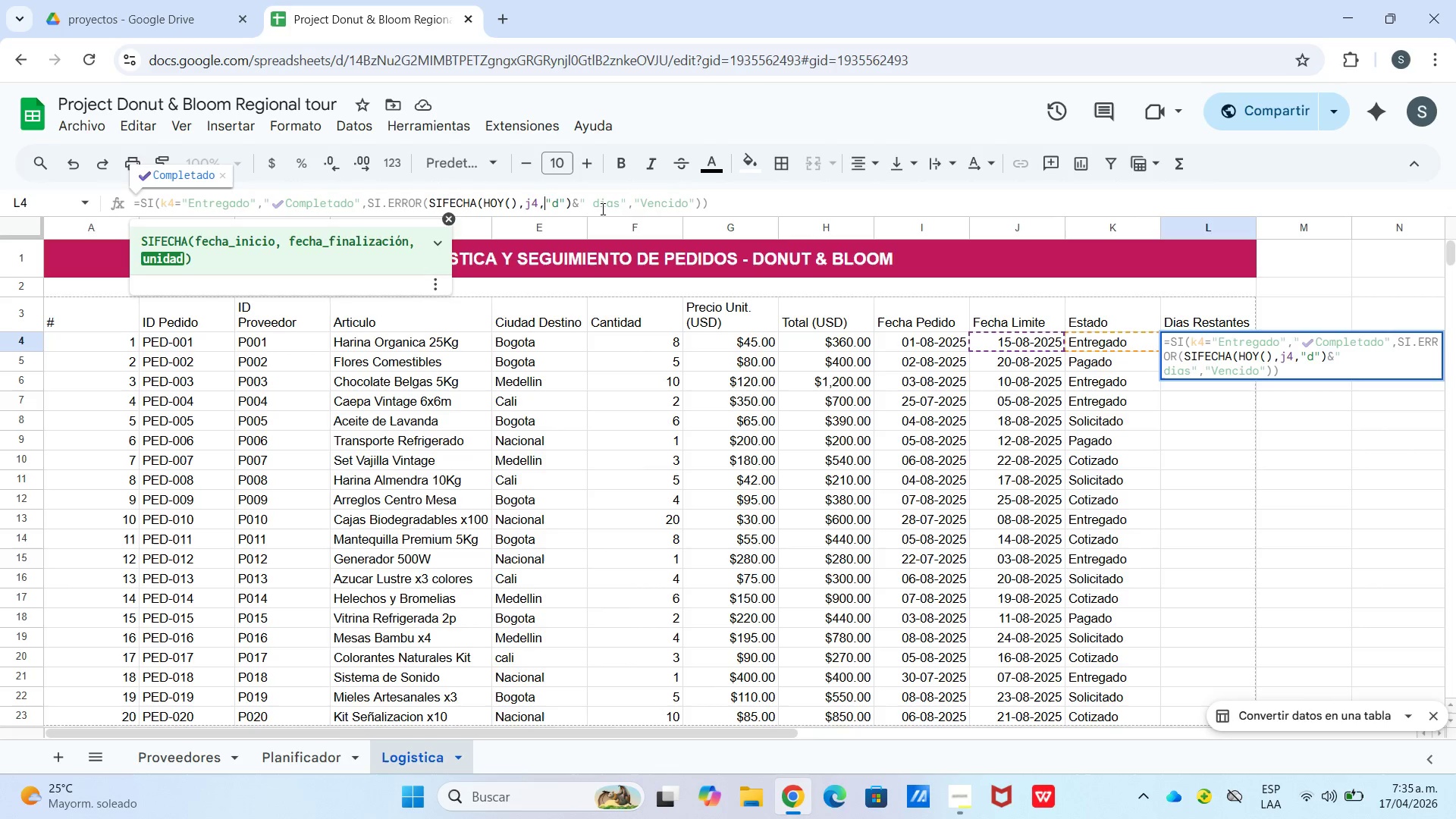 
key(Enter)
 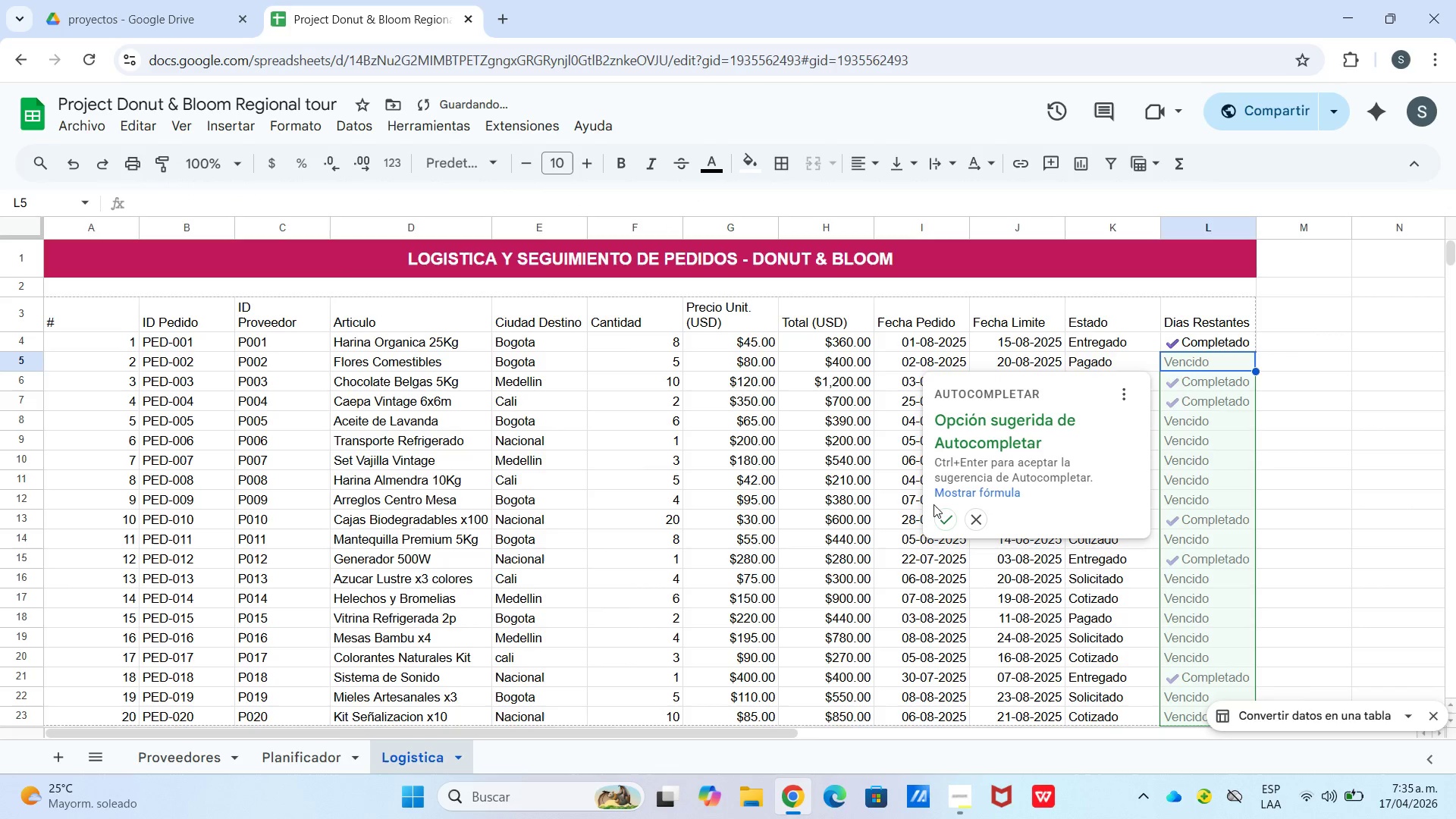 
left_click([944, 526])
 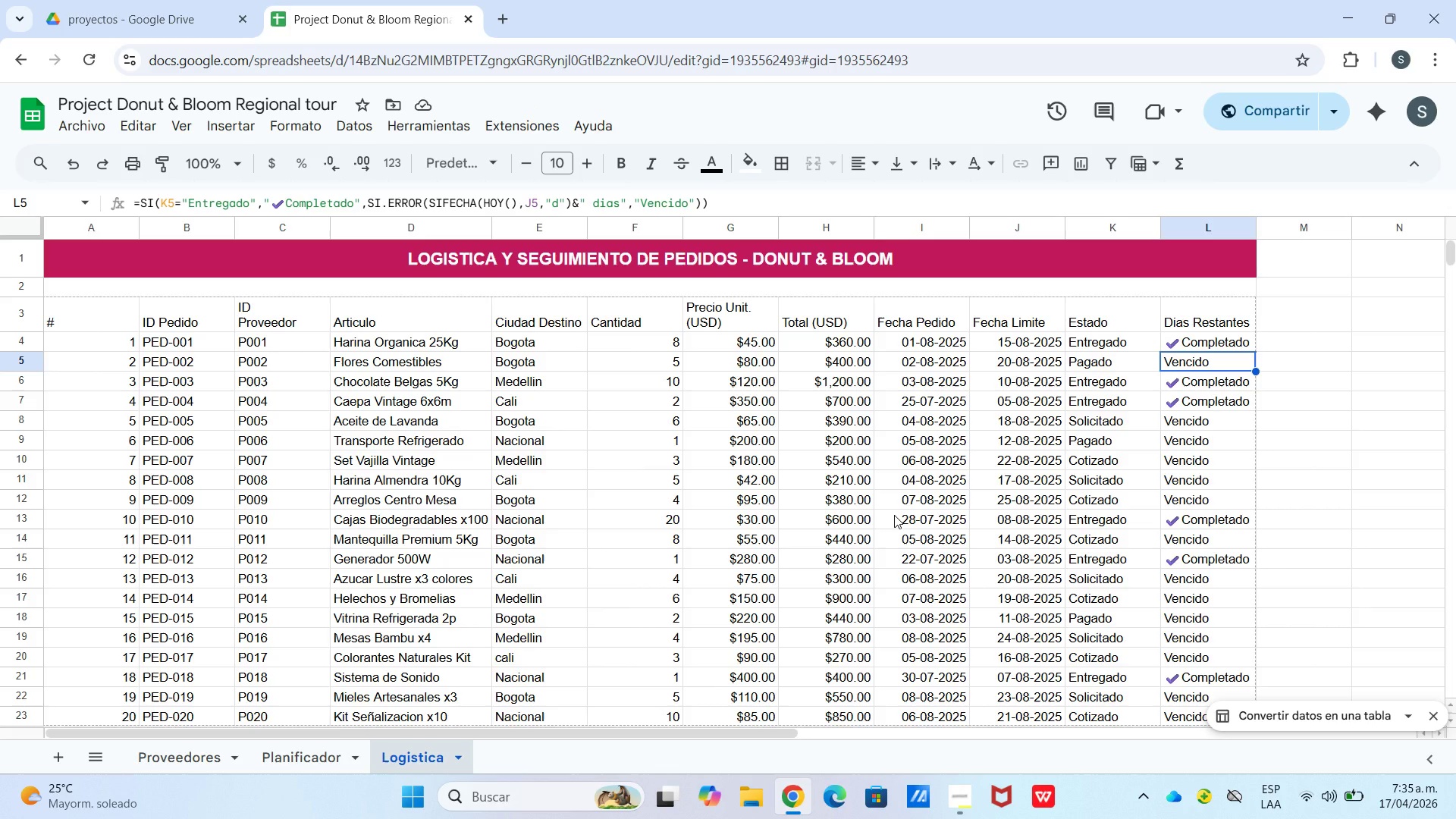 
wait(10.89)
 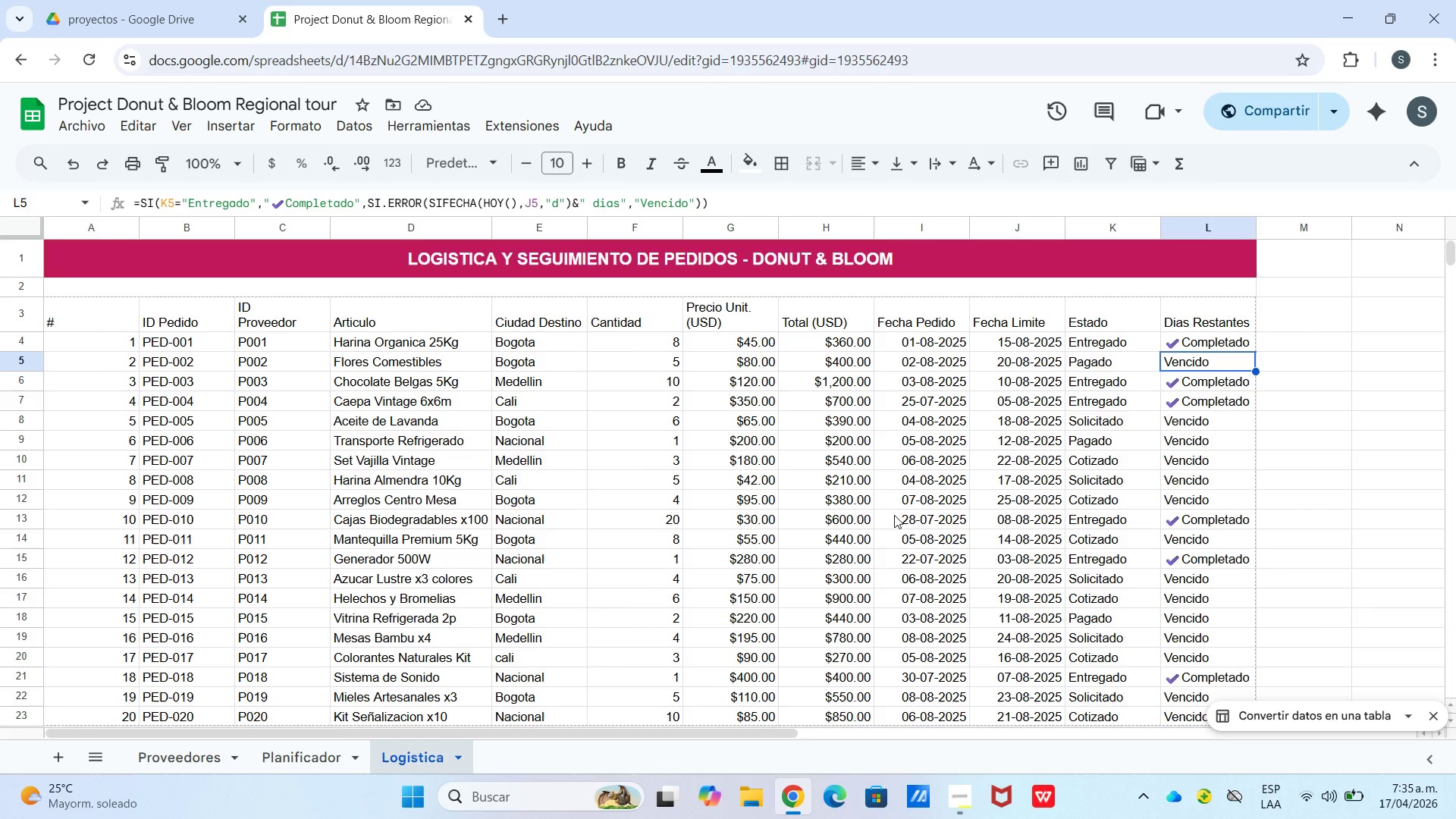 
left_click_drag(start_coordinate=[99, 287], to_coordinate=[604, 286])
 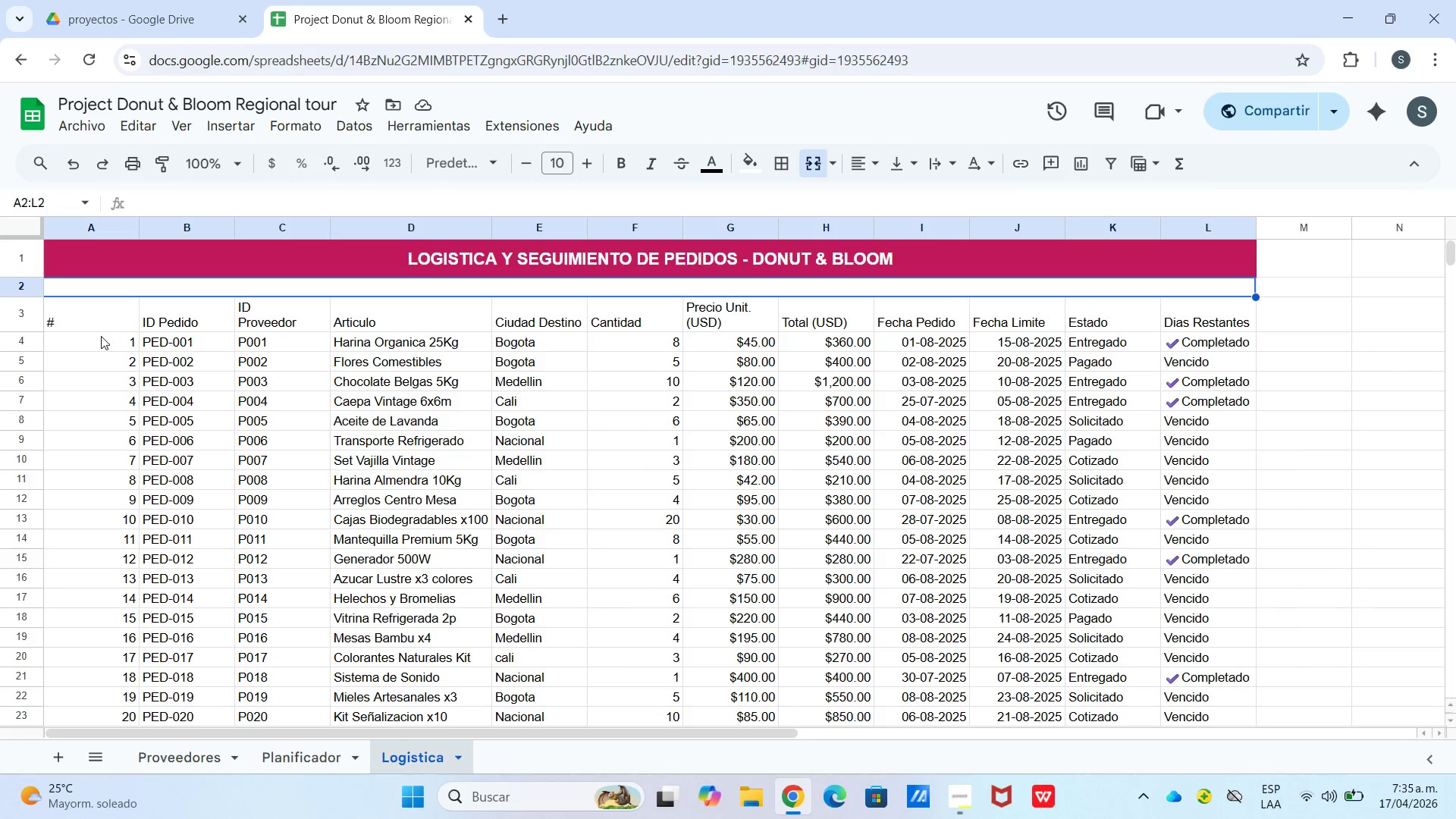 
left_click([101, 325])
 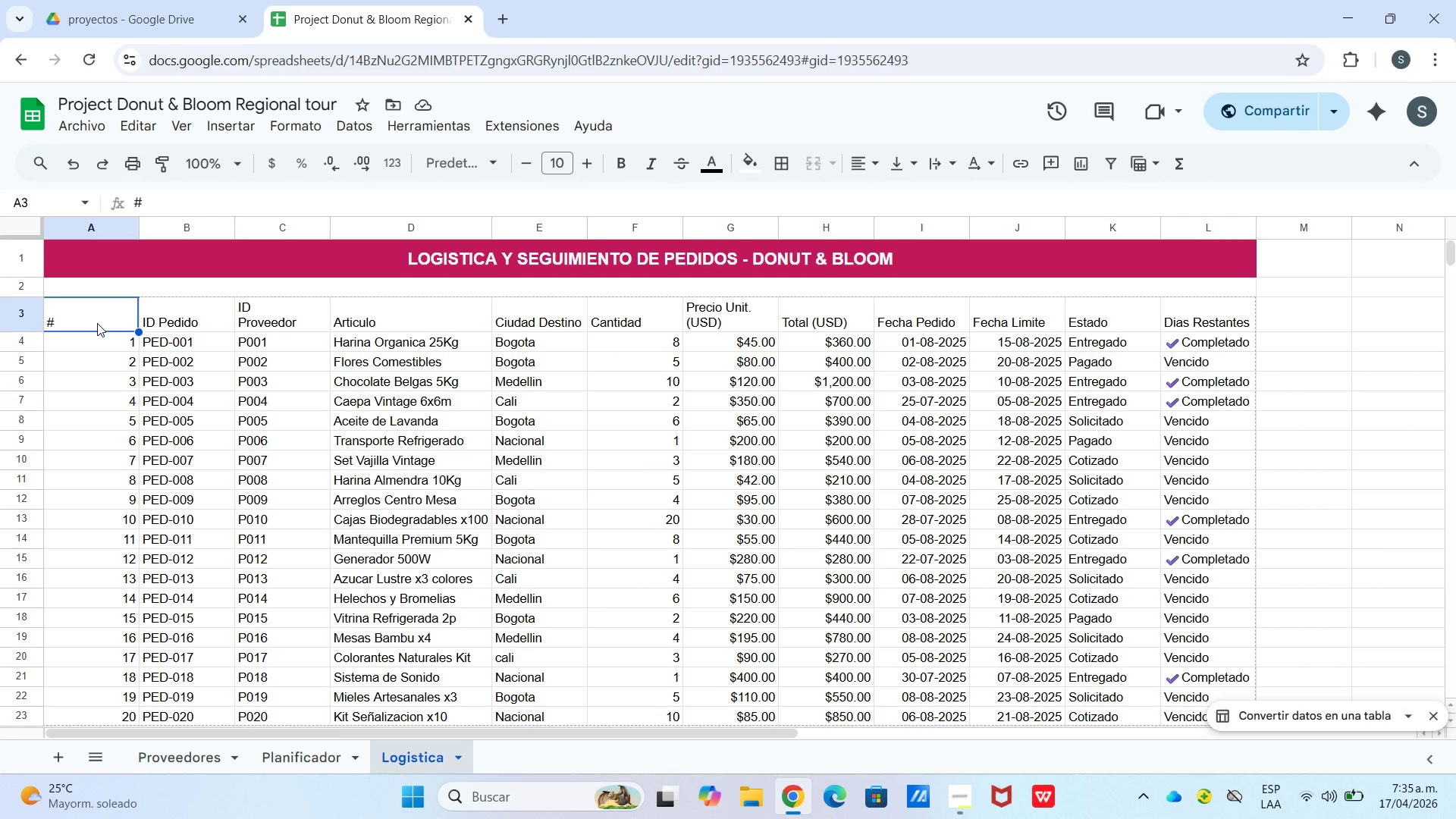 
left_click_drag(start_coordinate=[97, 323], to_coordinate=[1188, 528])
 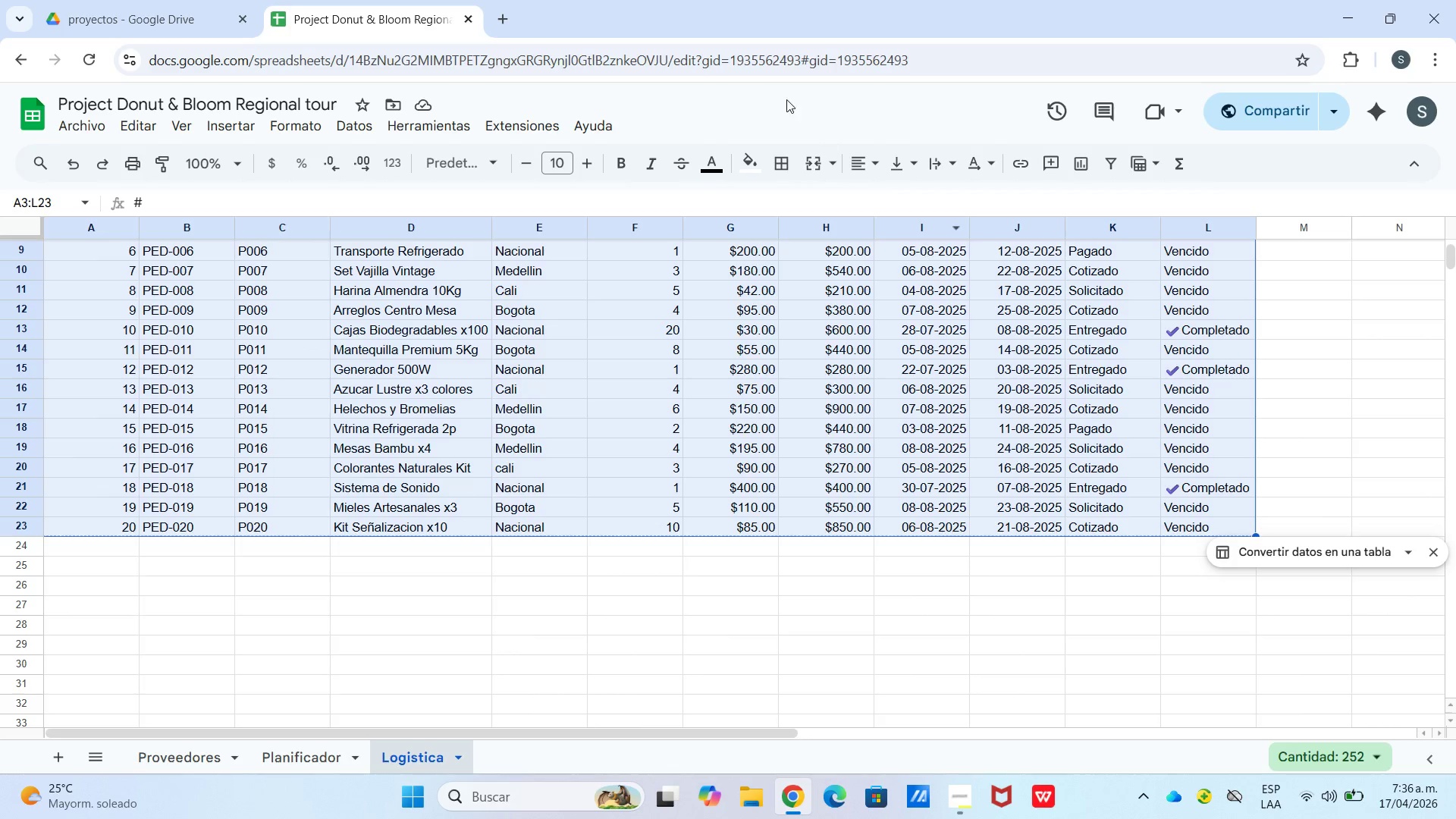 
scroll: coordinate [452, 464], scroll_direction: down, amount: 2.0
 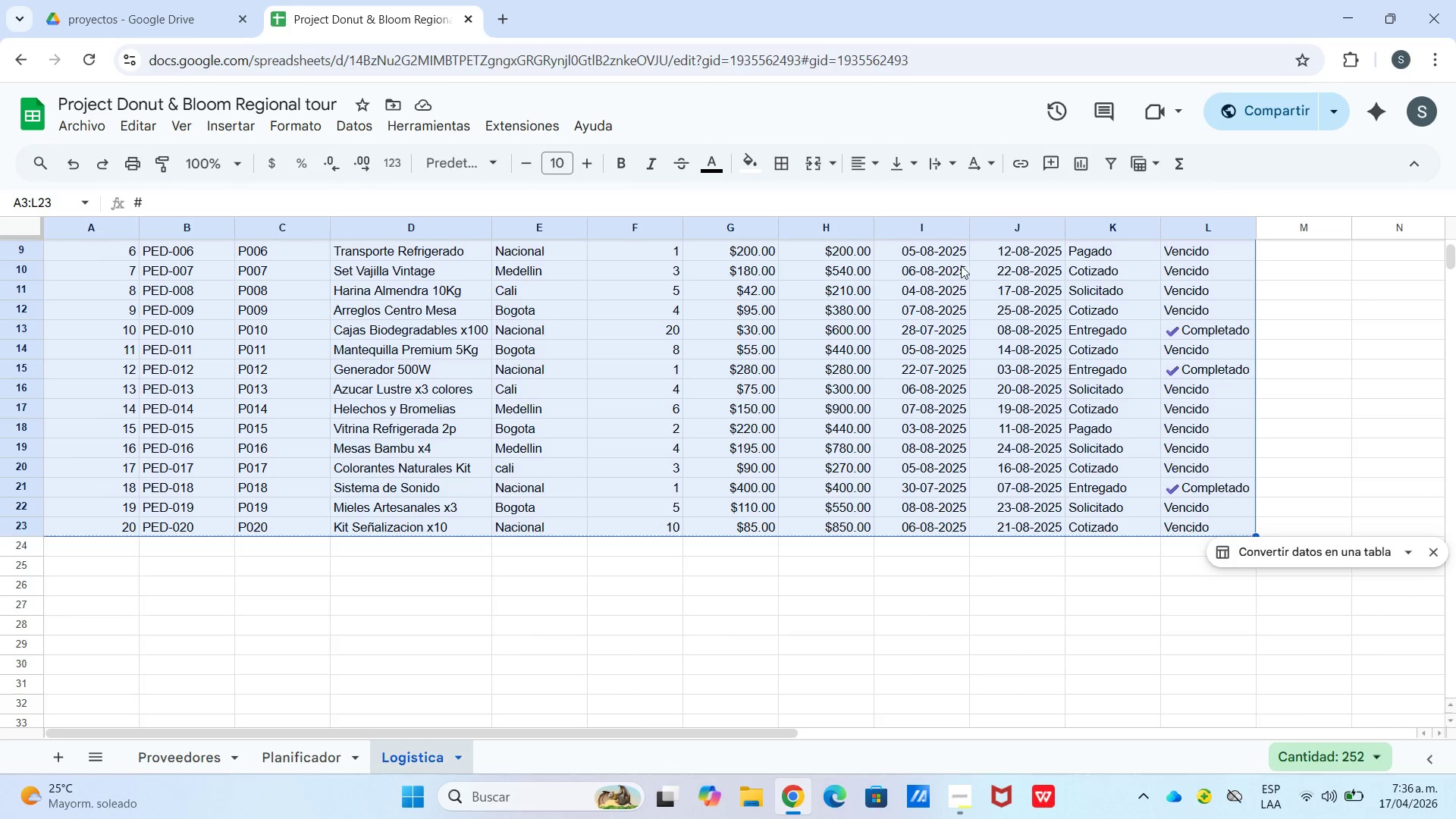 
left_click_drag(start_coordinate=[864, 159], to_coordinate=[862, 164])
 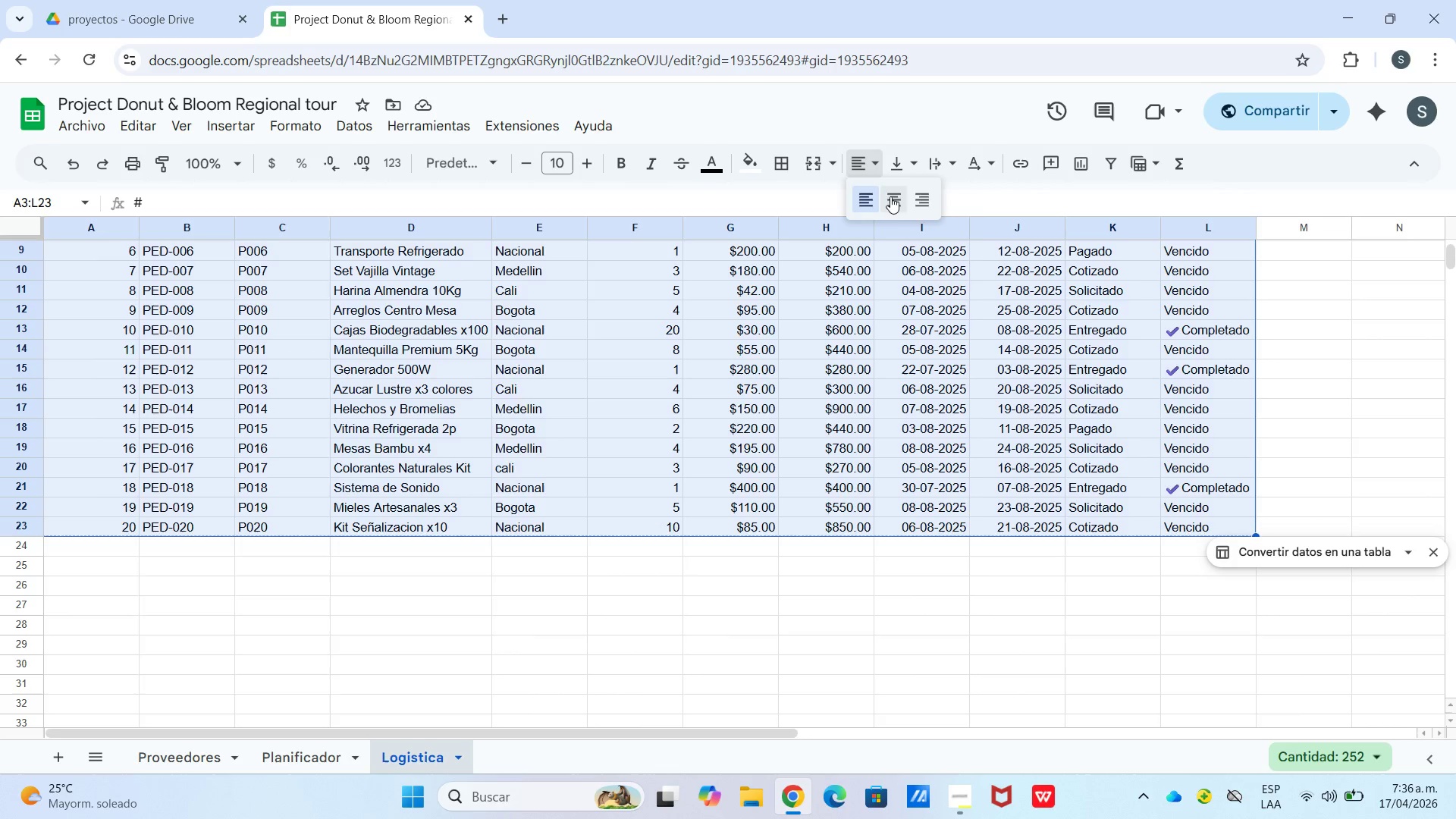 
left_click([893, 197])
 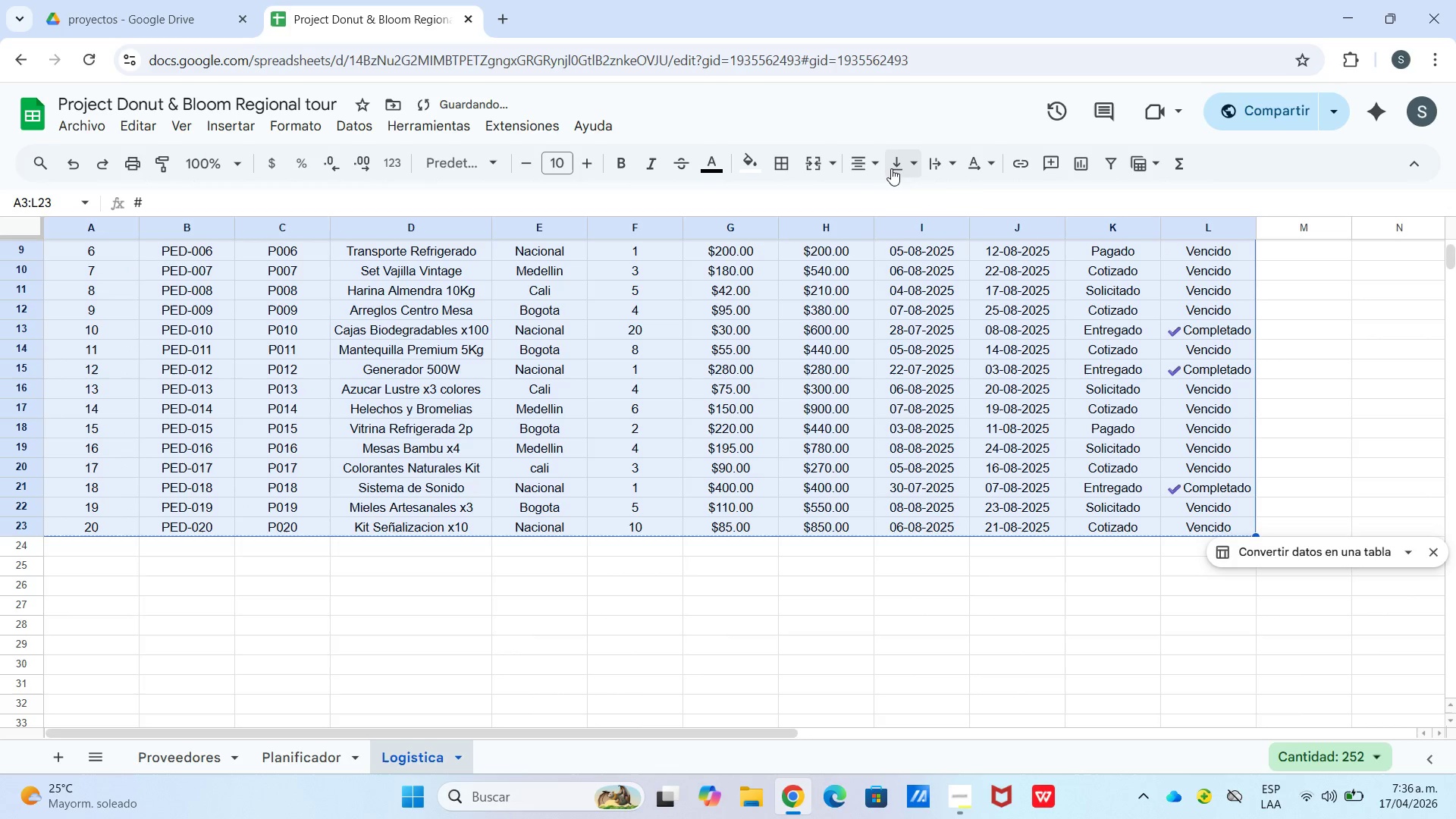 
left_click_drag(start_coordinate=[891, 168], to_coordinate=[895, 168])
 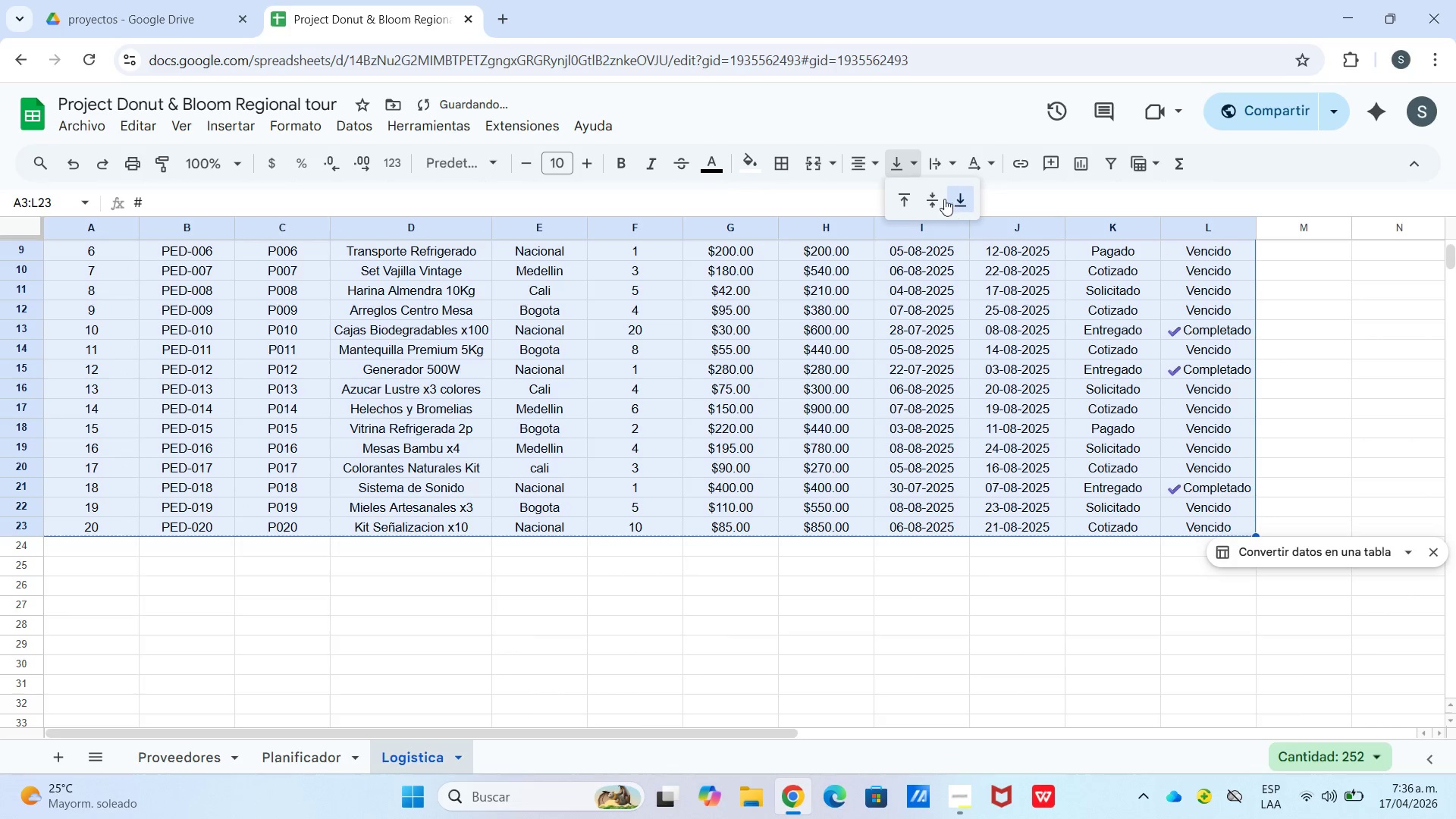 
left_click([934, 199])
 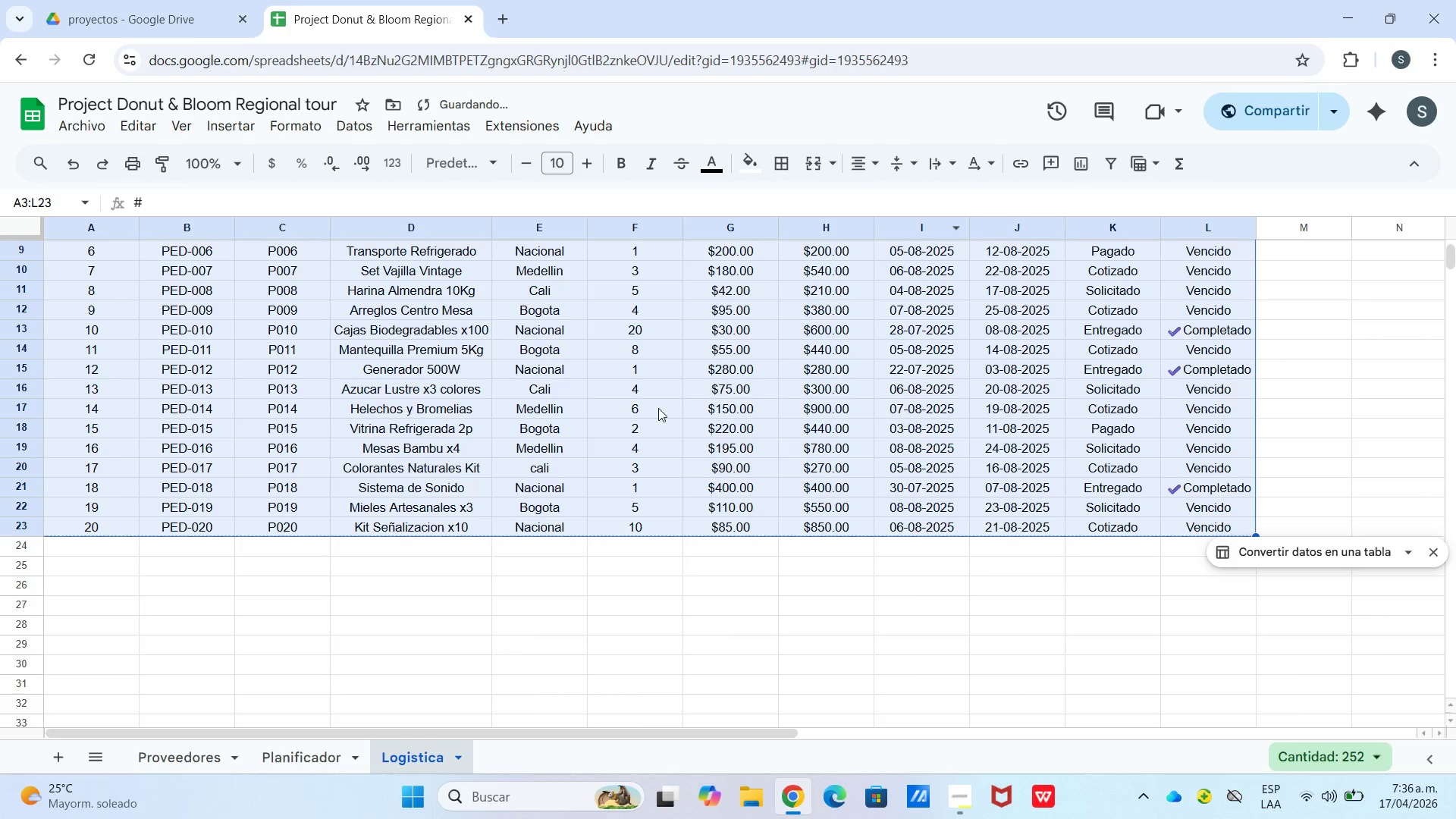 
left_click_drag(start_coordinate=[397, 586], to_coordinate=[393, 579])
 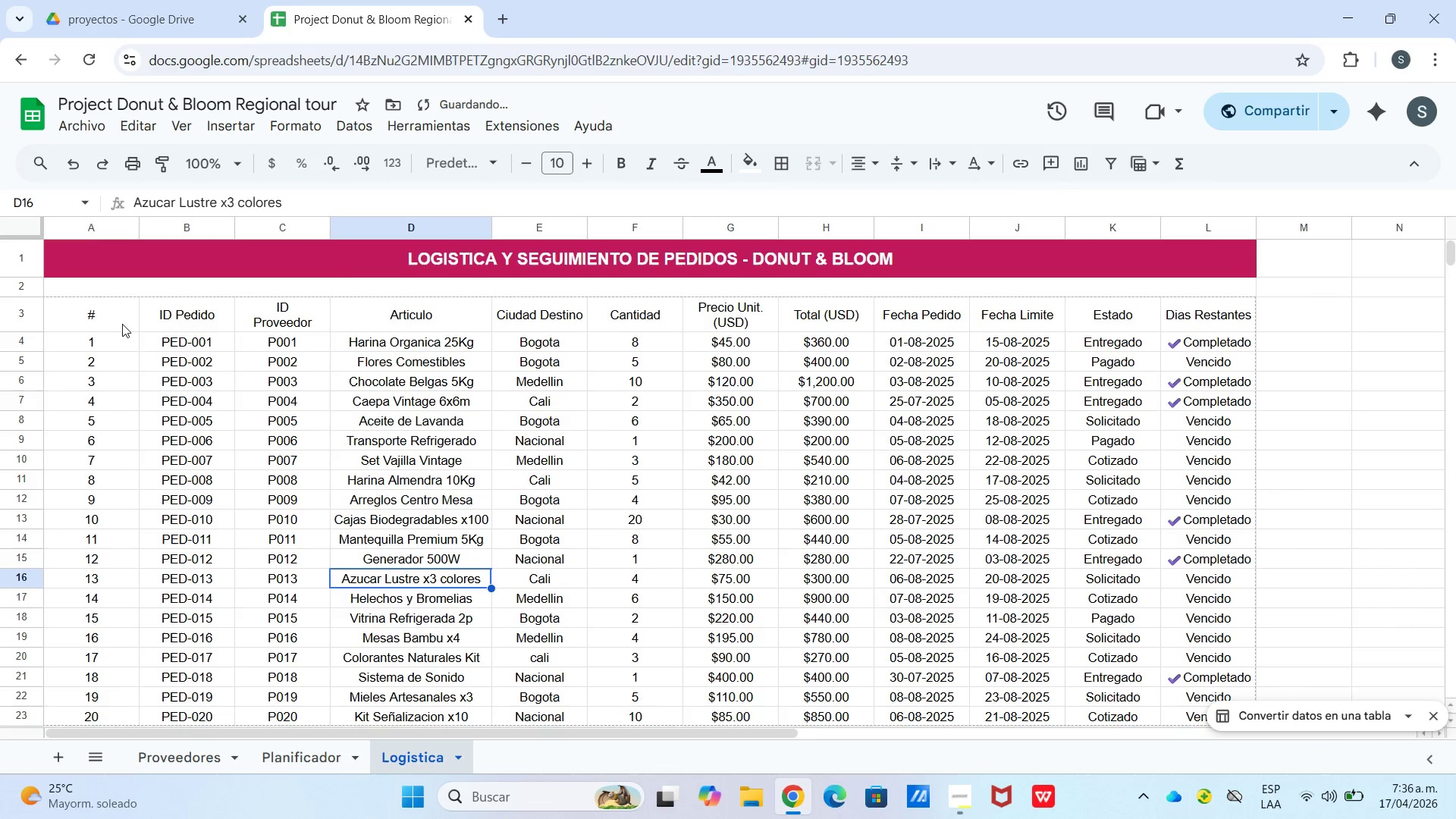 
scroll: coordinate [639, 422], scroll_direction: up, amount: 2.0
 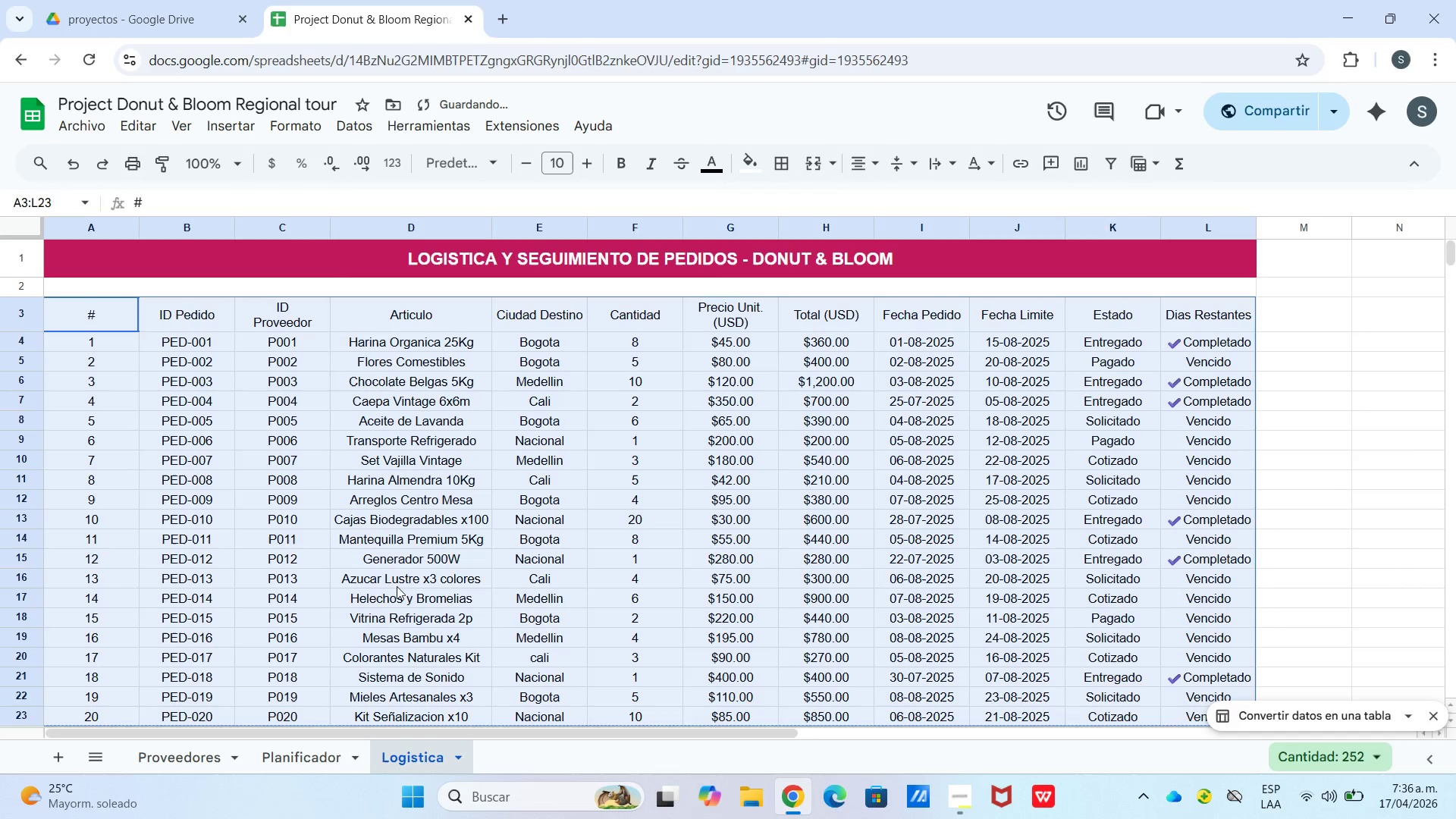 
left_click_drag(start_coordinate=[112, 310], to_coordinate=[107, 623])
 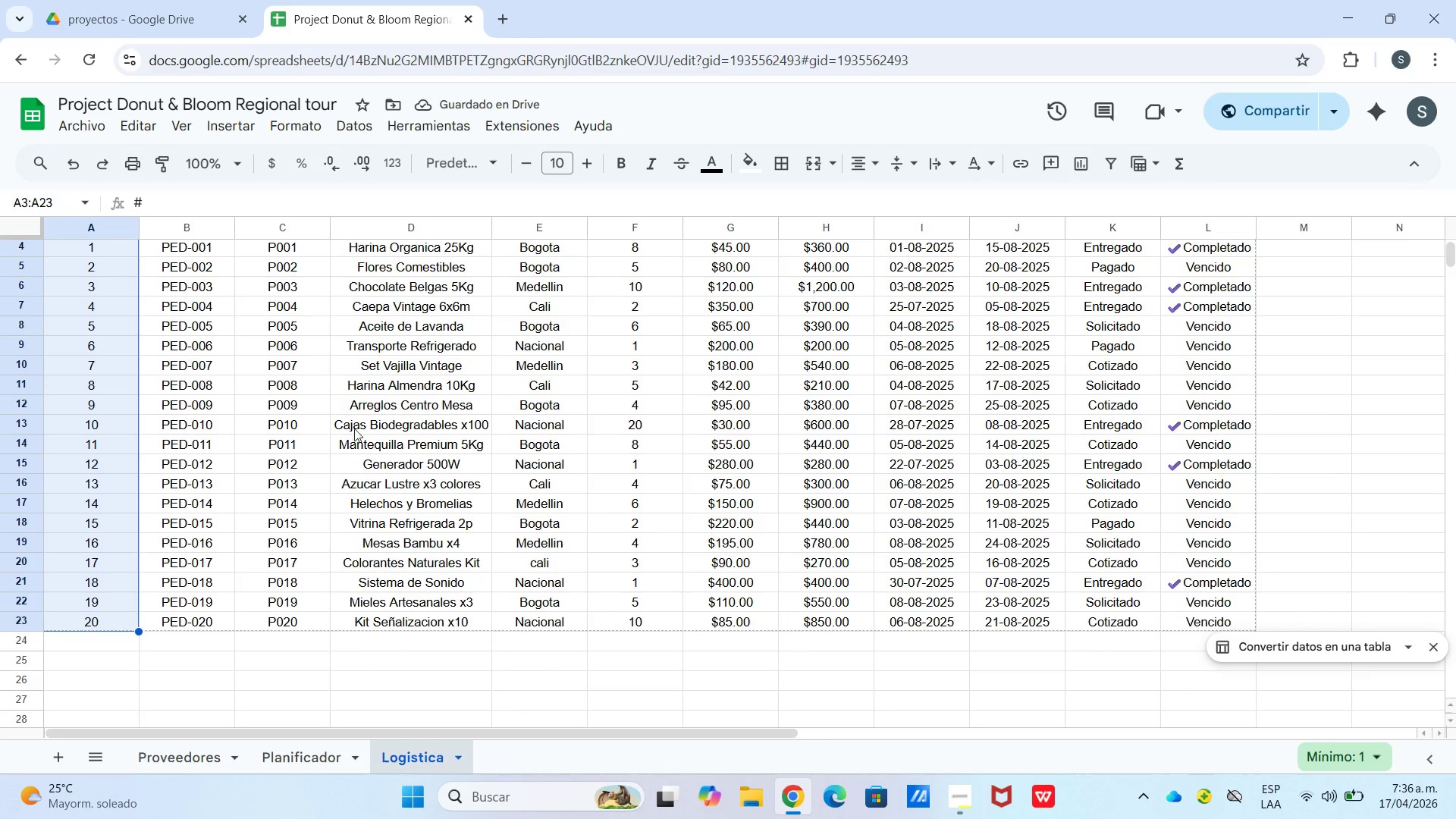 
scroll: coordinate [146, 689], scroll_direction: down, amount: 1.0
 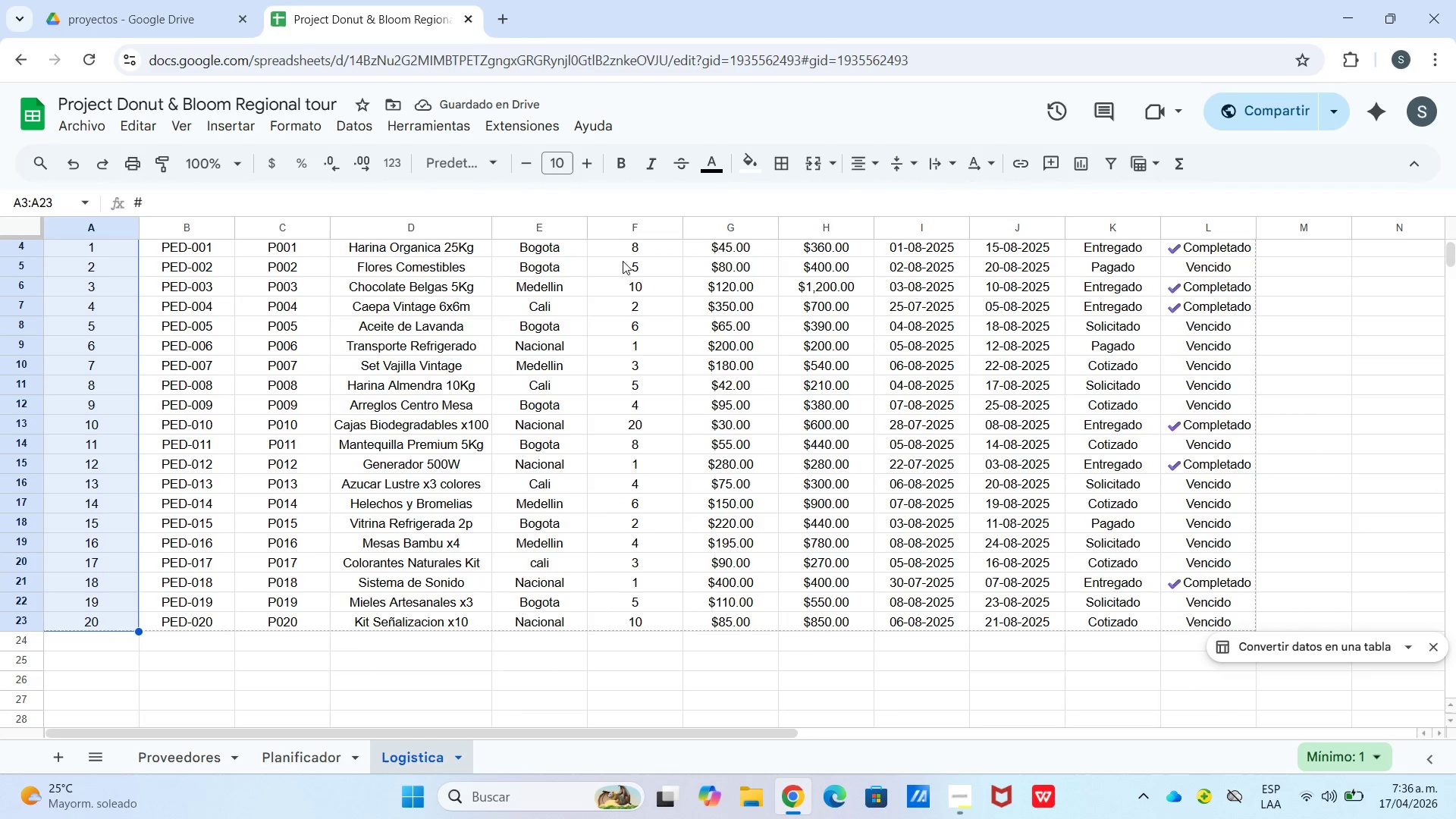 
left_click([623, 170])
 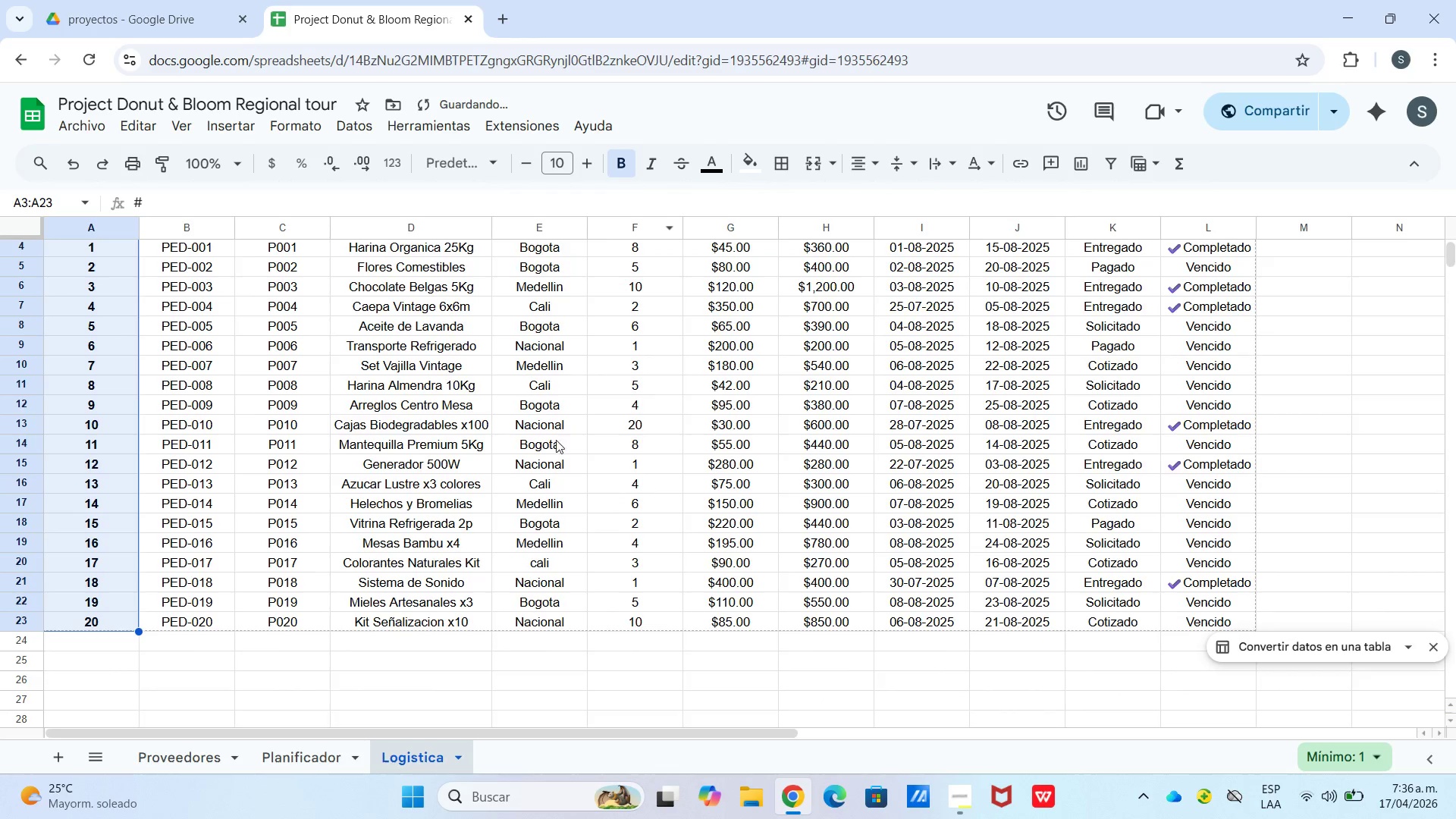 
left_click([200, 328])
 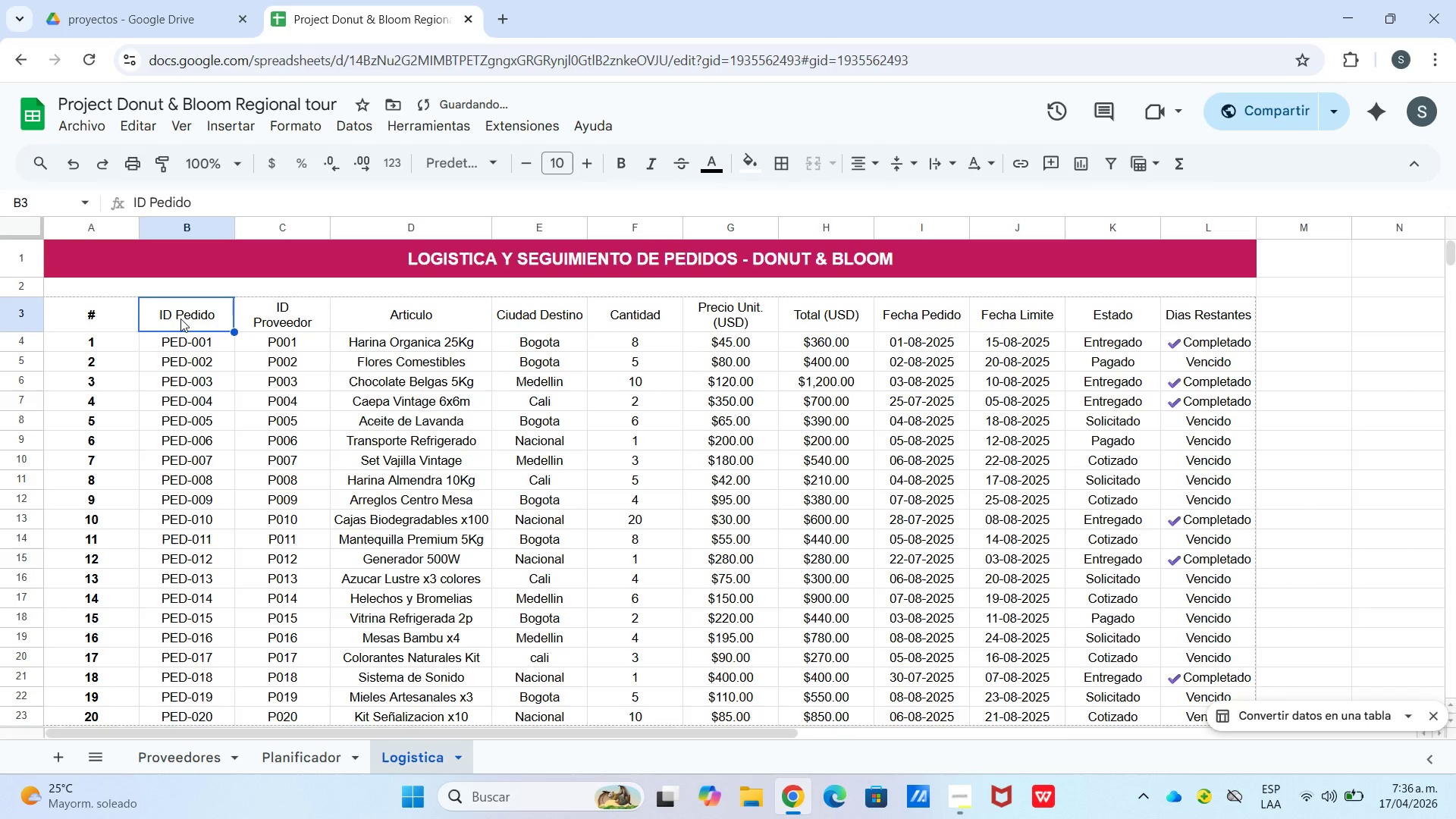 
scroll: coordinate [538, 452], scroll_direction: up, amount: 5.0
 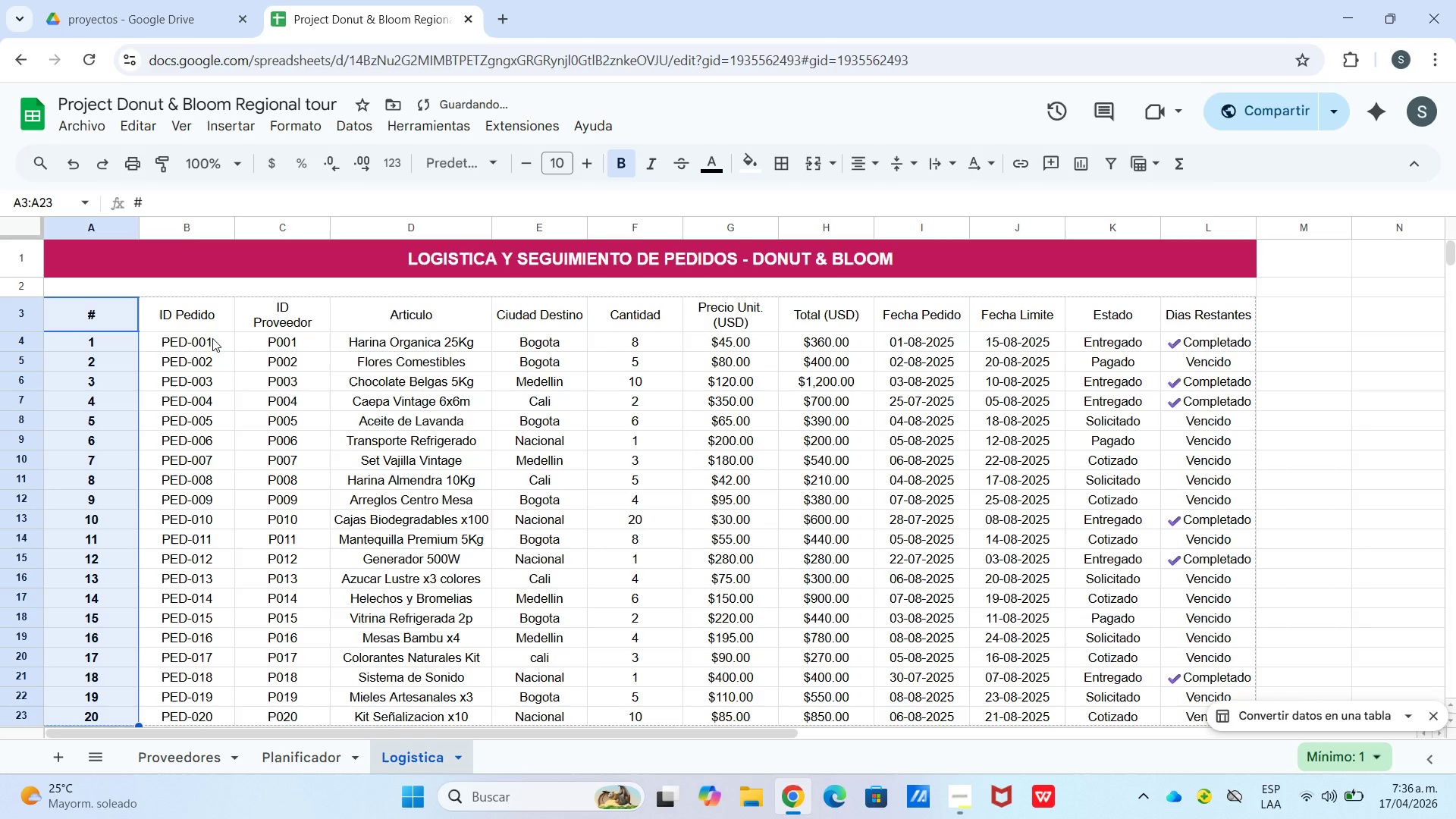 
left_click_drag(start_coordinate=[174, 315], to_coordinate=[1213, 318])
 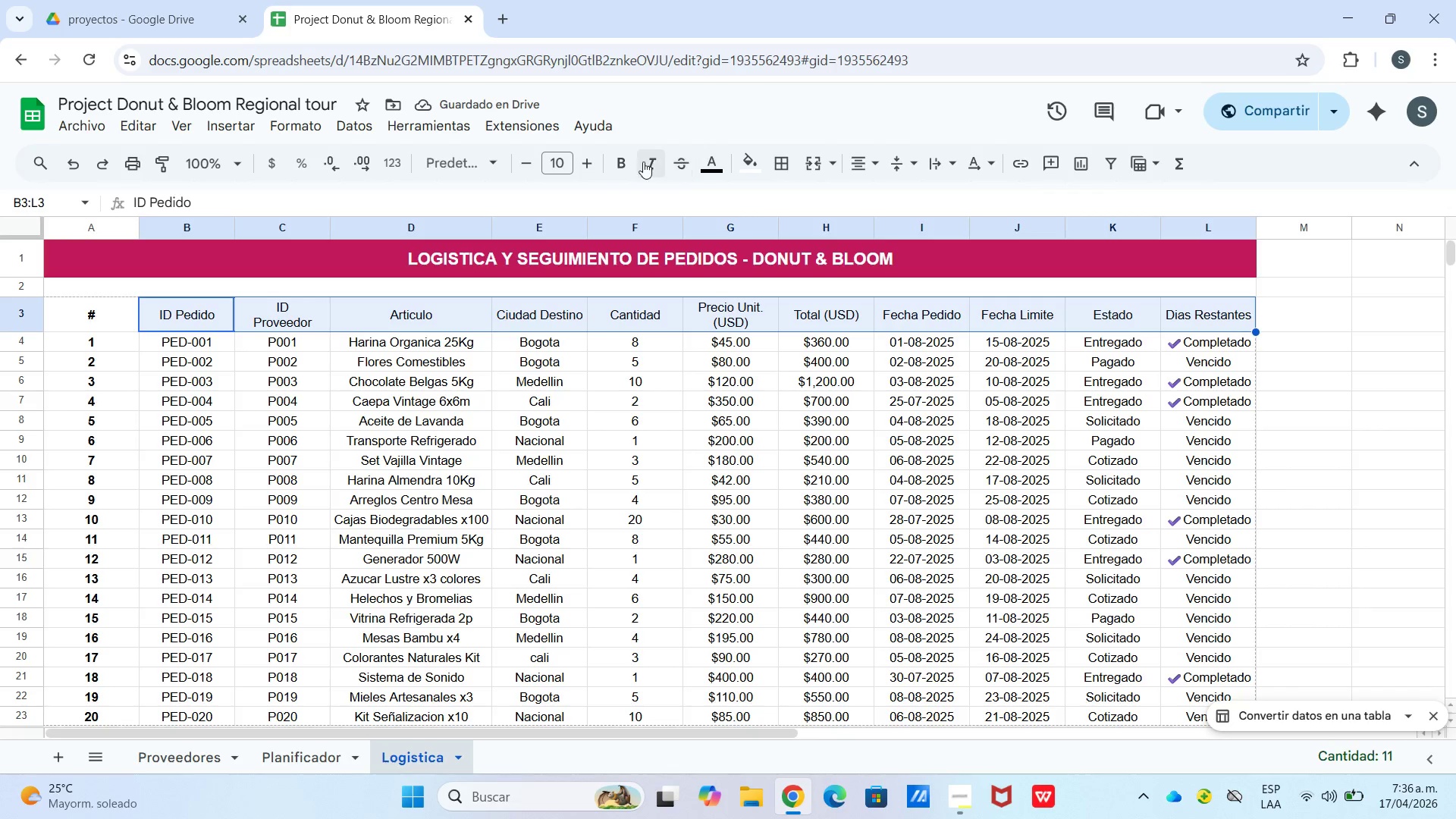 
left_click([626, 160])
 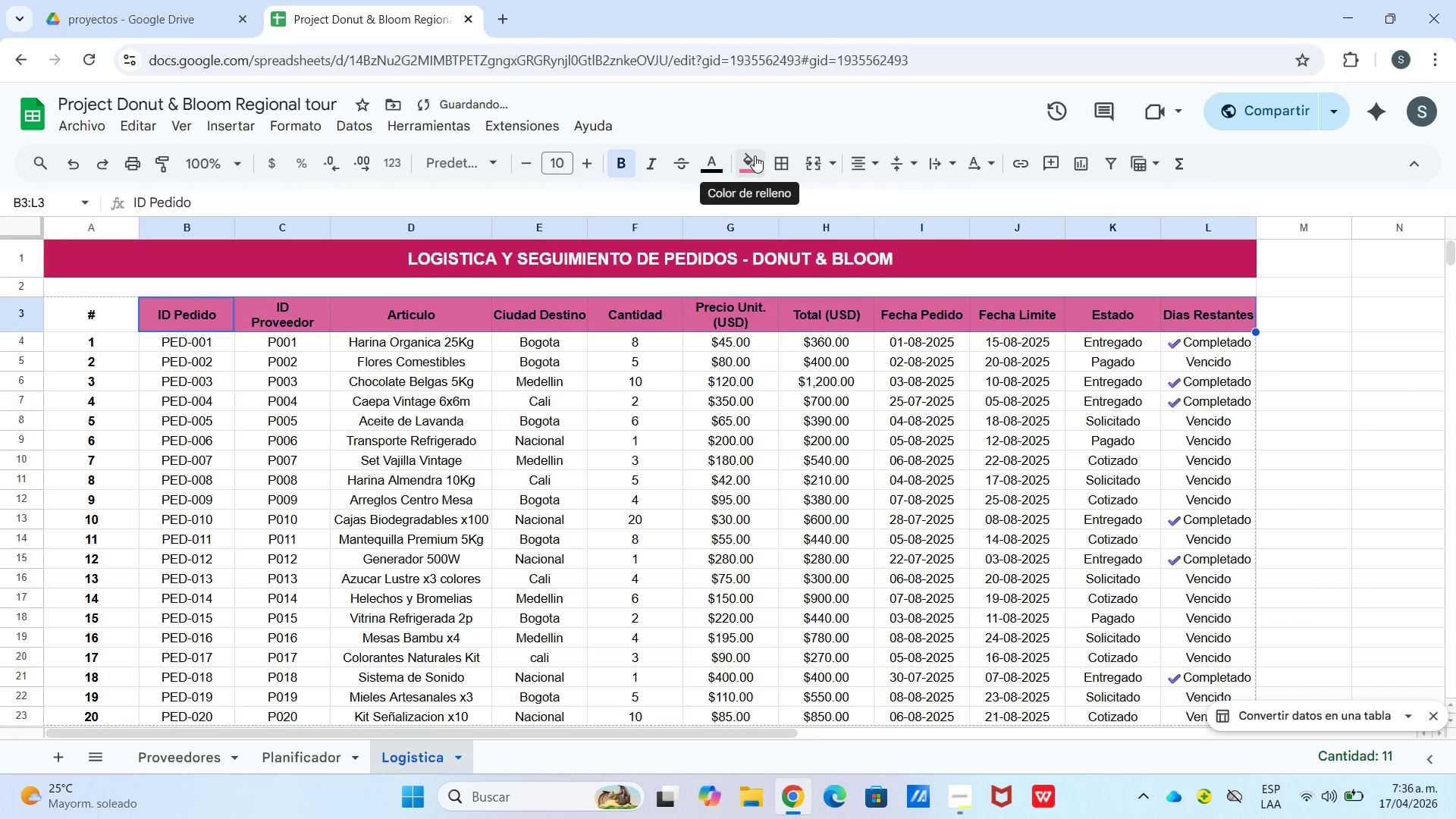 
wait(5.22)
 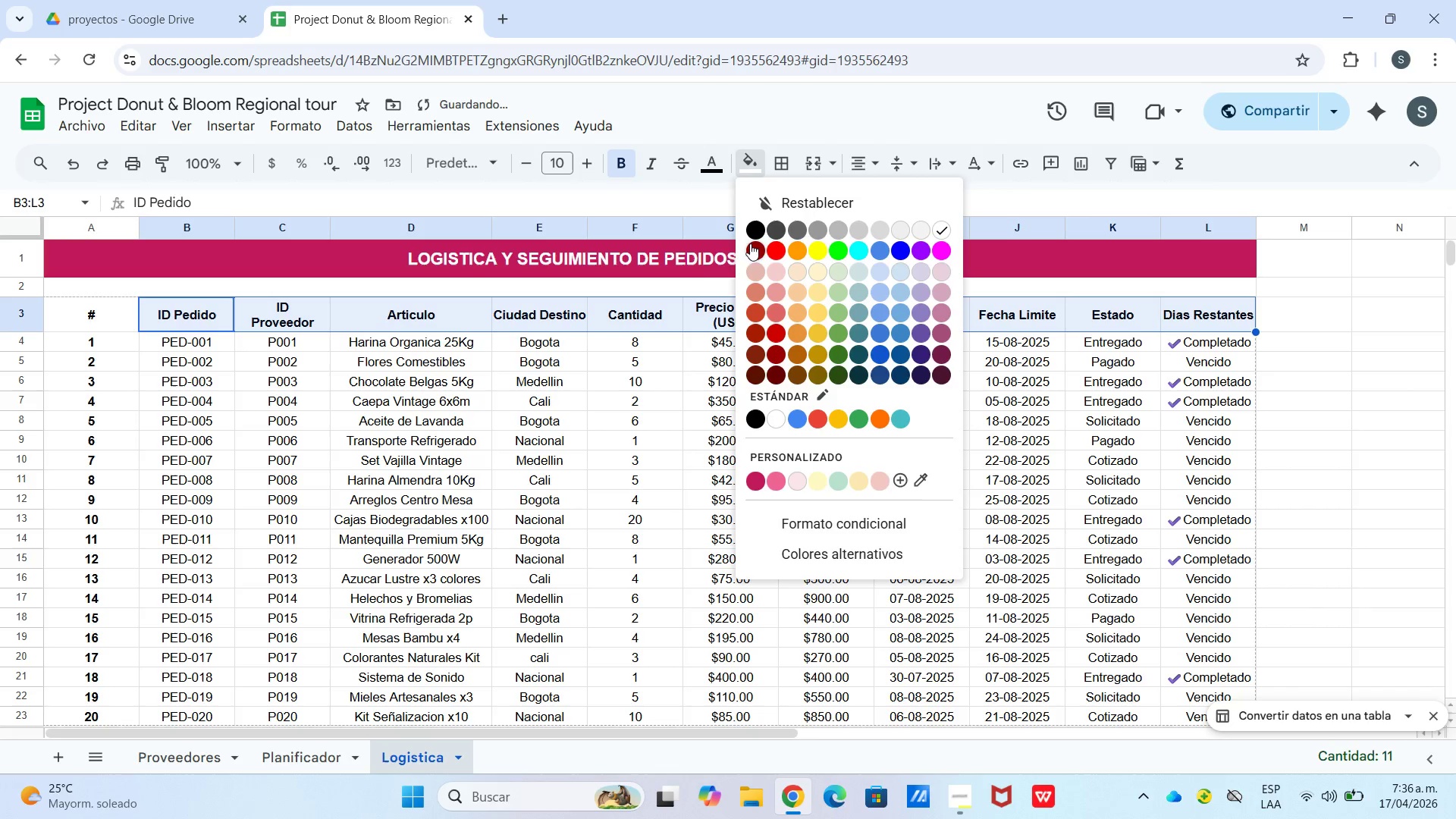 
left_click_drag(start_coordinate=[906, 223], to_coordinate=[906, 227])
 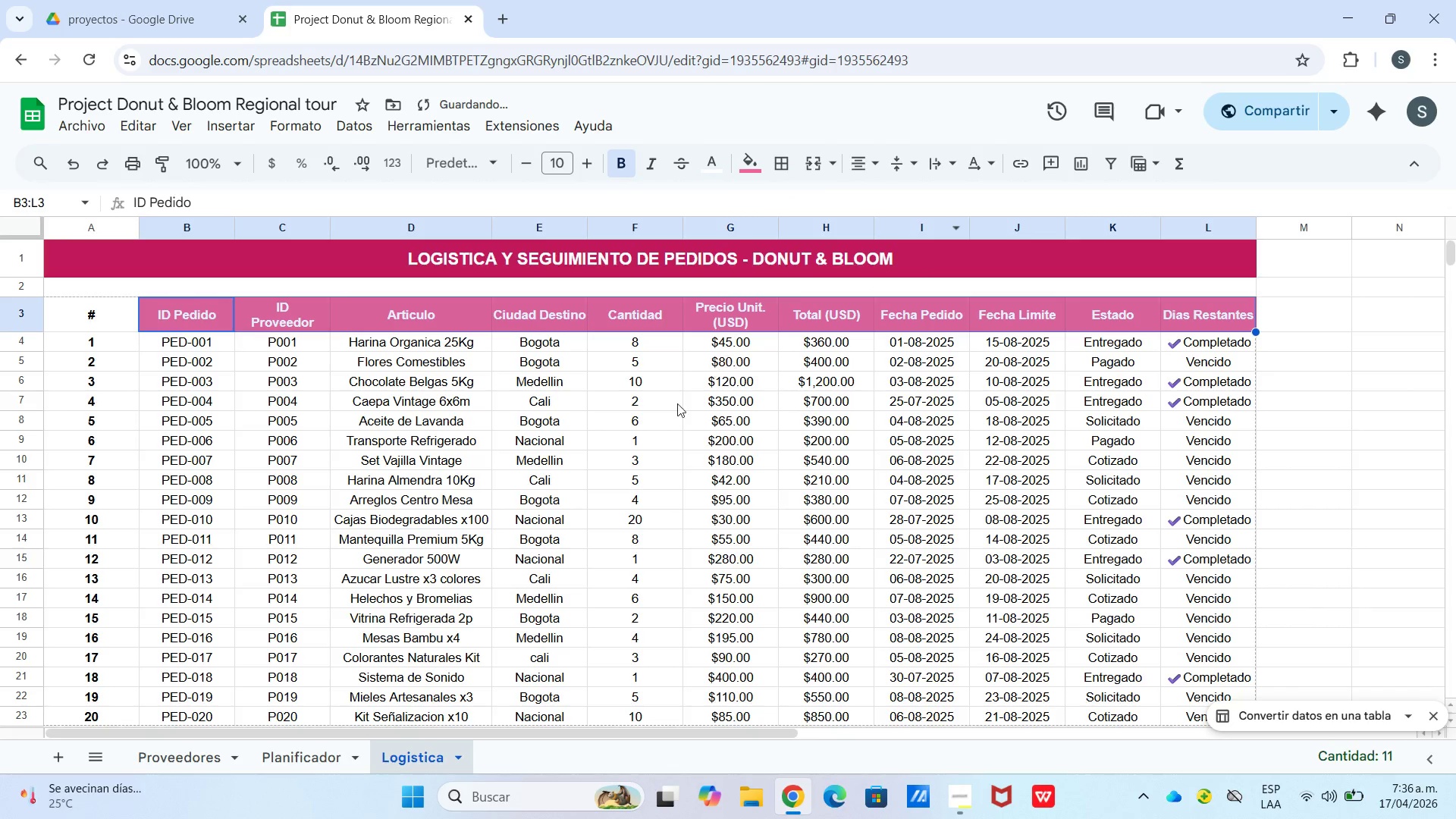 
left_click([668, 419])
 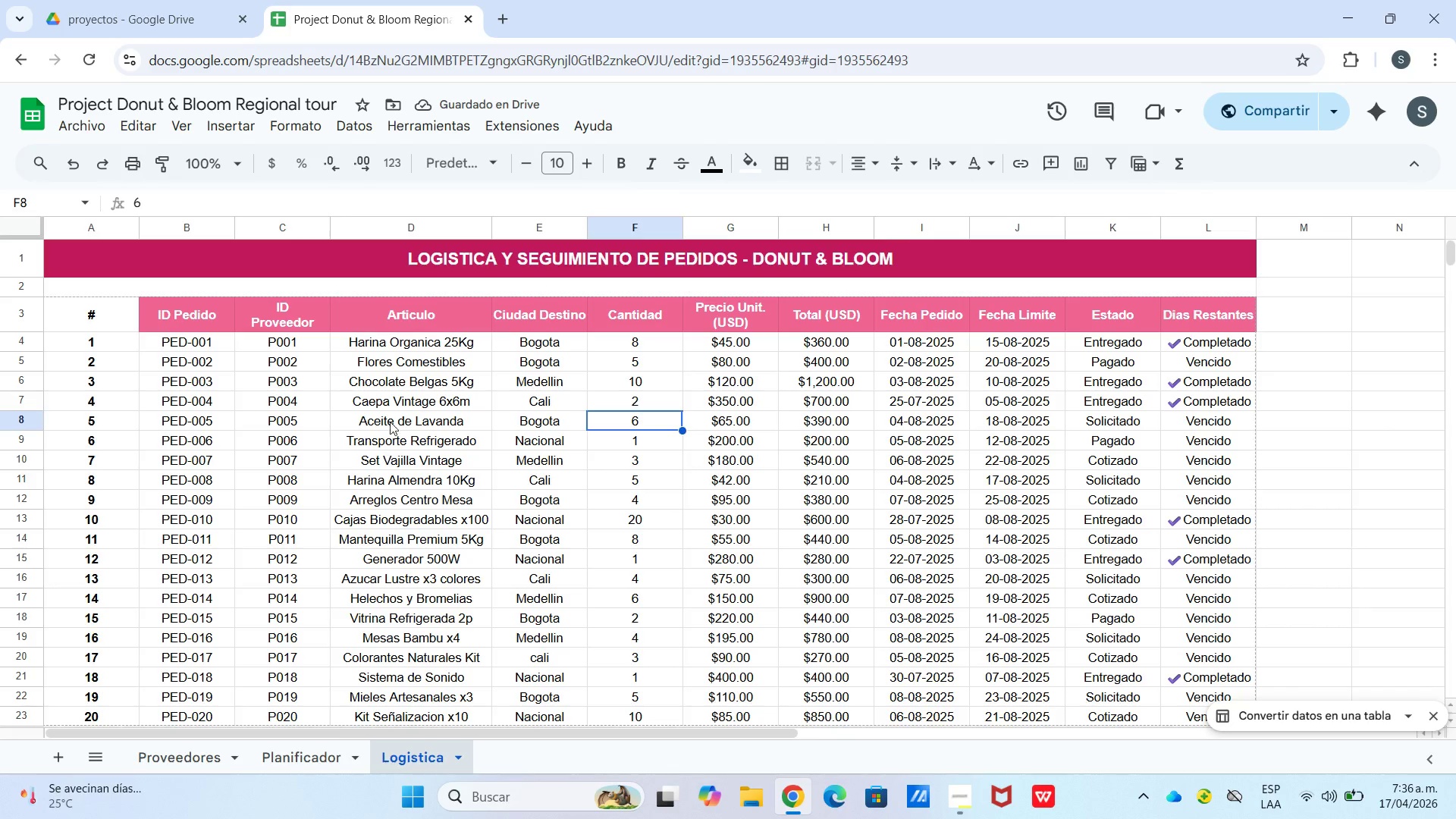 
scroll: coordinate [431, 444], scroll_direction: down, amount: 1.0
 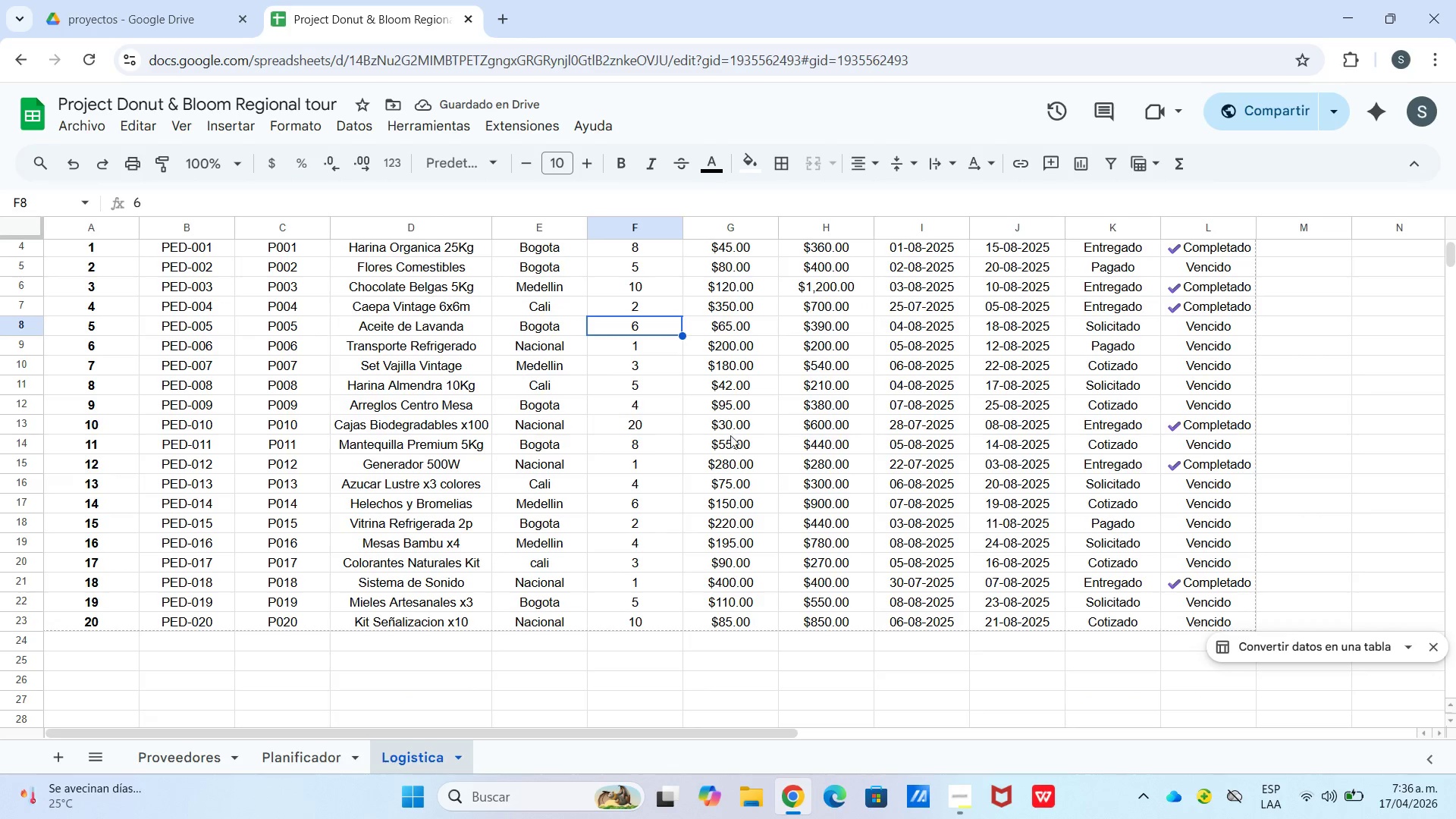 
scroll: coordinate [735, 435], scroll_direction: up, amount: 1.0
 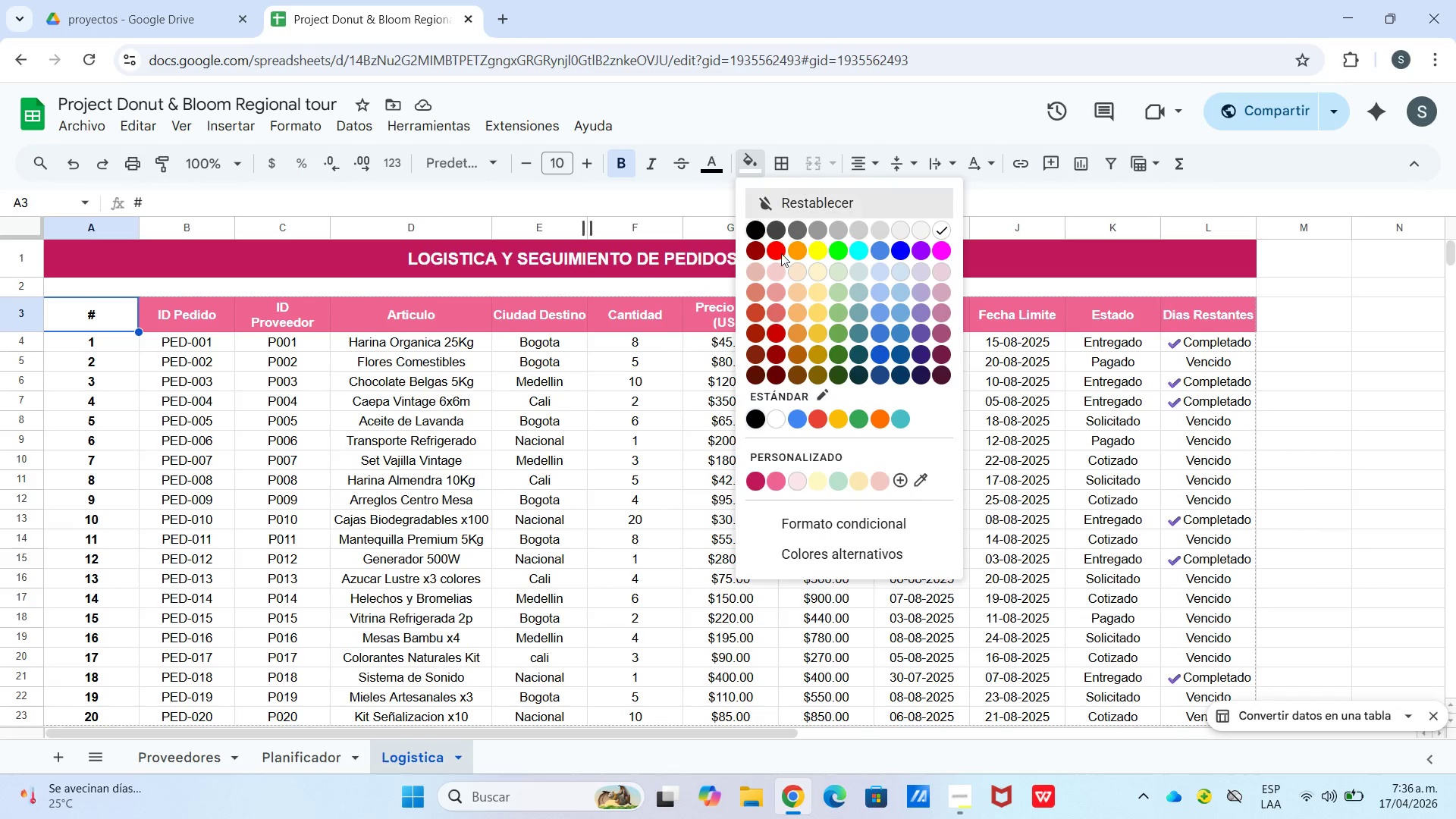 
left_click_drag(start_coordinate=[779, 480], to_coordinate=[779, 476])
 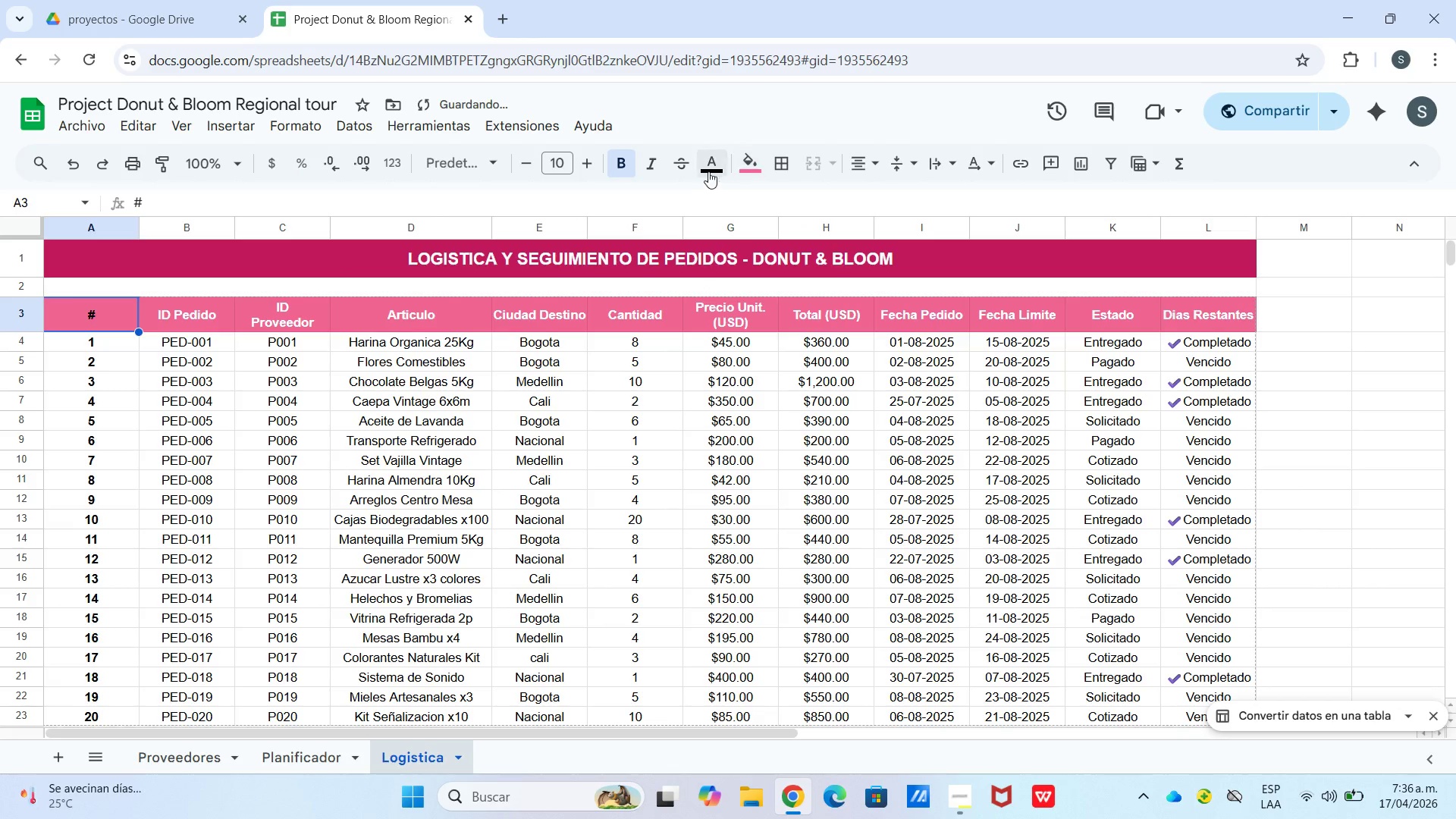 
left_click_drag(start_coordinate=[706, 170], to_coordinate=[723, 170])
 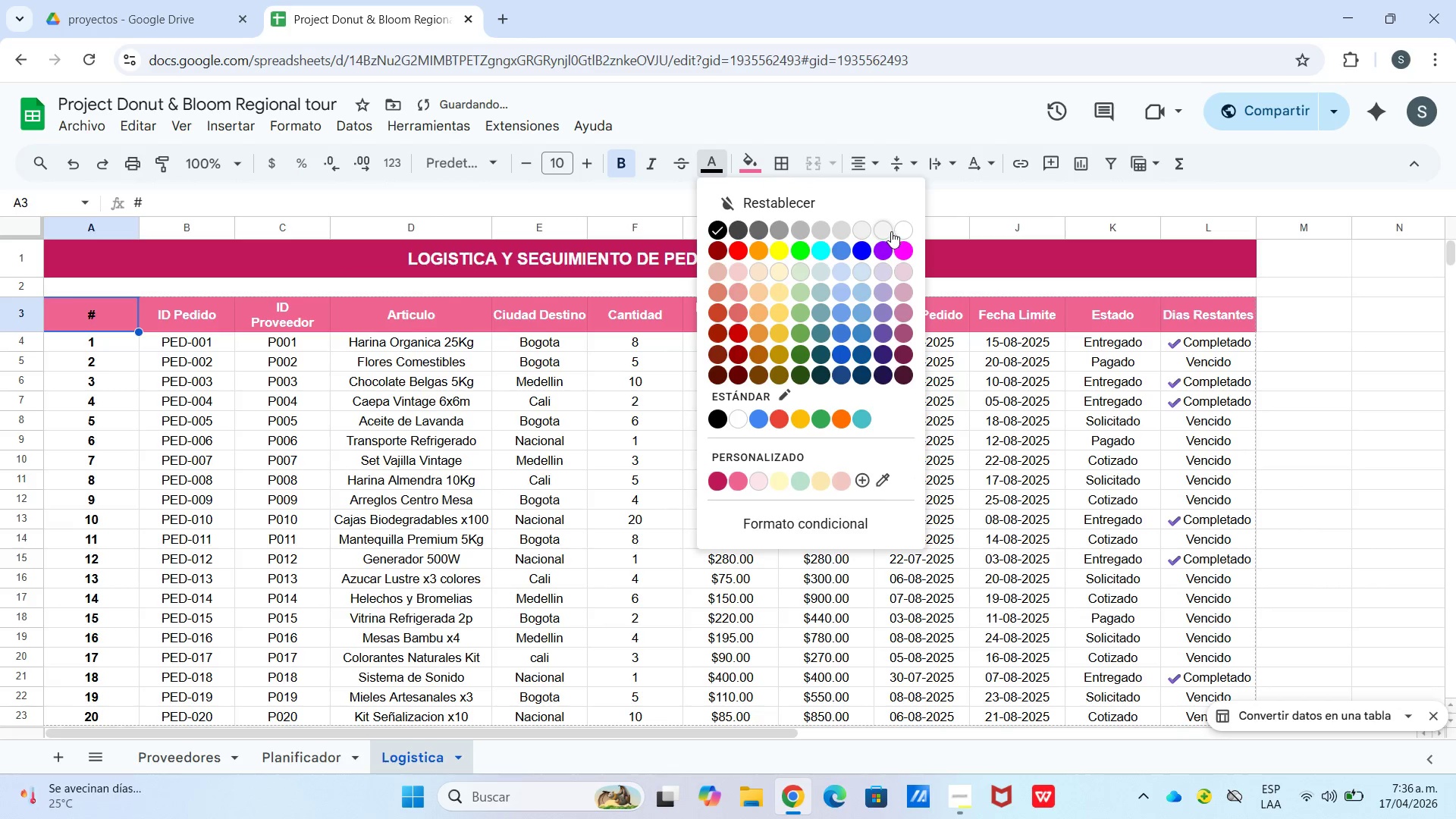 
left_click([898, 231])
 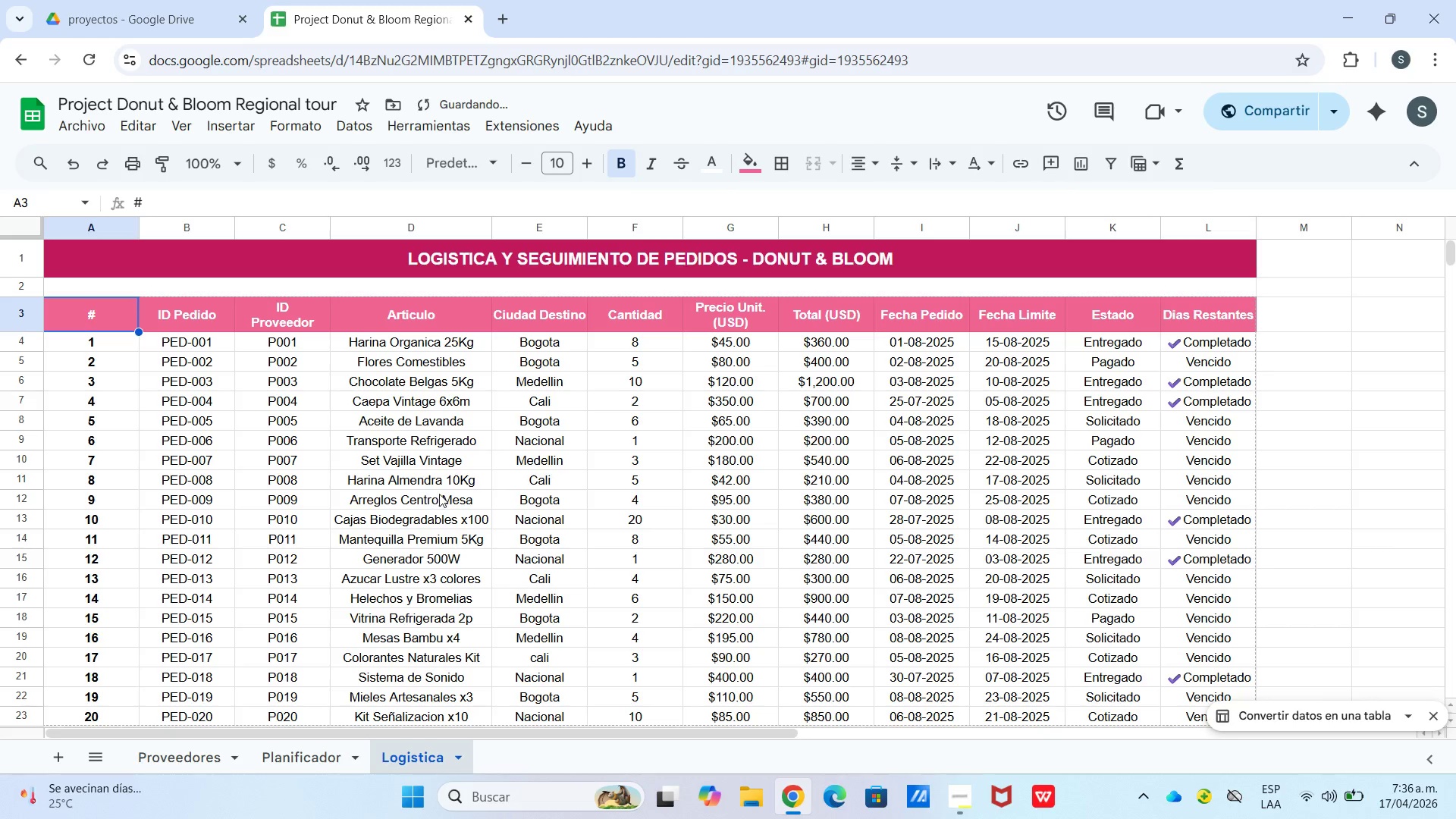 
scroll: coordinate [445, 506], scroll_direction: down, amount: 2.0
 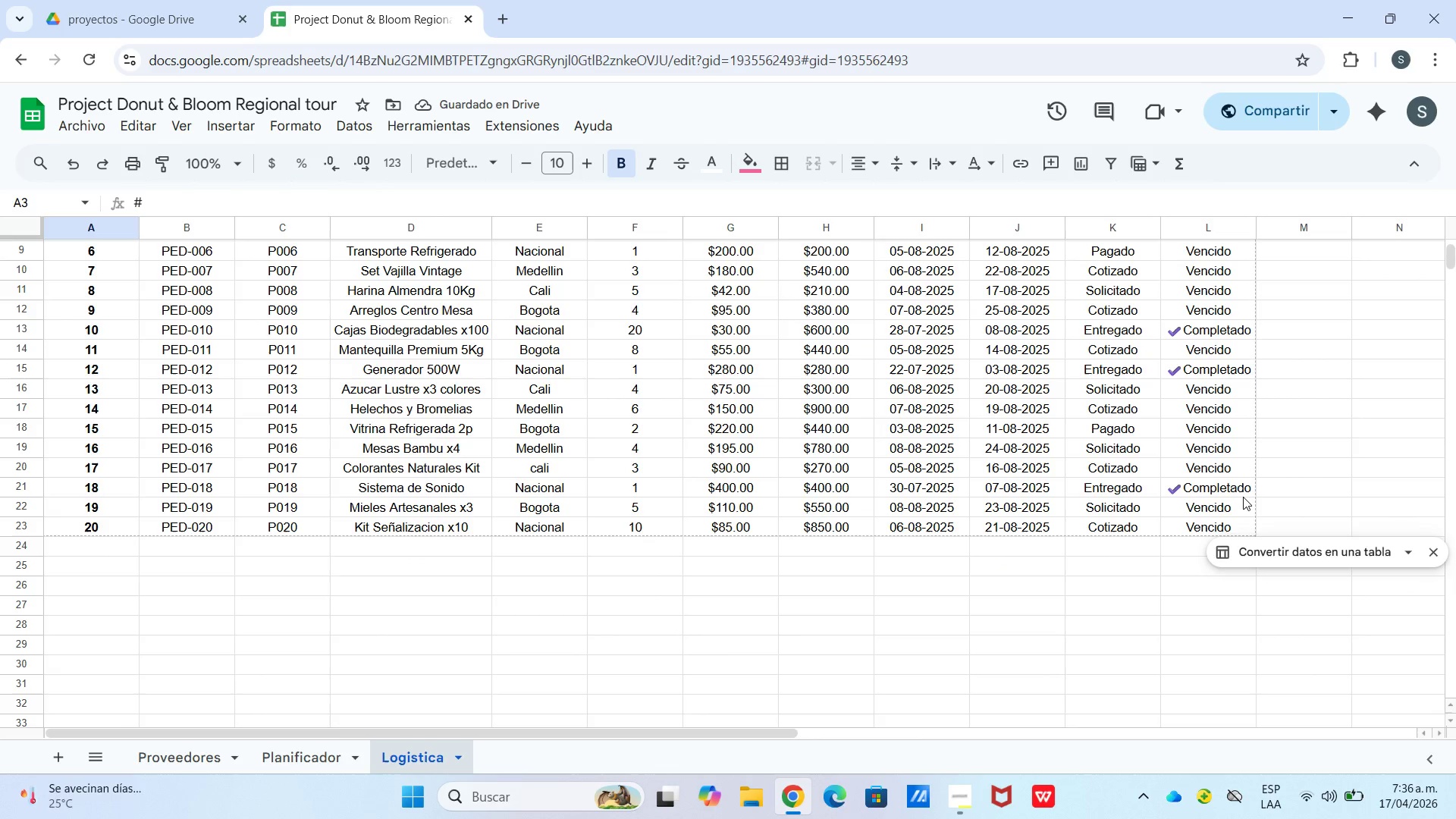 
scroll: coordinate [1242, 497], scroll_direction: up, amount: 2.0
 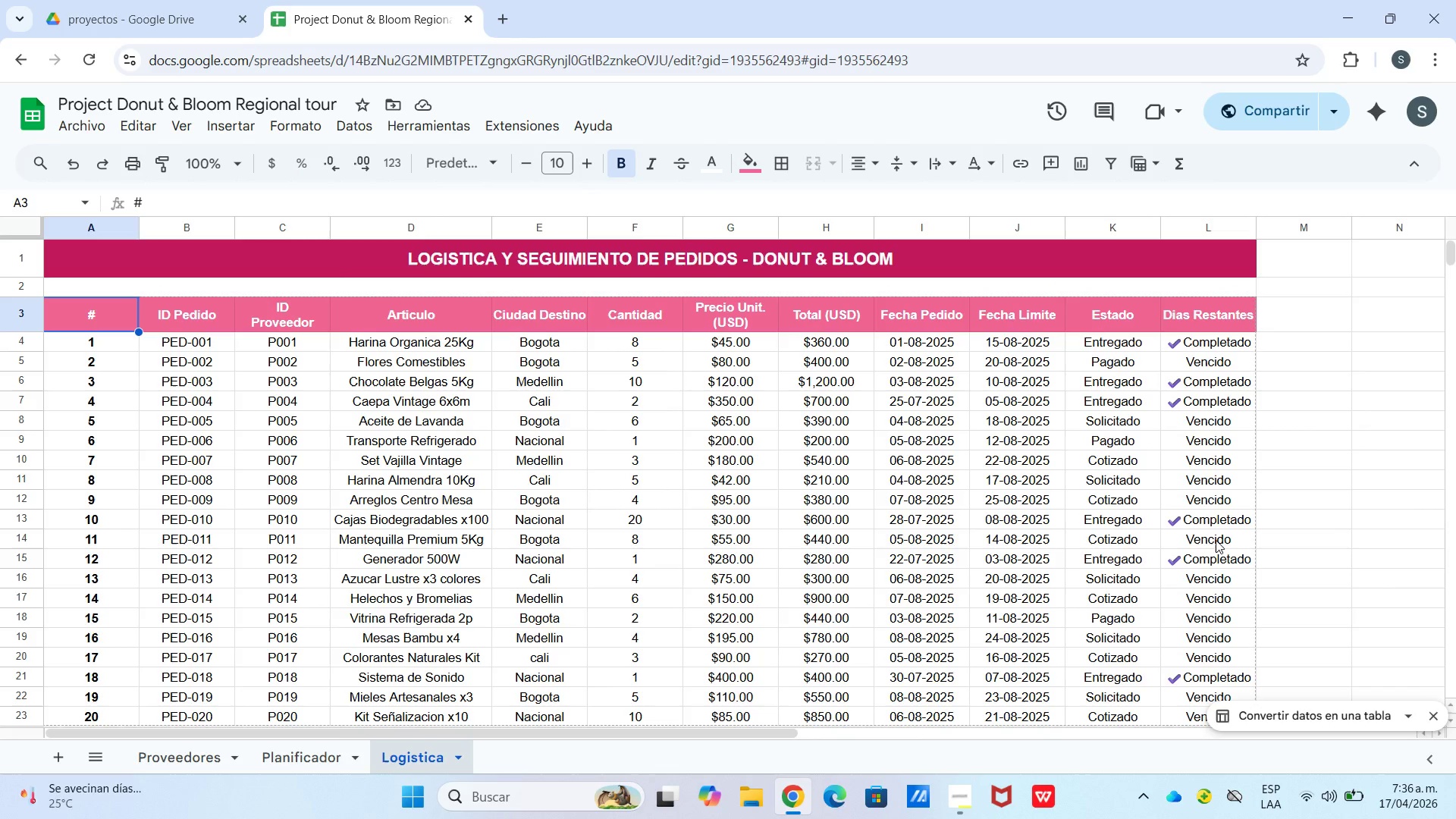 
scroll: coordinate [882, 429], scroll_direction: down, amount: 3.0
 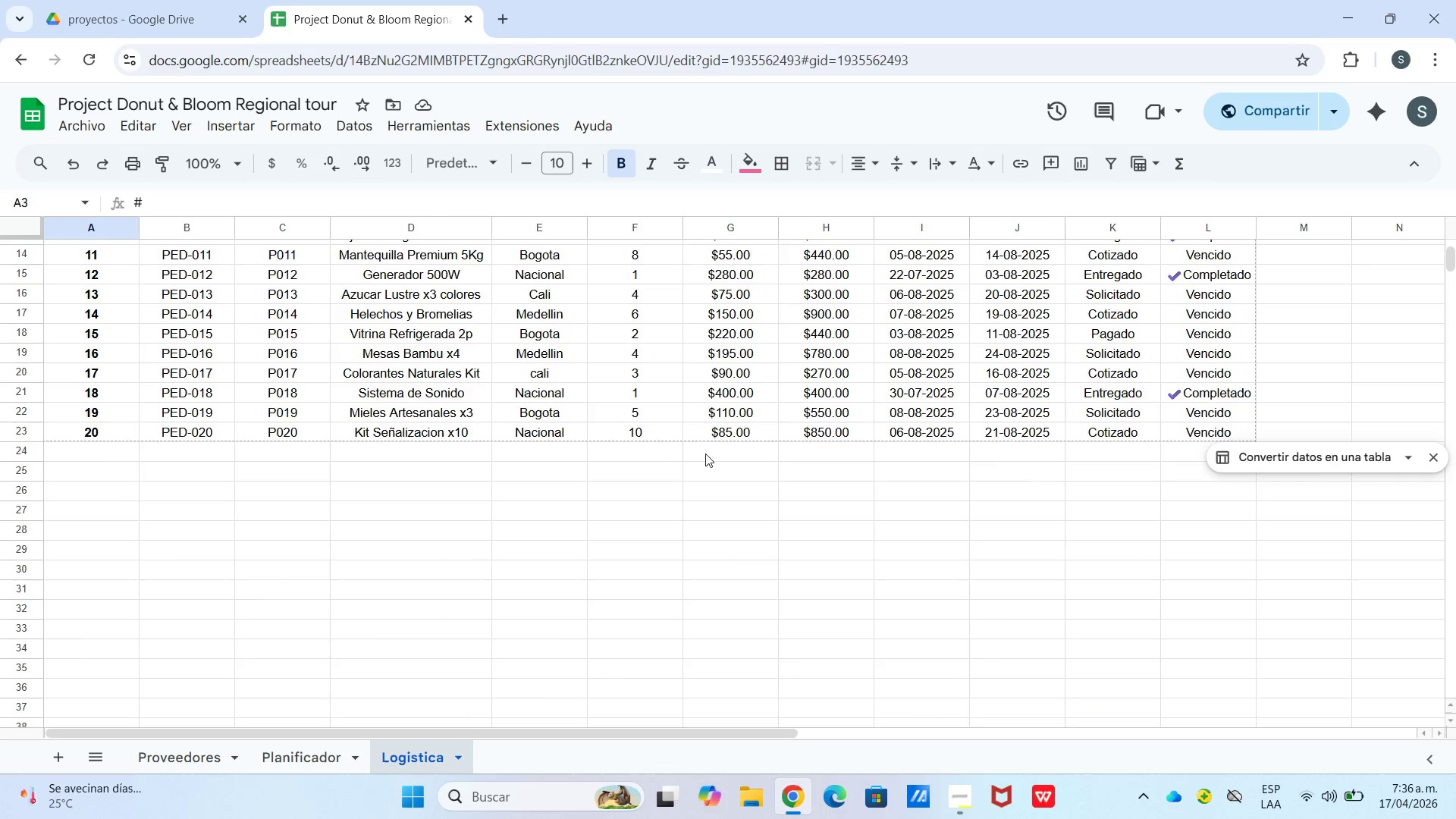 
left_click([709, 452])
 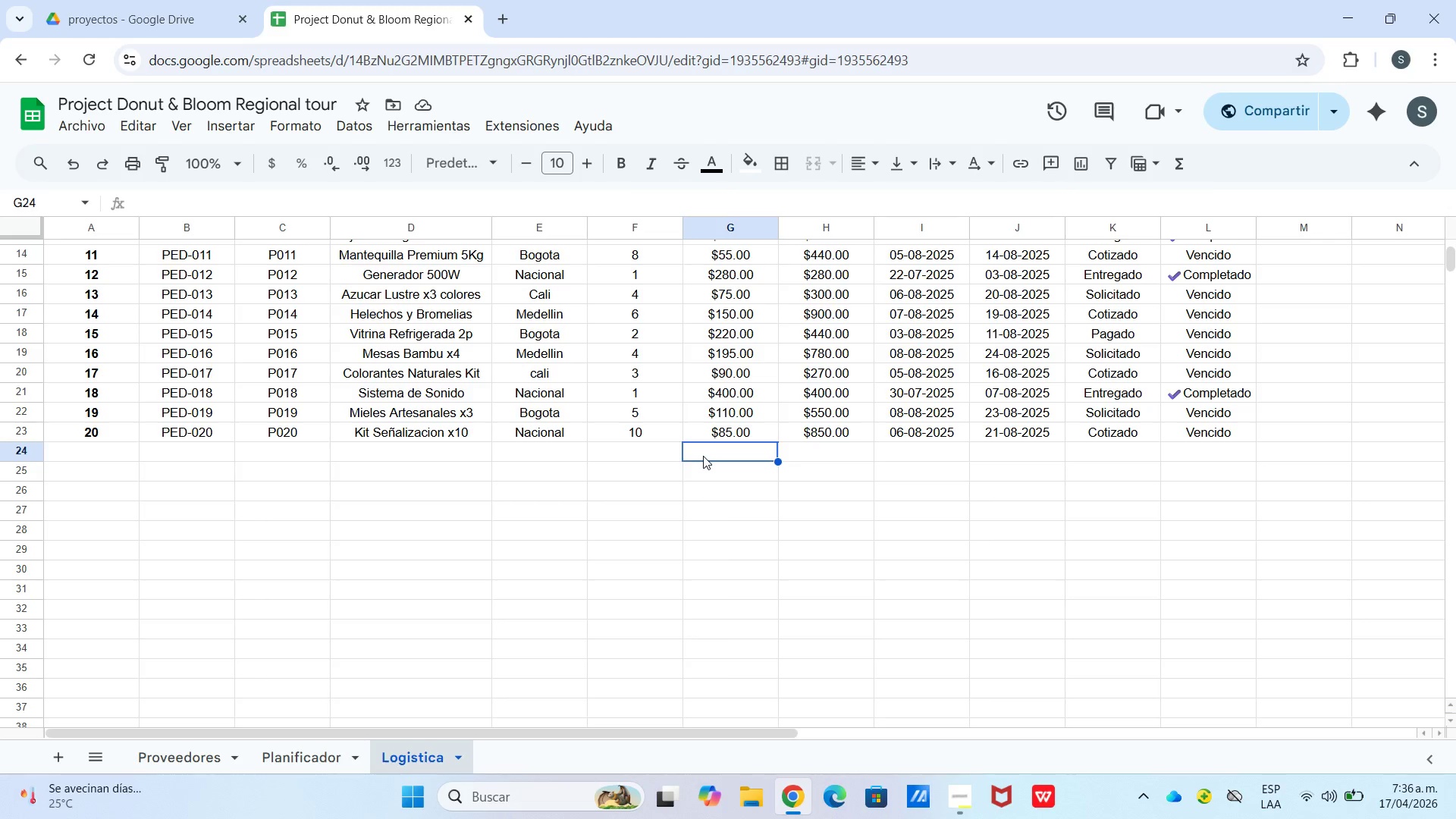 
wait(9.17)
 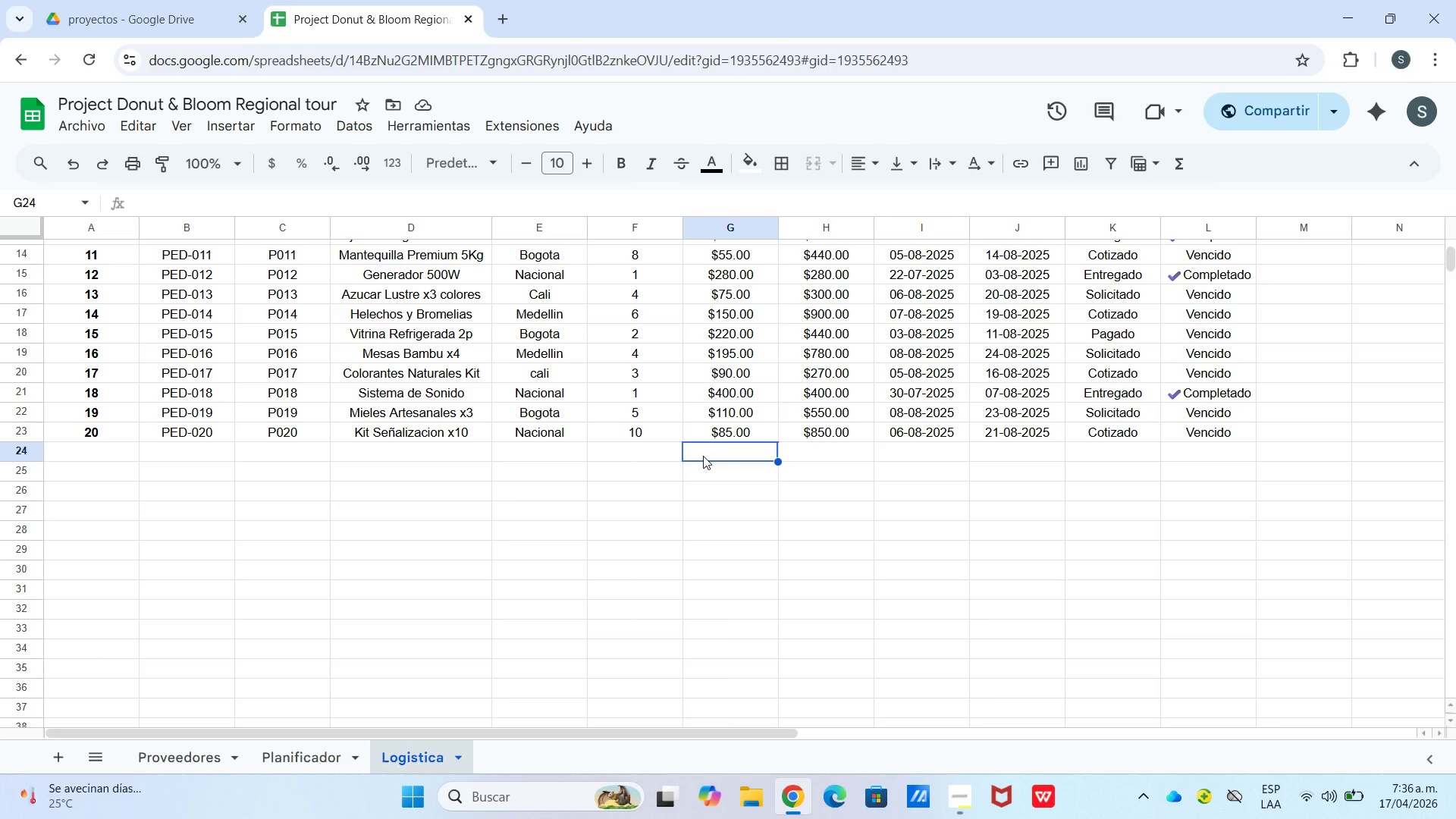 
type(Total>]])
key(Backspace)
key(Backspace)
key(Backspace)
key(Backspace)
key(Backspace)
key(Backspace)
key(Backspace)
type(OTAL>)
 